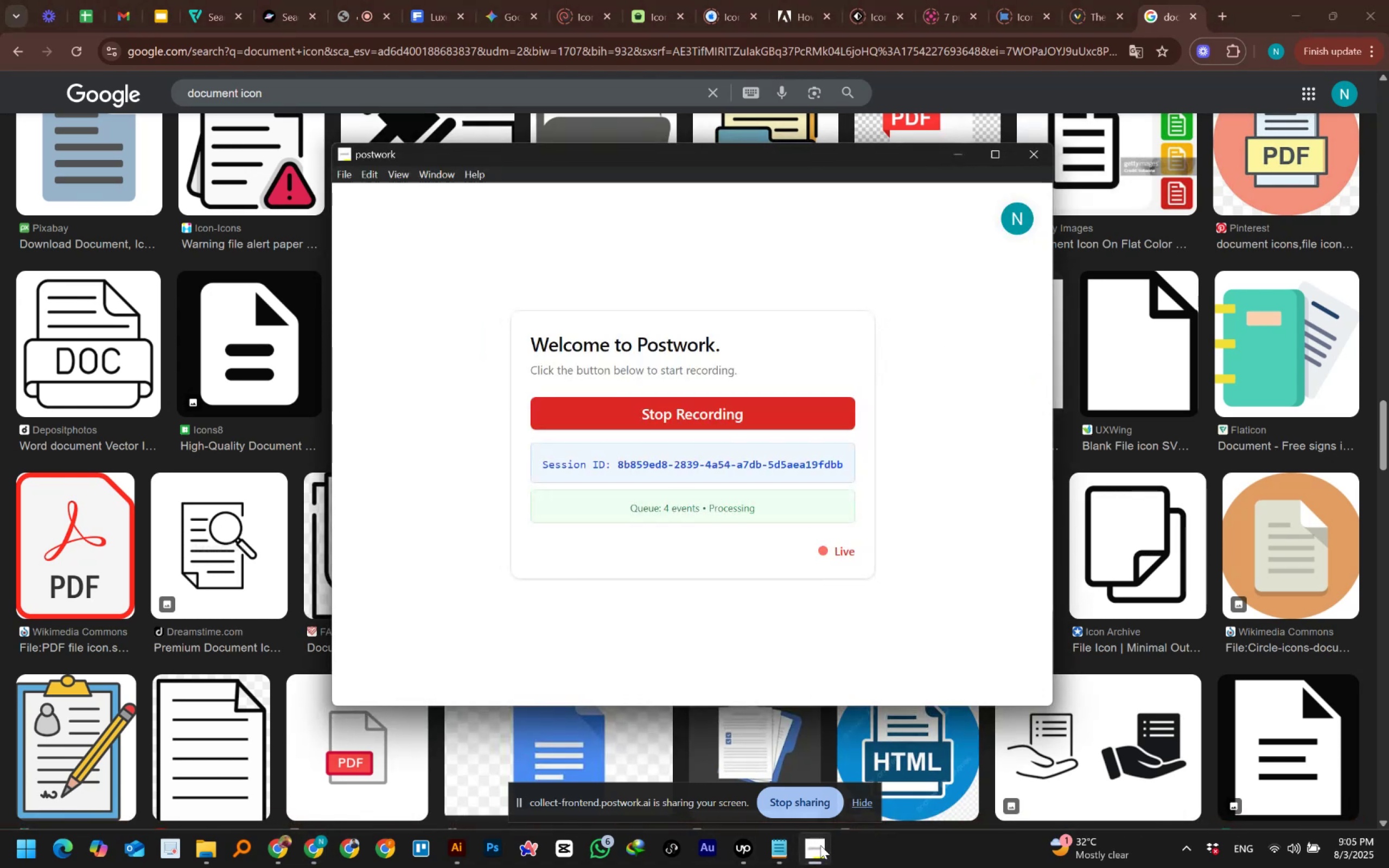 
left_click([820, 845])
 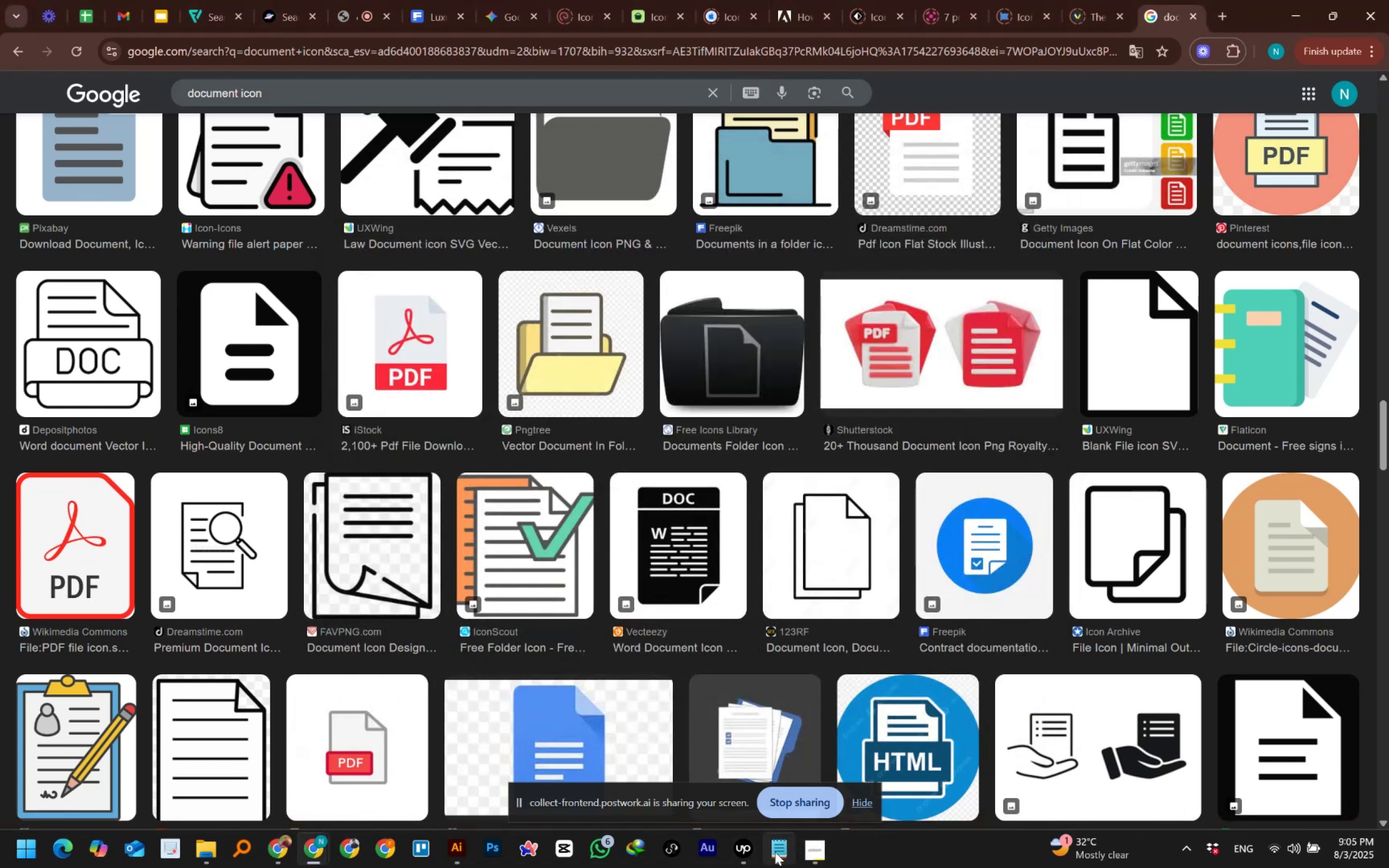 
left_click([773, 852])
 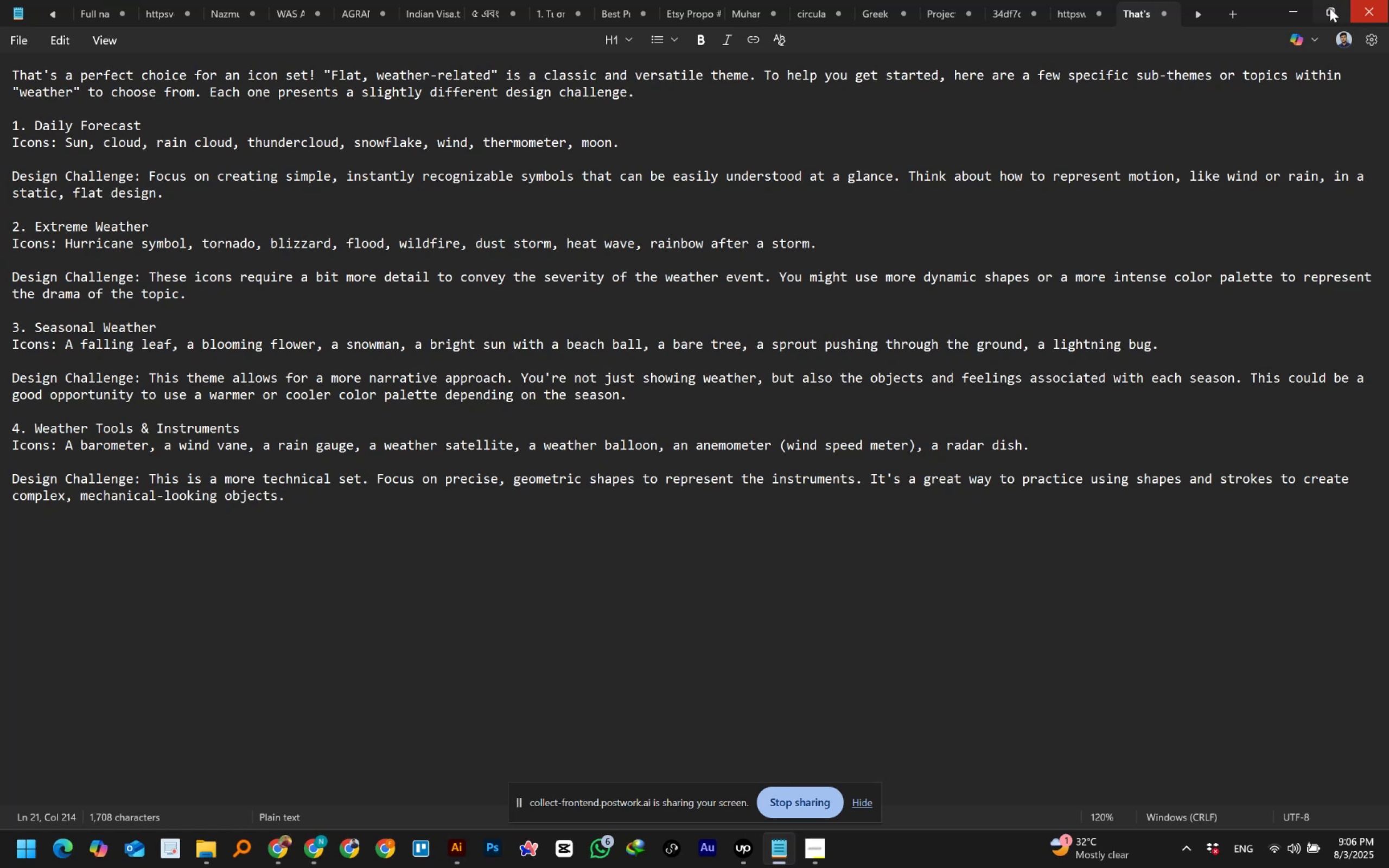 
left_click([1159, 12])
 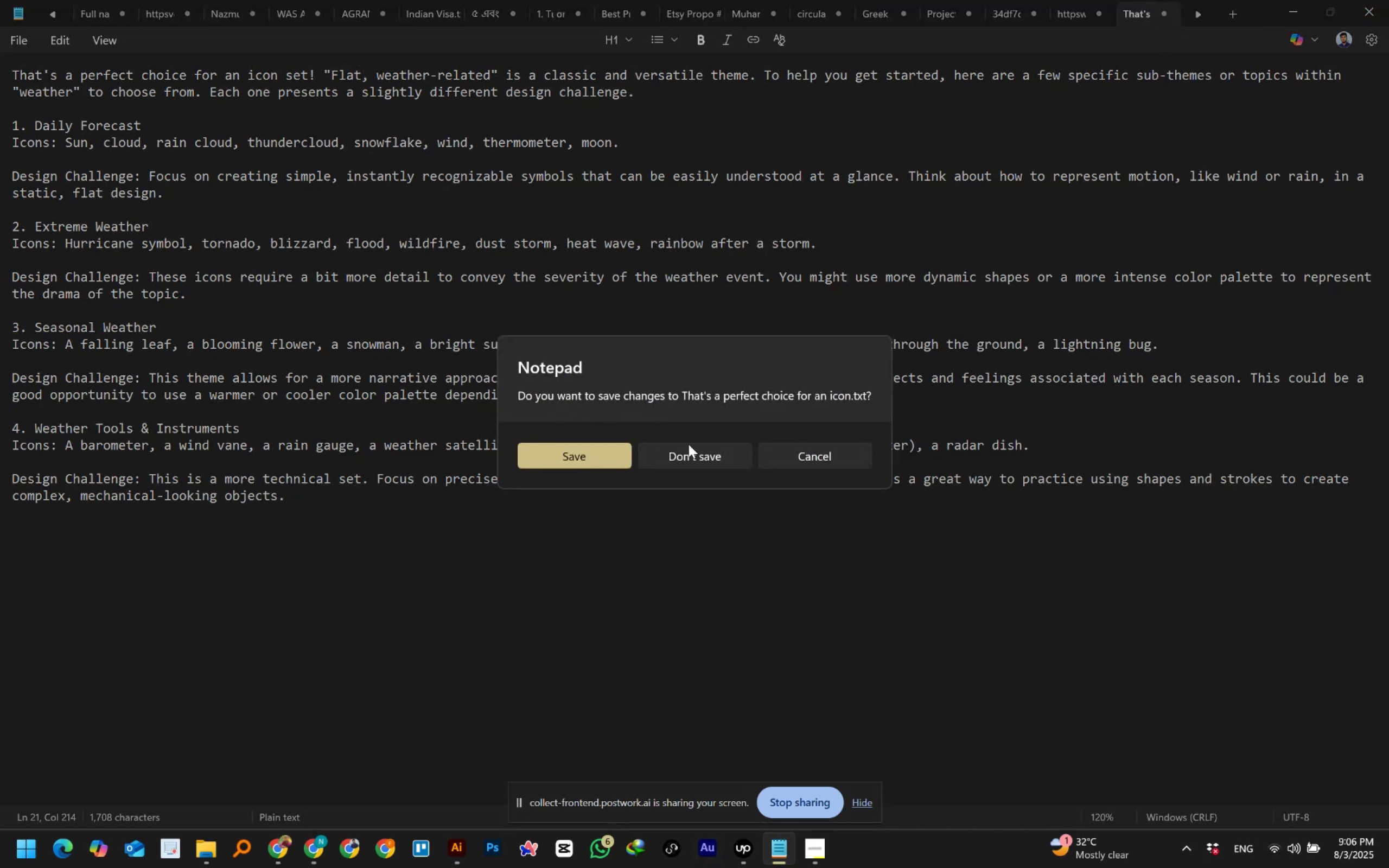 
left_click([695, 459])
 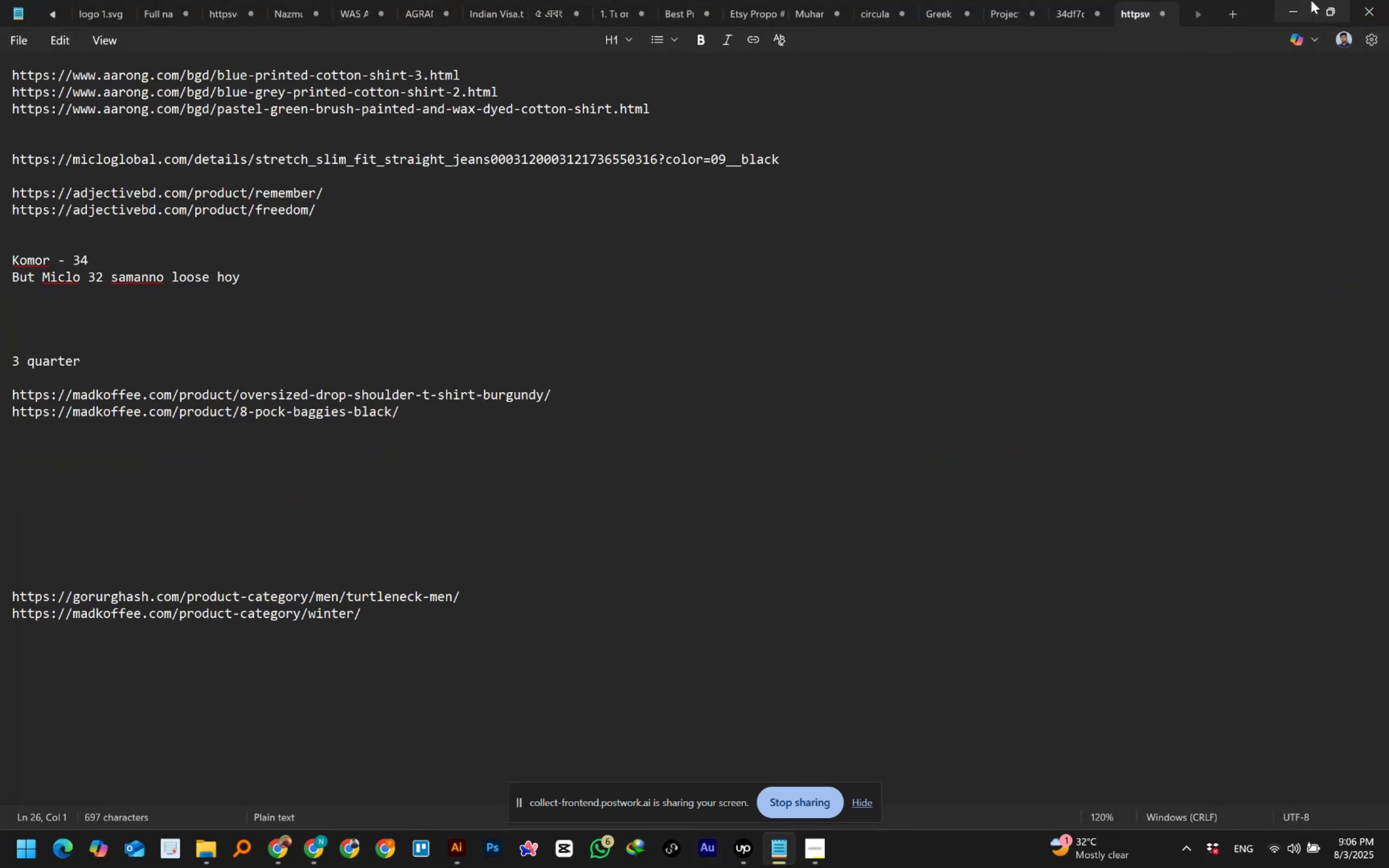 
left_click([1227, 12])
 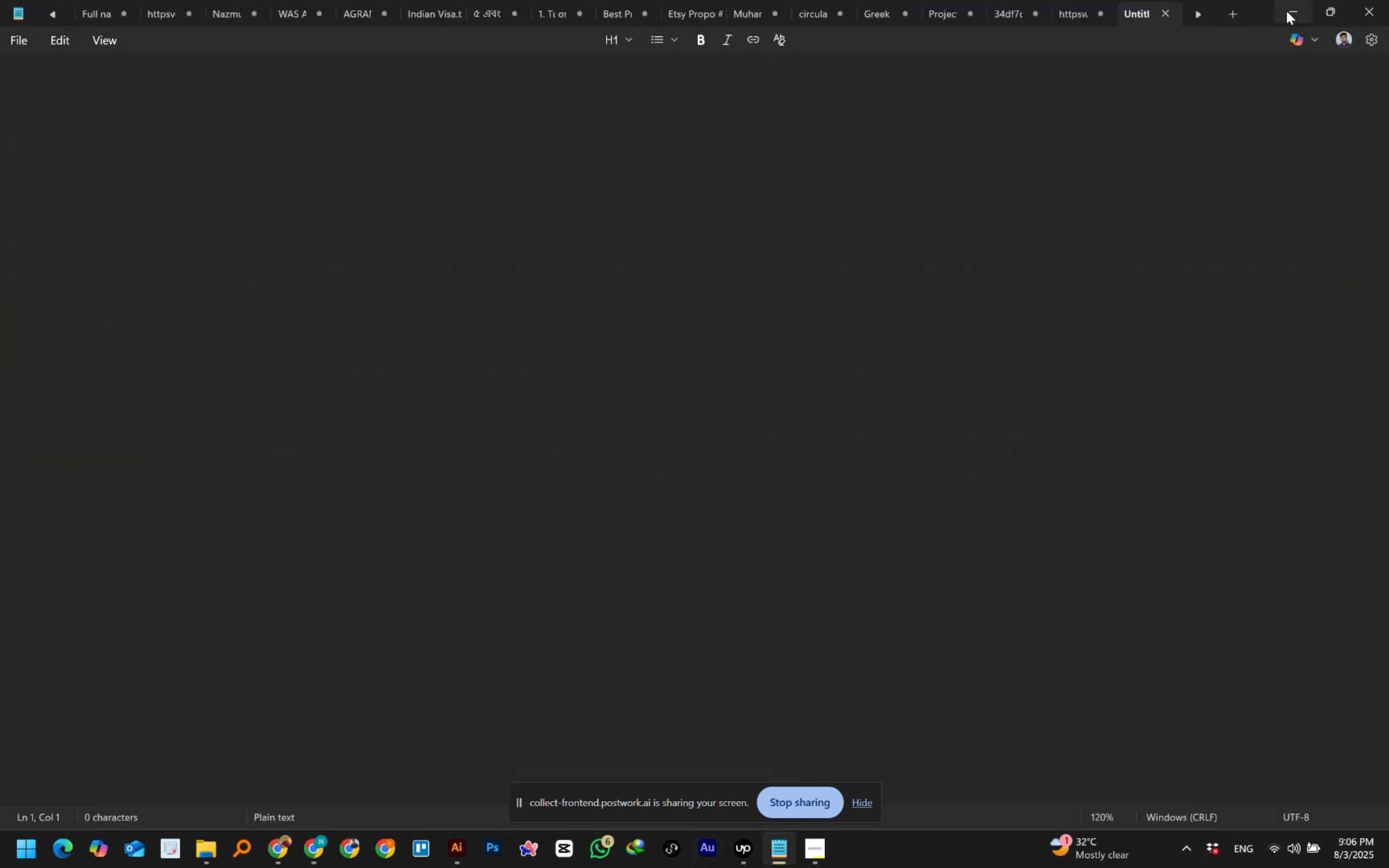 
left_click([1288, 10])
 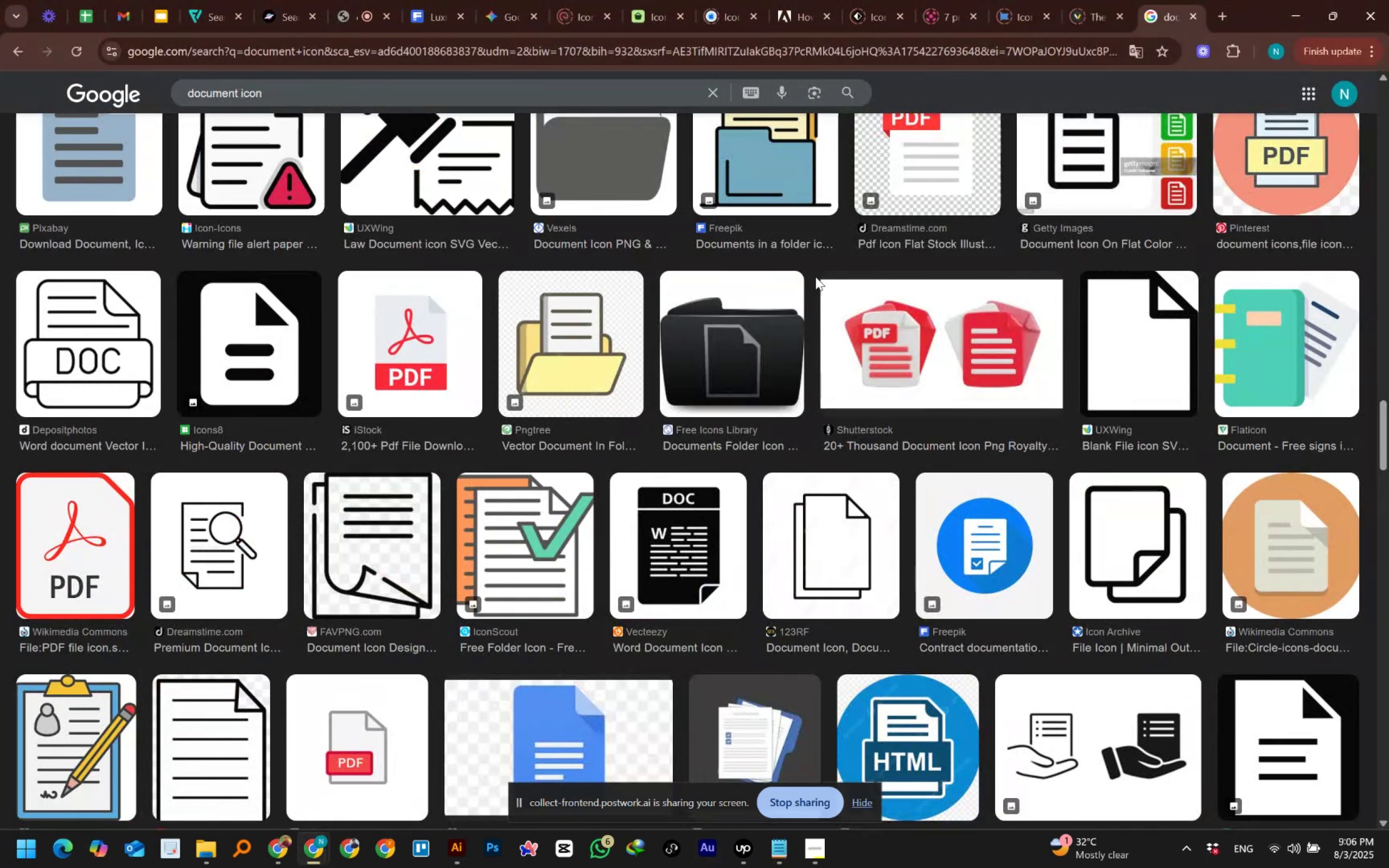 
scroll: coordinate [737, 340], scroll_direction: up, amount: 6.0
 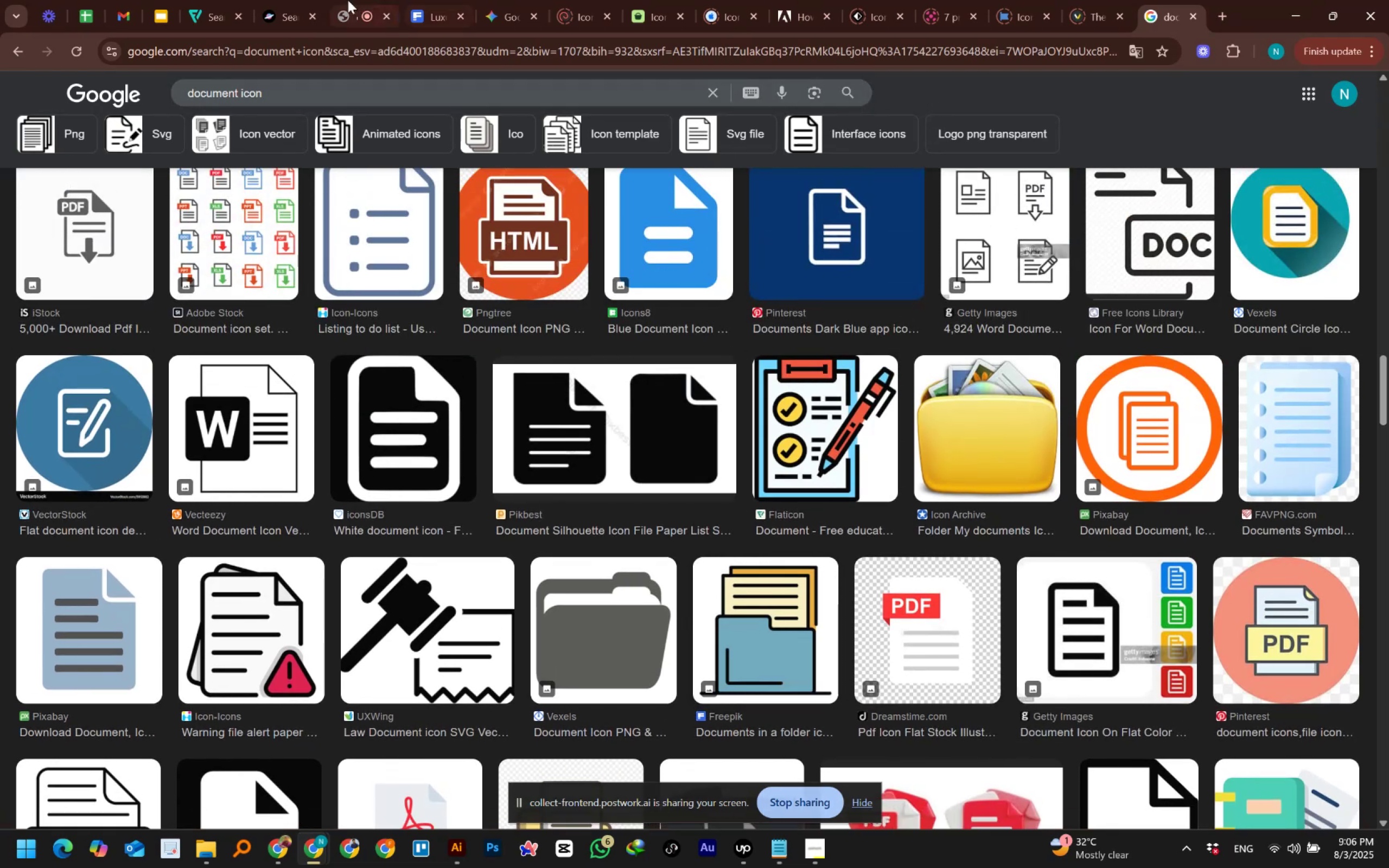 
left_click([339, 10])
 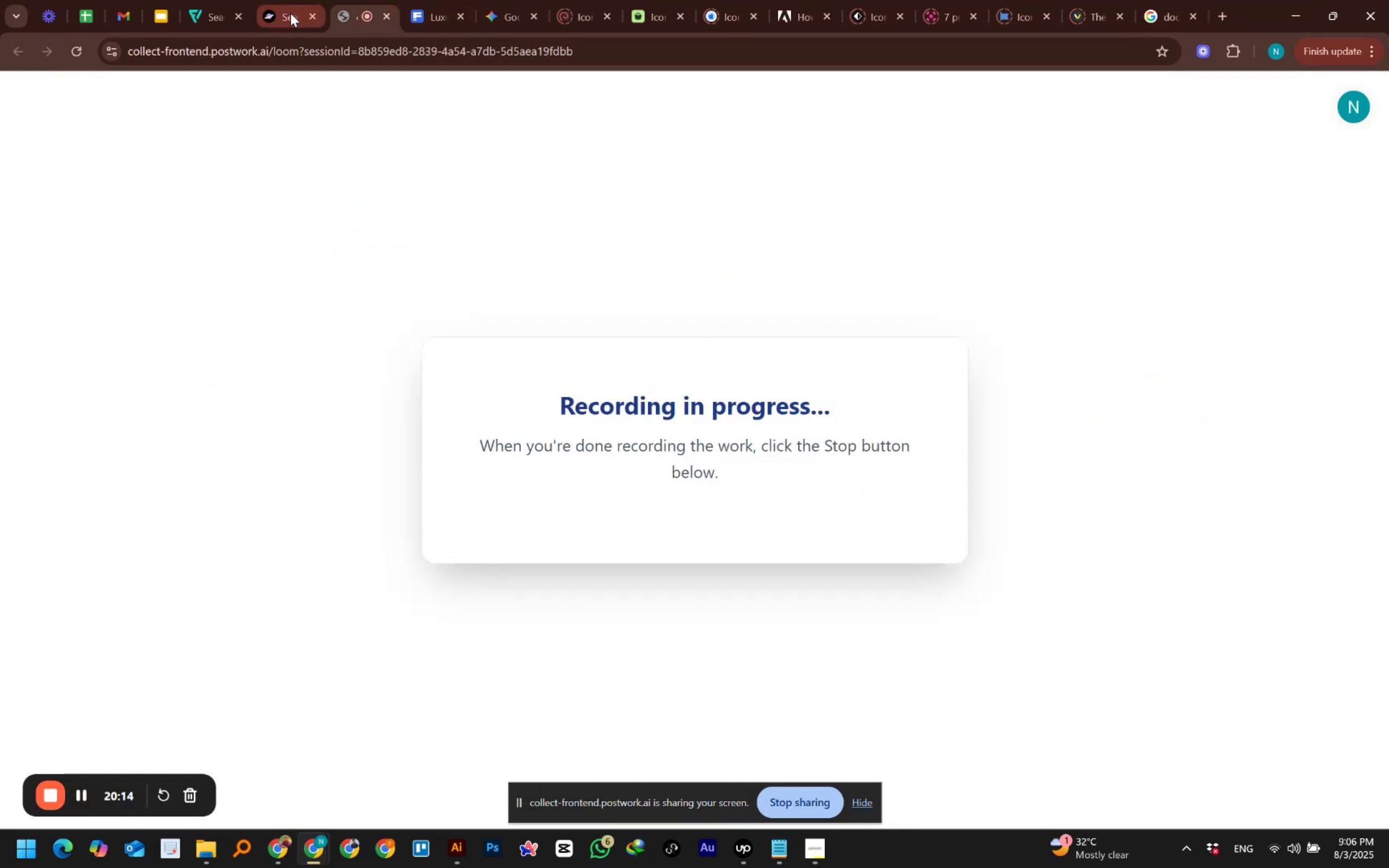 
mouse_move([290, 18])
 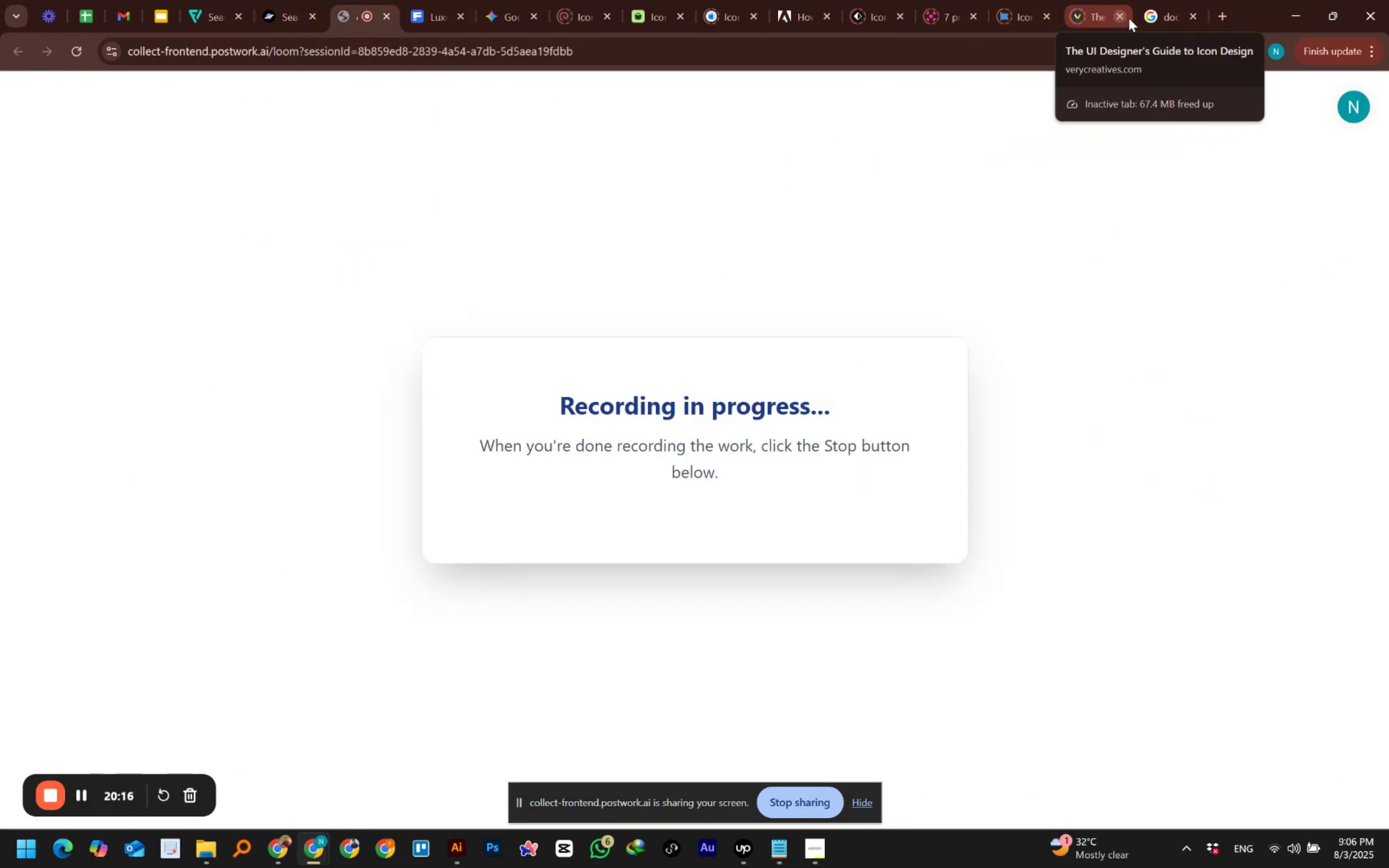 
left_click([1162, 16])
 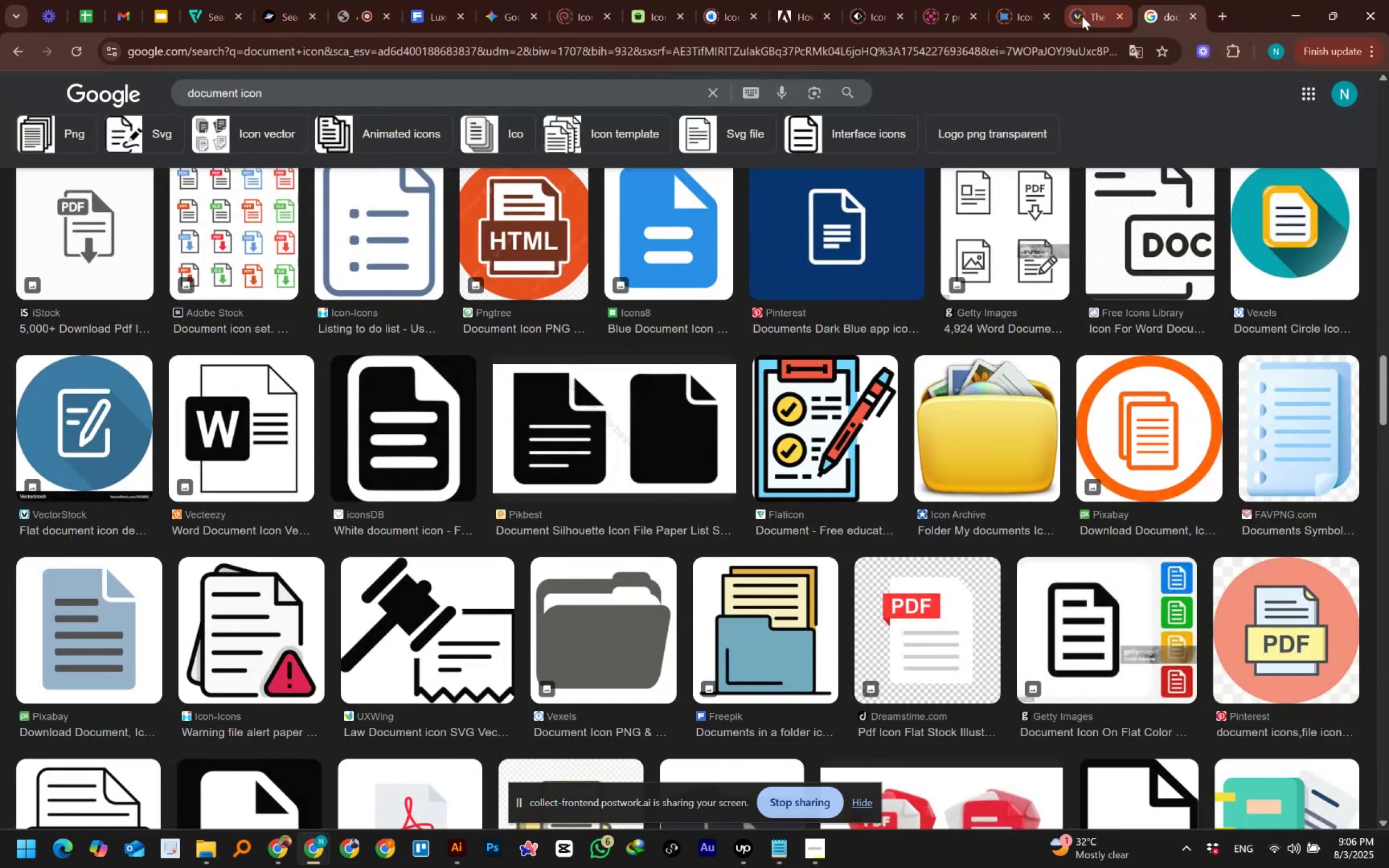 
left_click([1082, 16])
 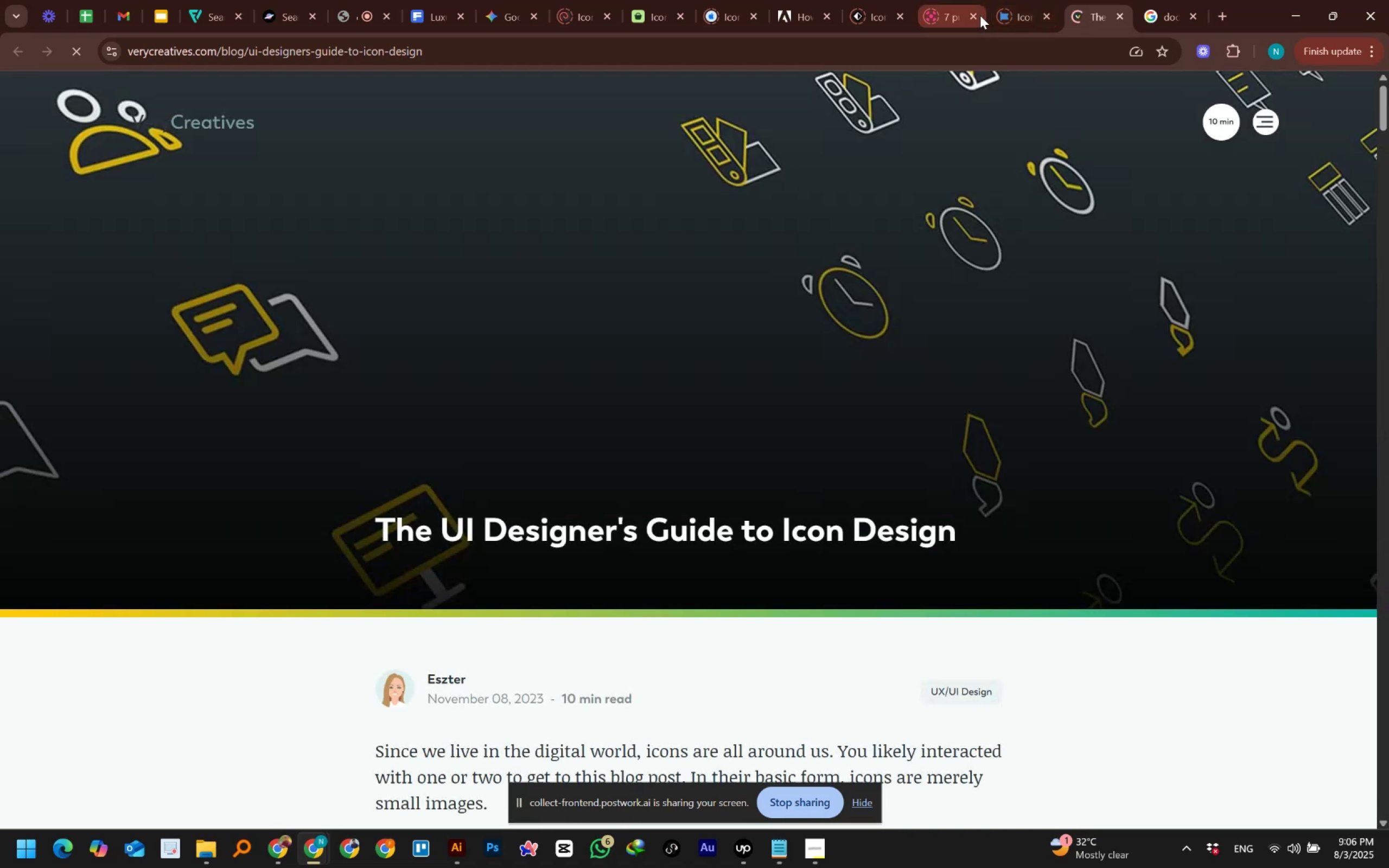 
left_click([1005, 14])
 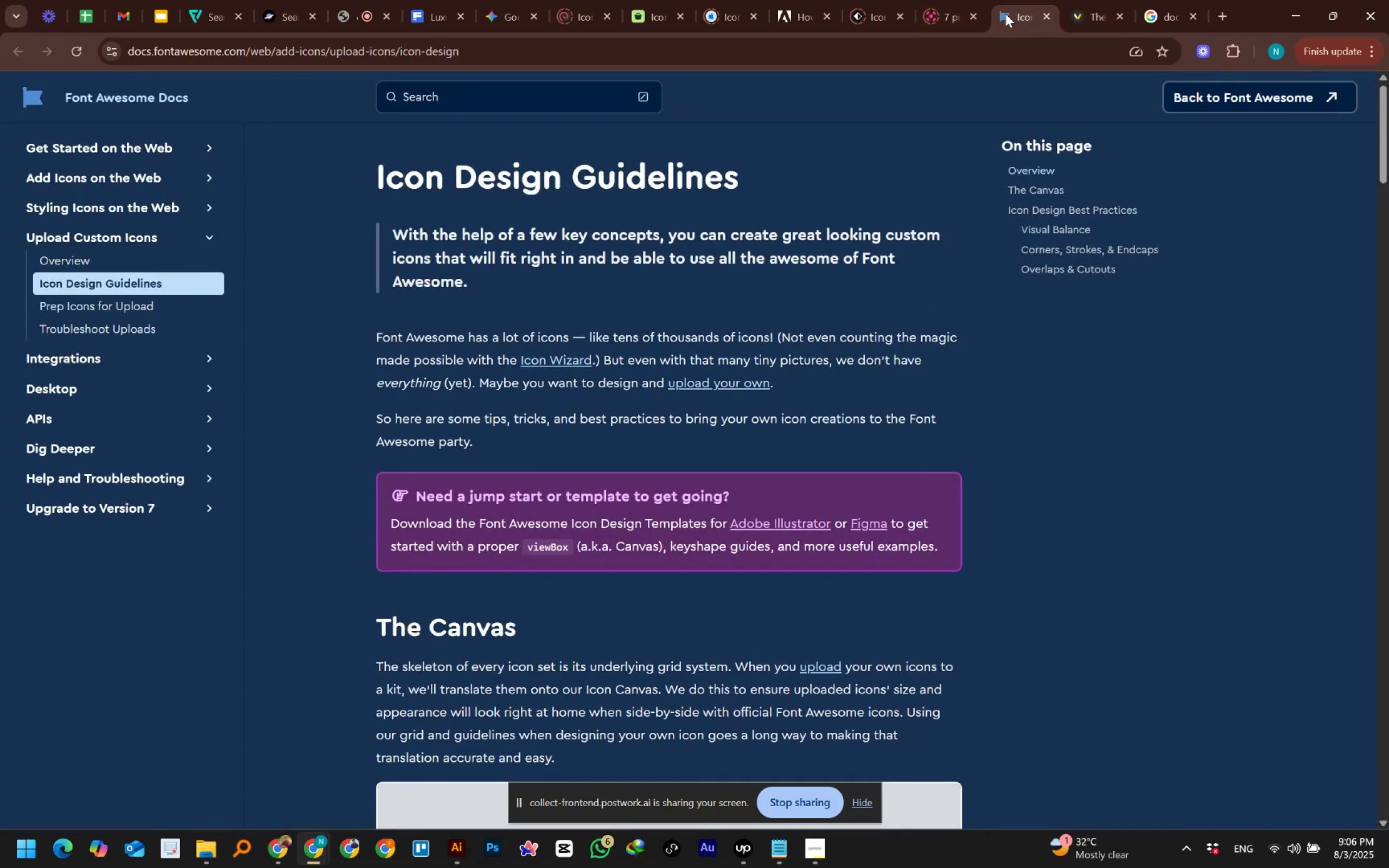 
mouse_move([970, 14])
 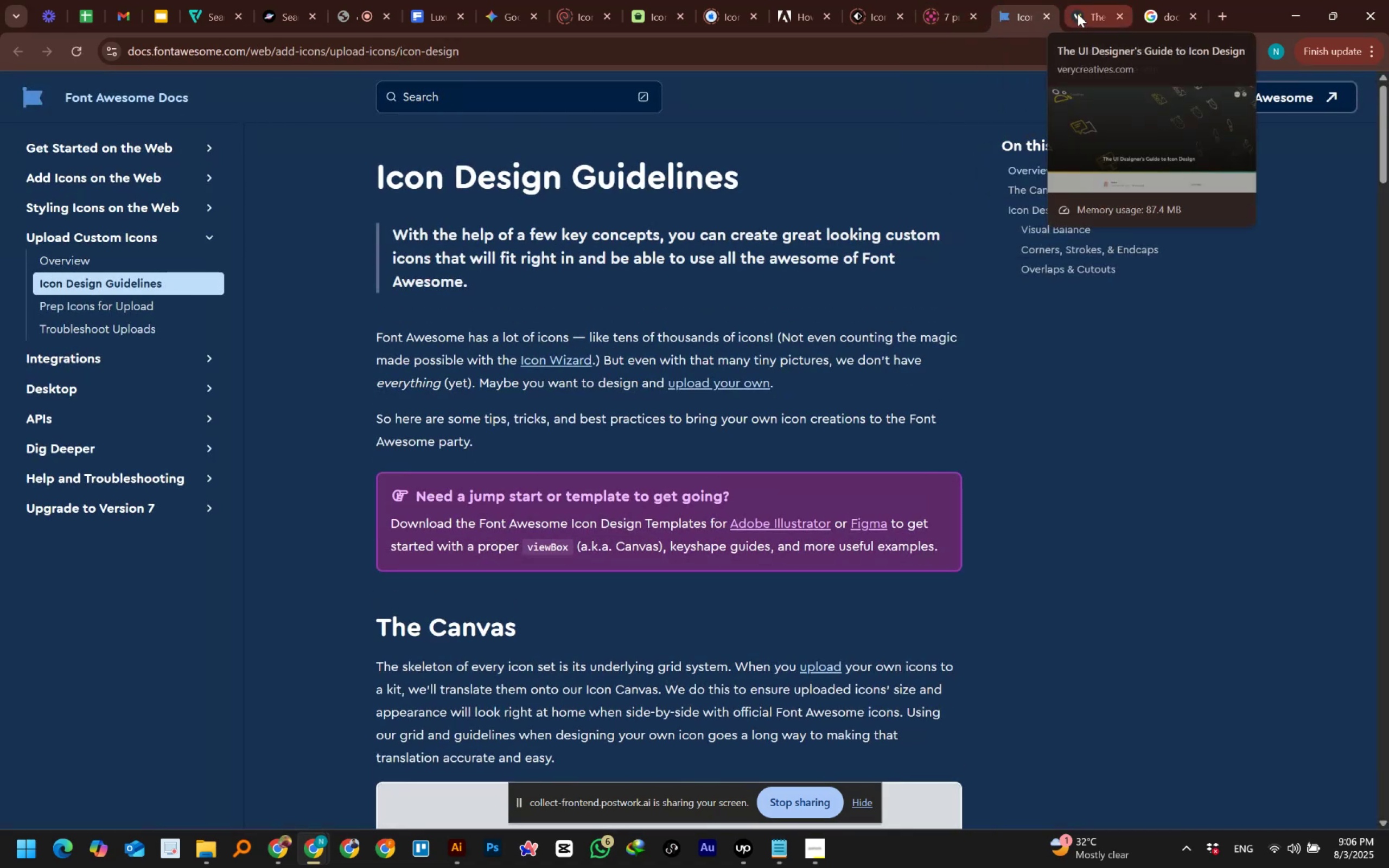 
left_click([1078, 14])
 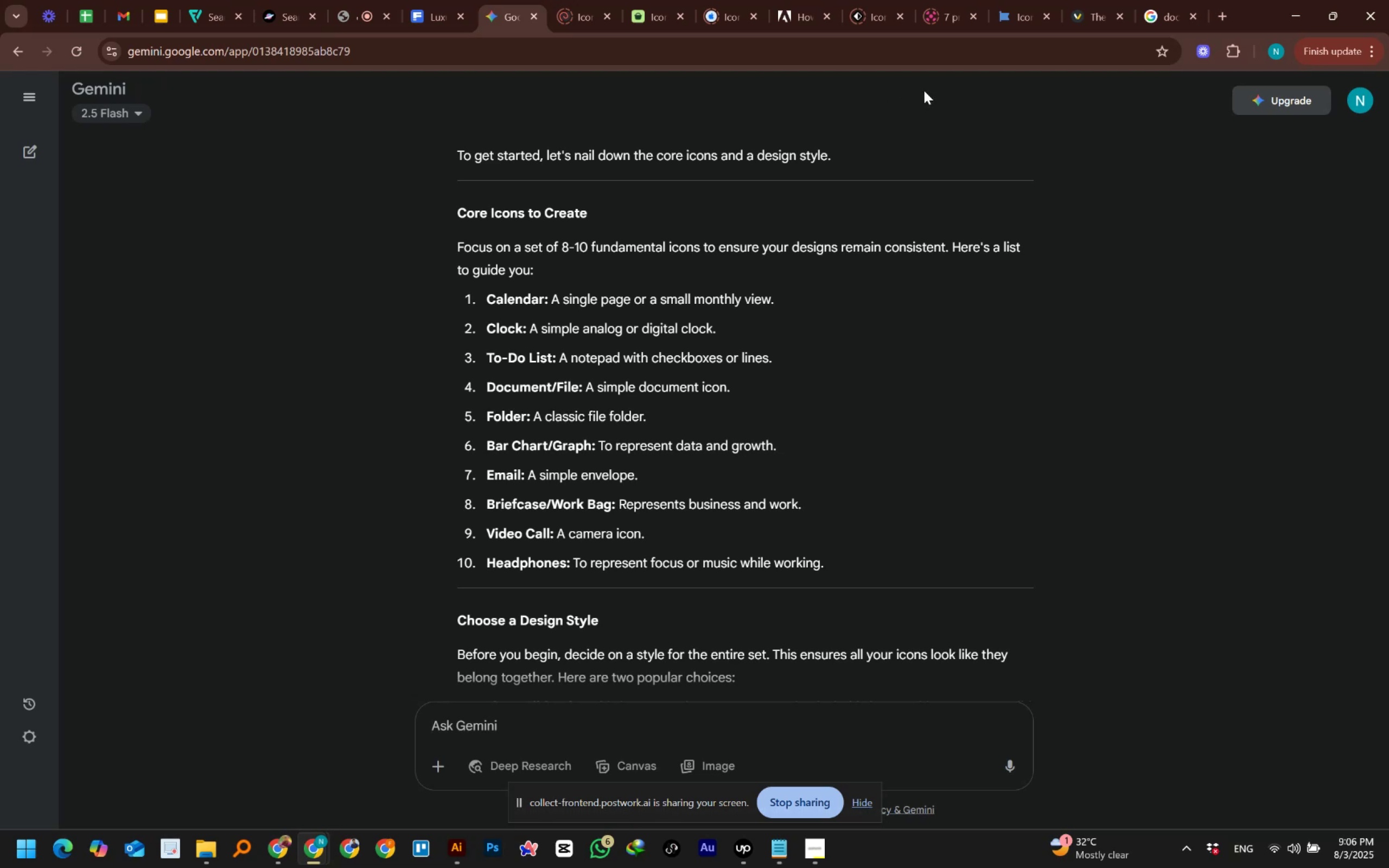 
wait(28.79)
 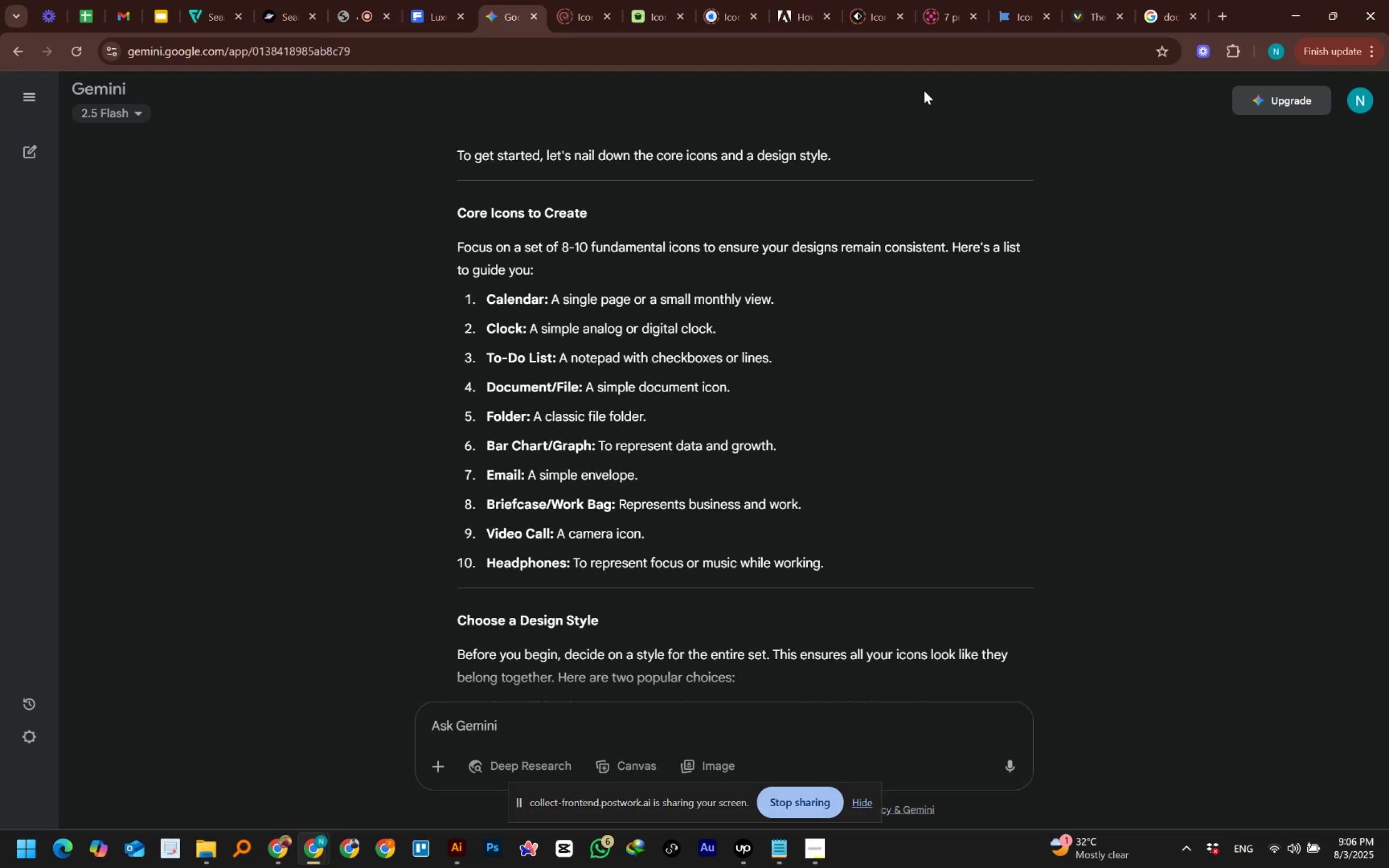 
left_click([1158, 18])
 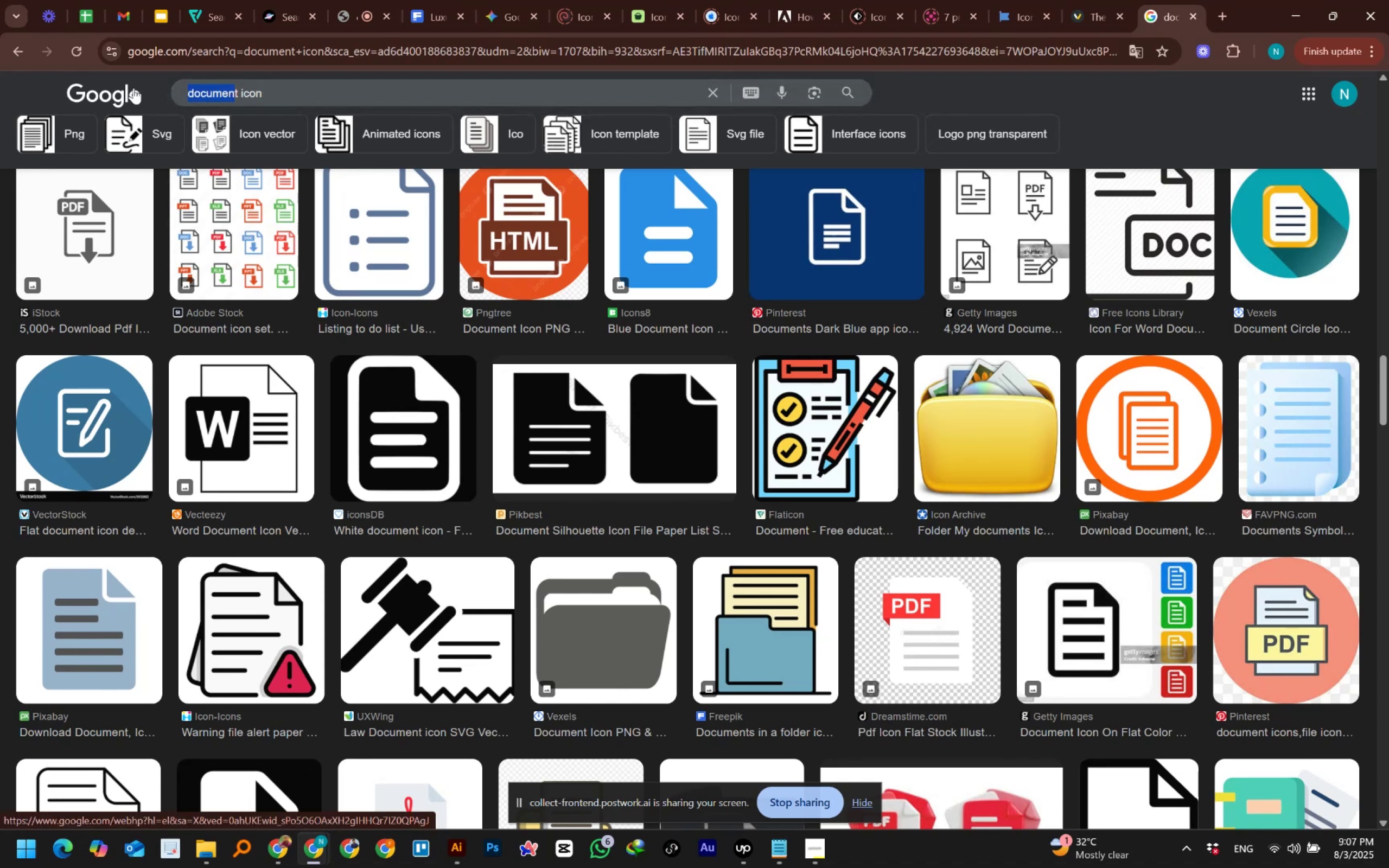 
wait(5.1)
 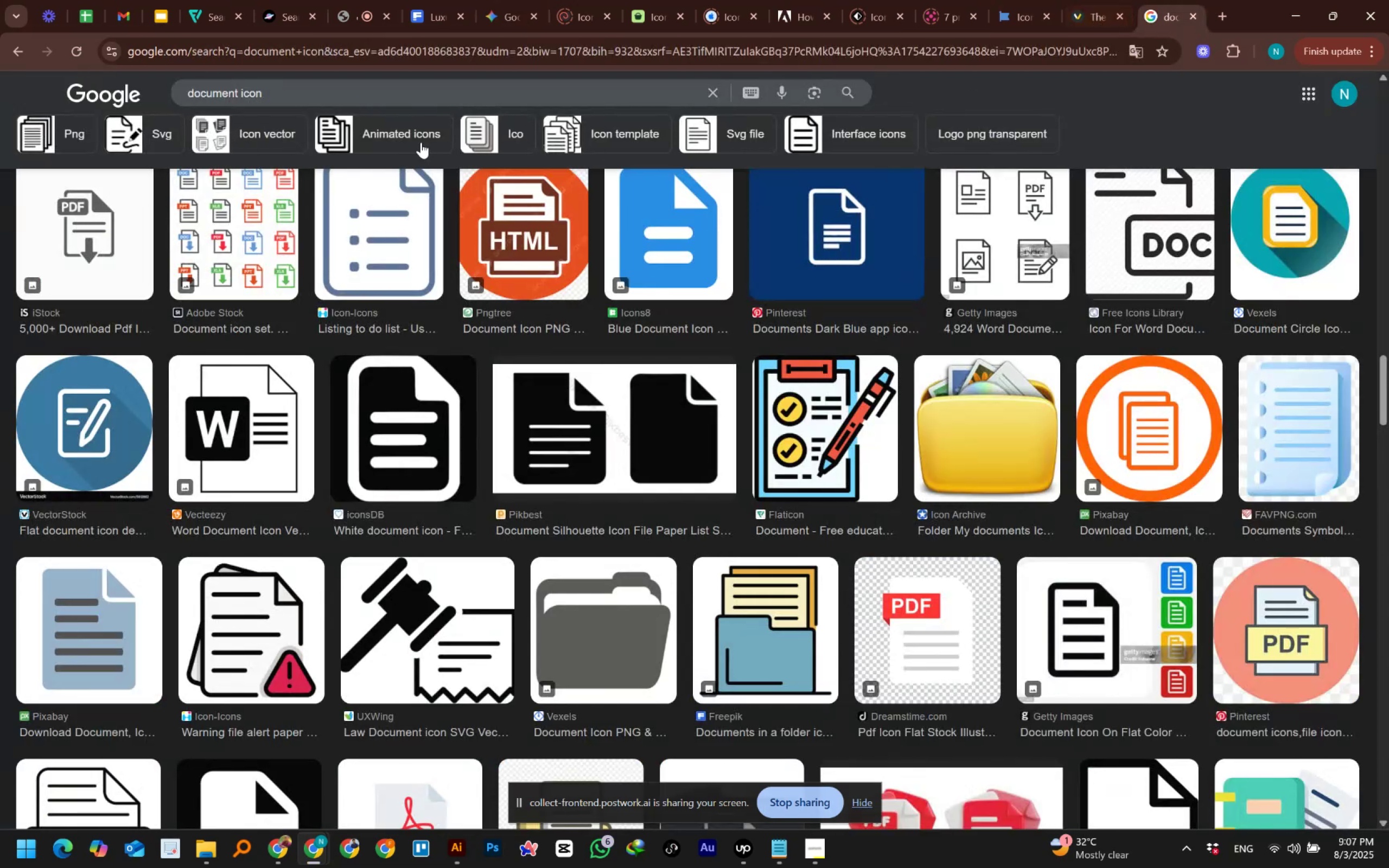 
key(Backspace)
 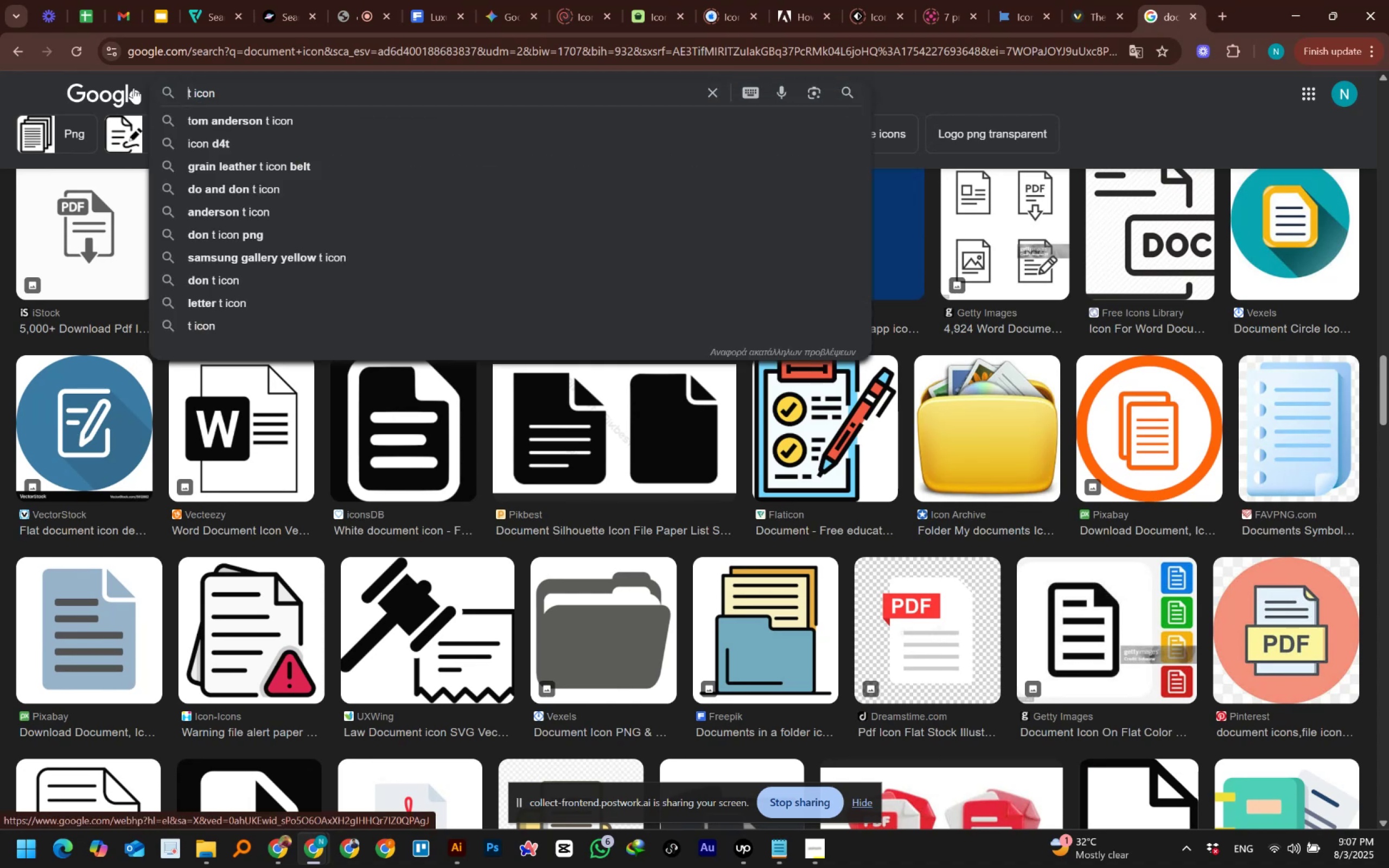 
key(ArrowRight)
 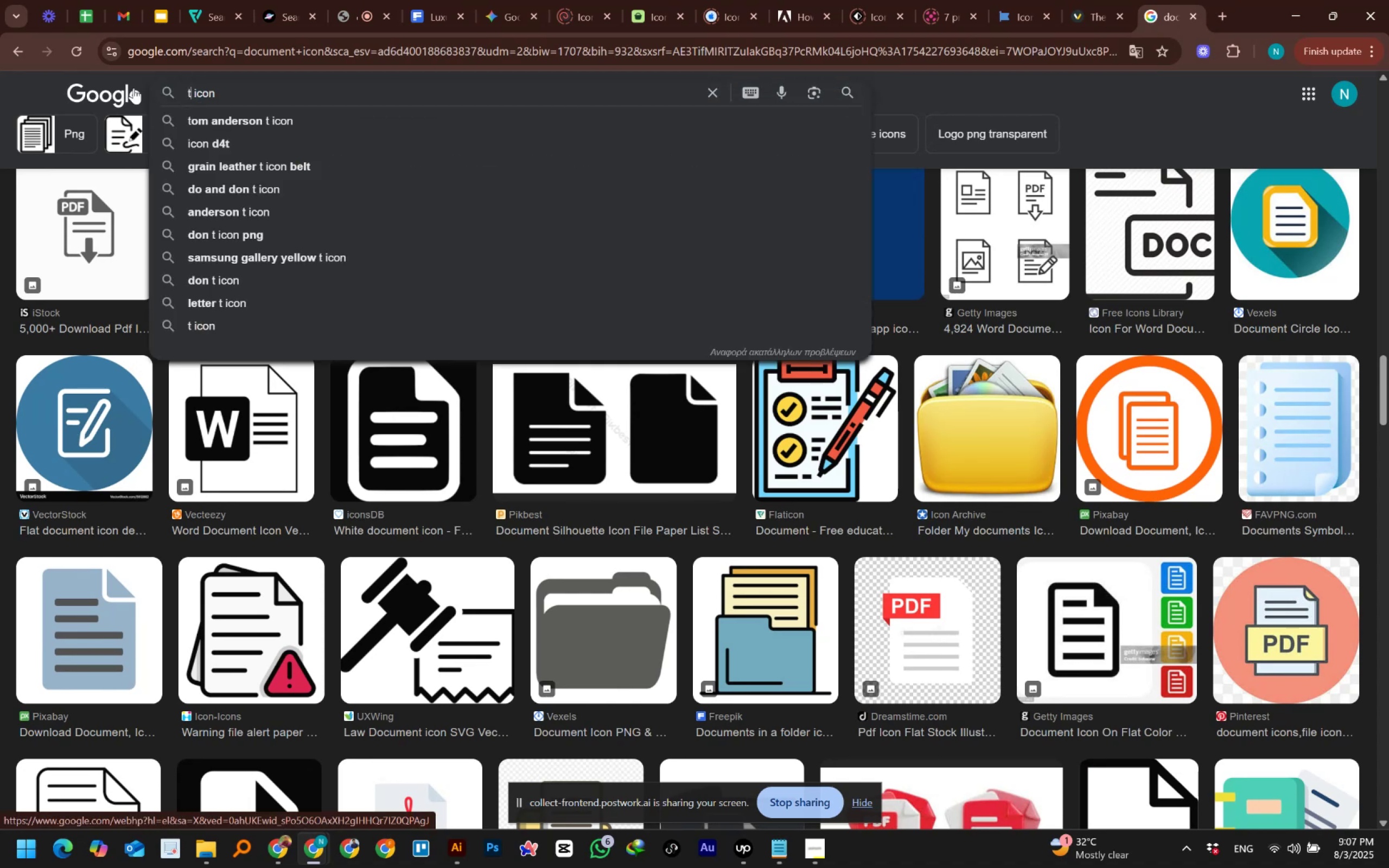 
key(Backspace)
type(email)
 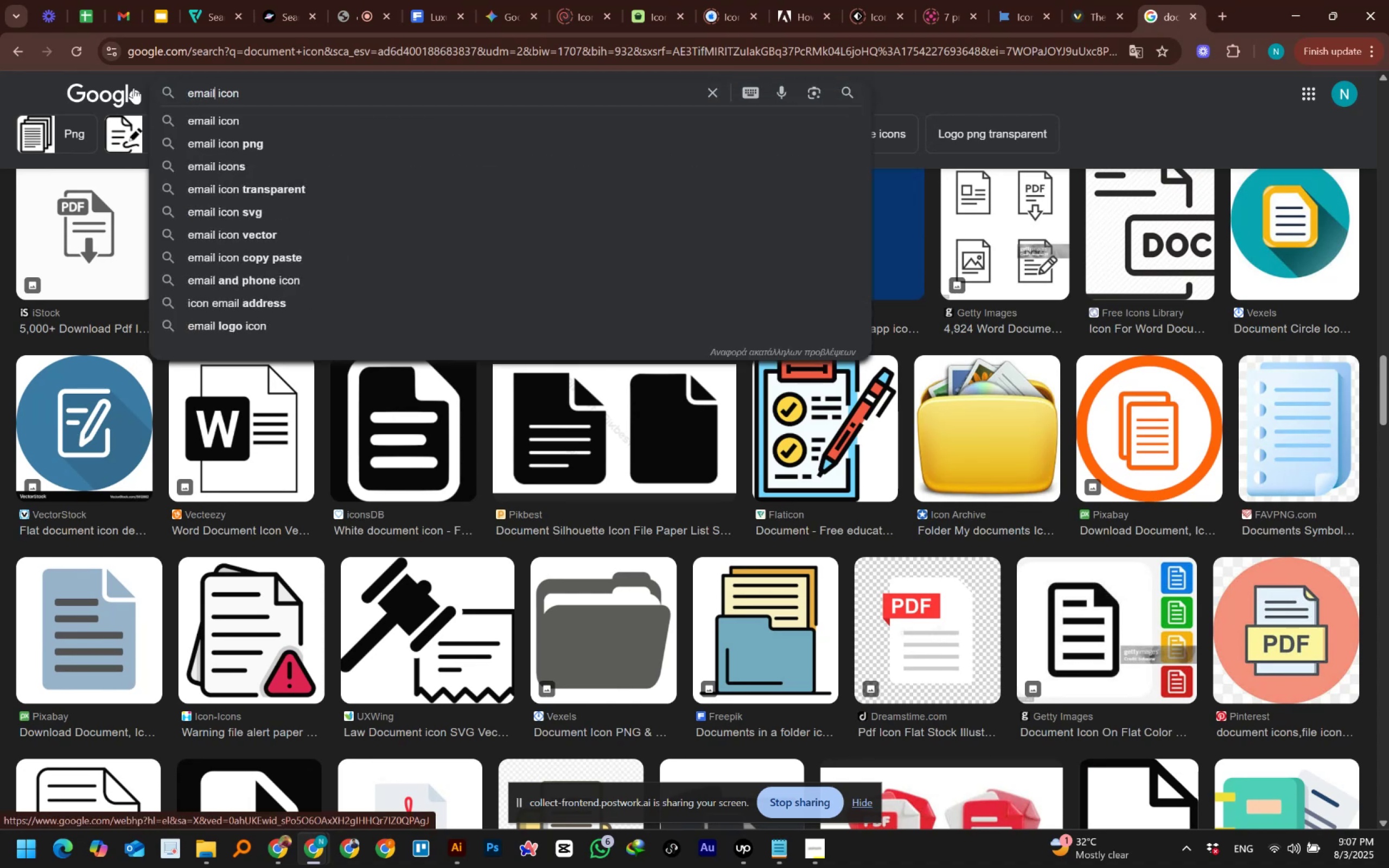 
key(Enter)
 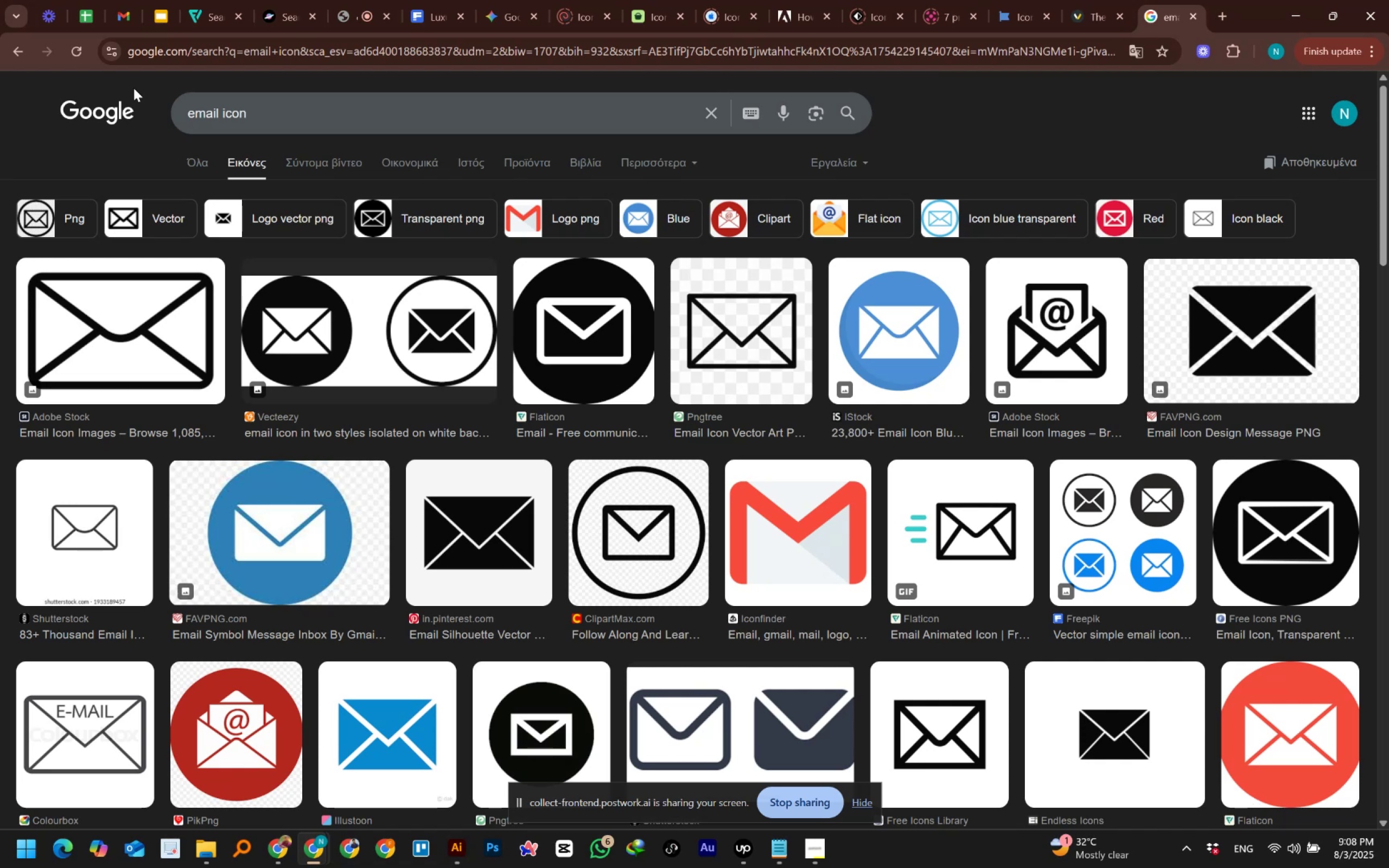 
wait(63.99)
 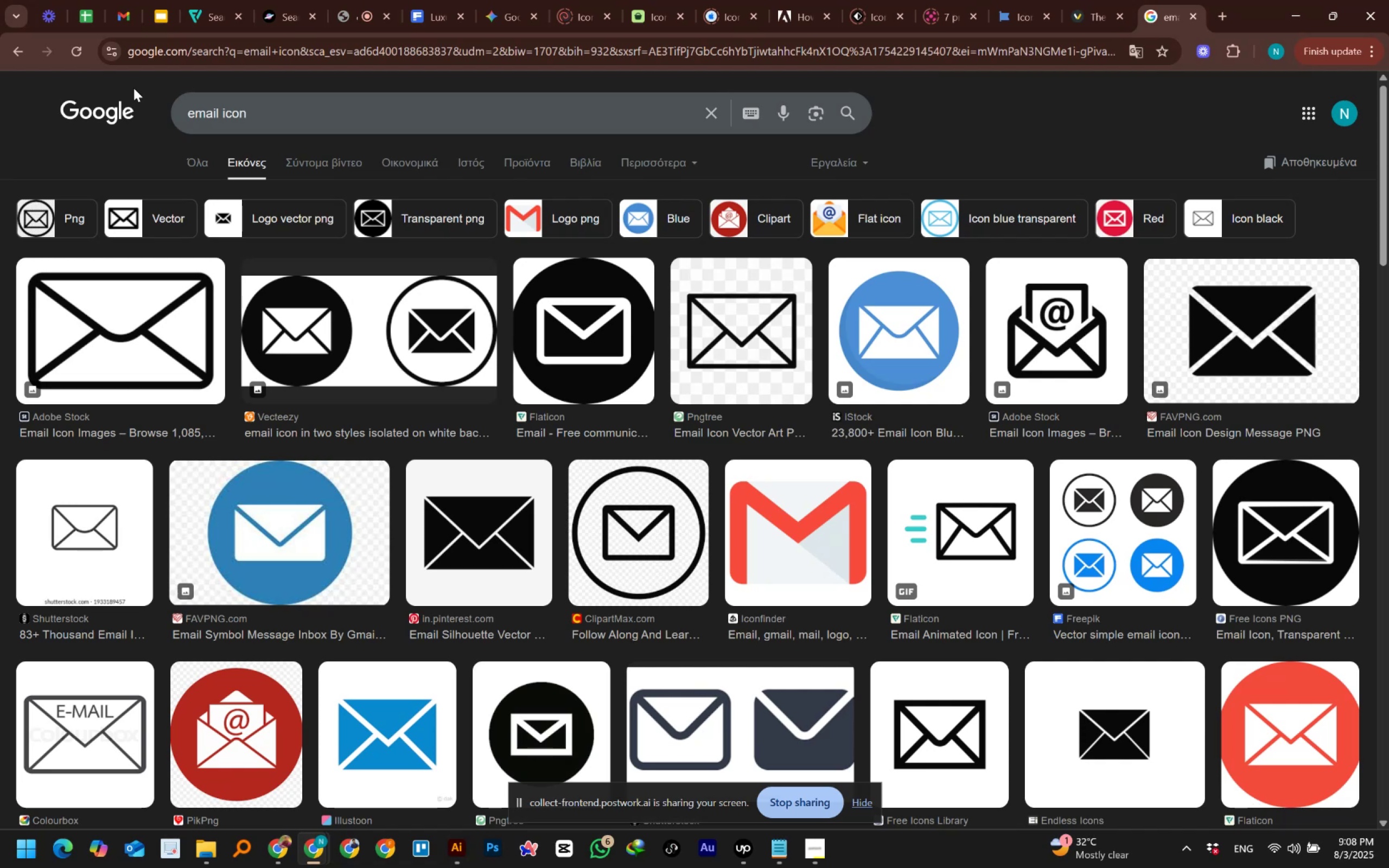 
scroll: coordinate [133, 88], scroll_direction: down, amount: 2.0
 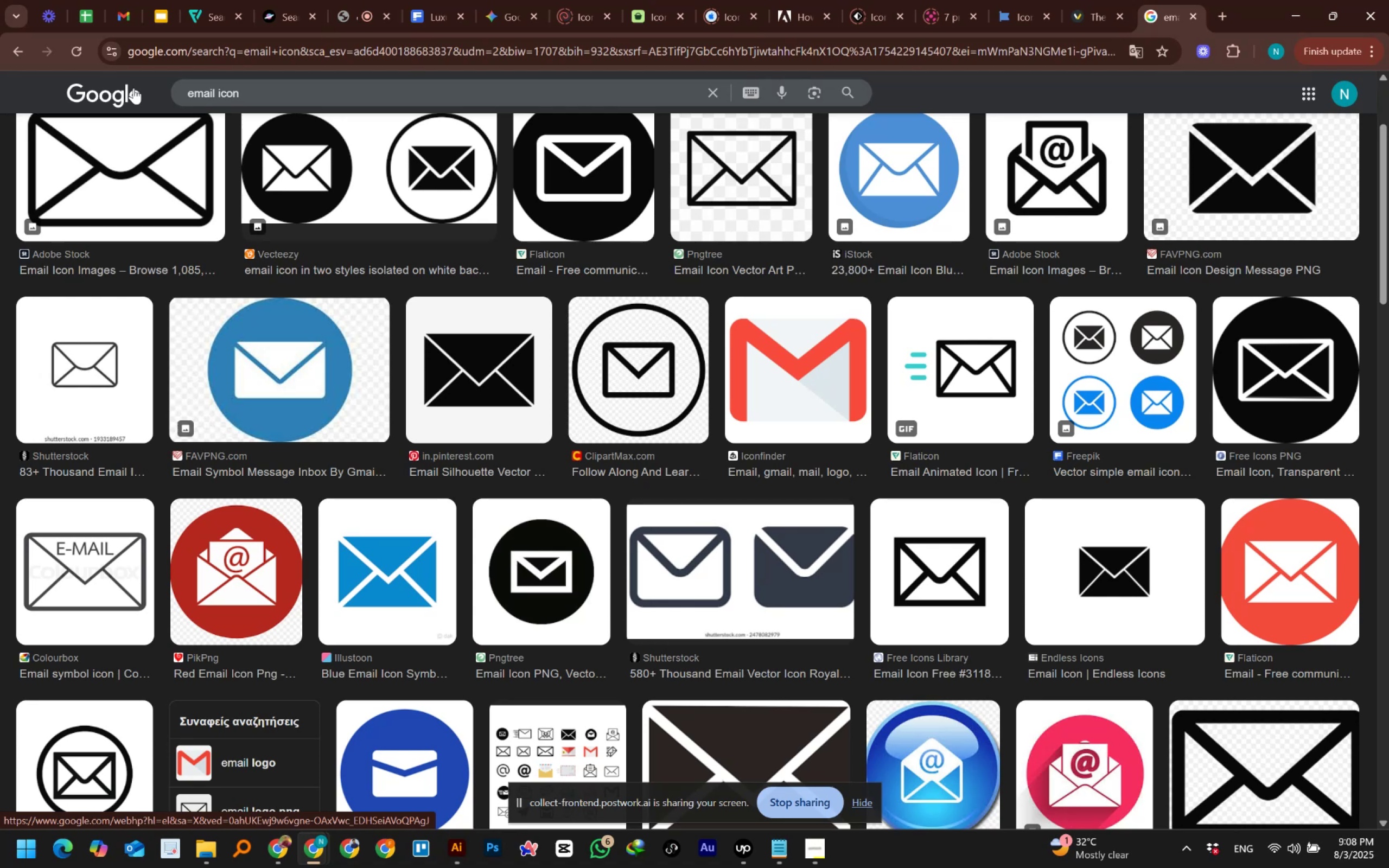 
wait(15.98)
 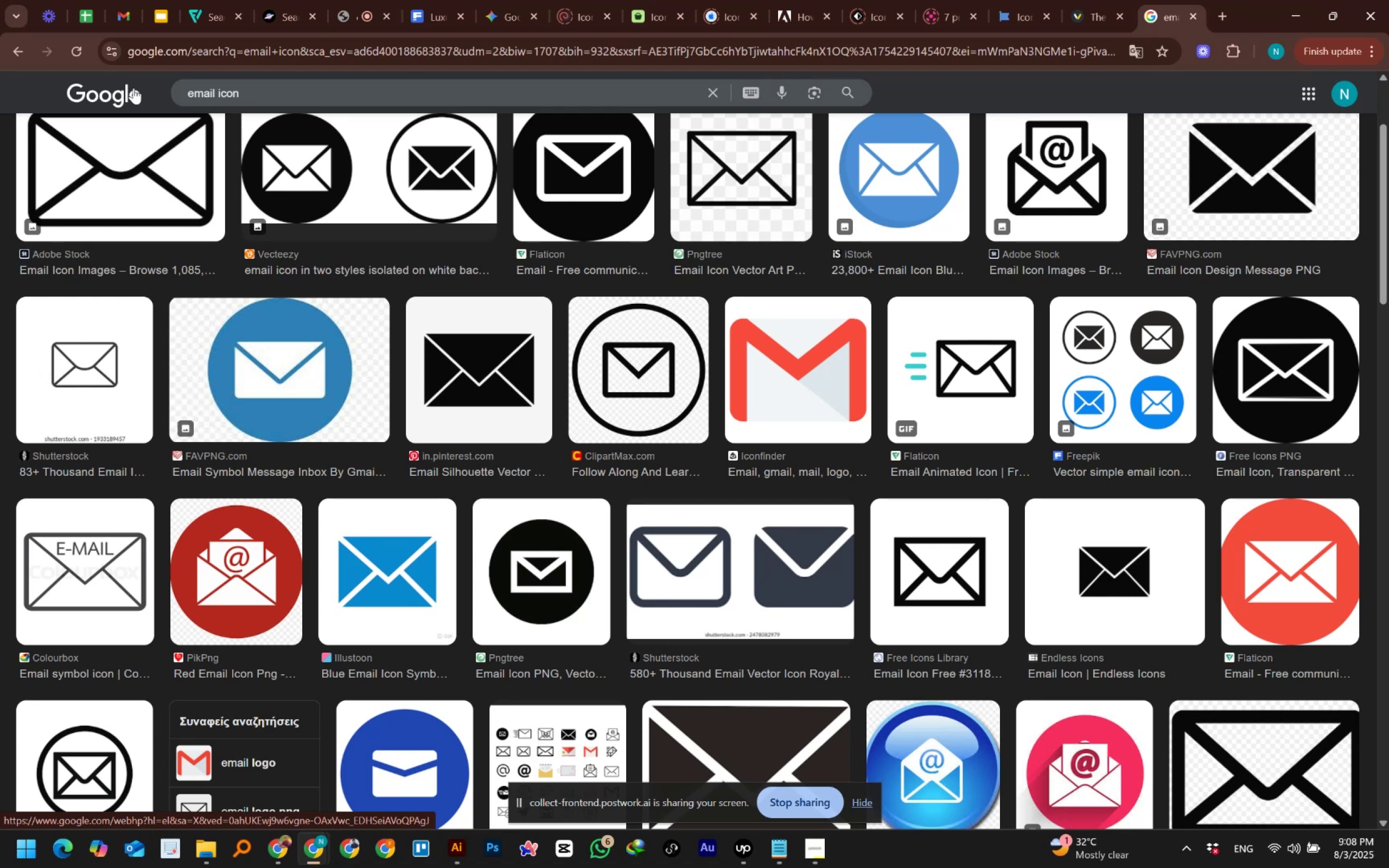 
scroll: coordinate [133, 88], scroll_direction: down, amount: 4.0
 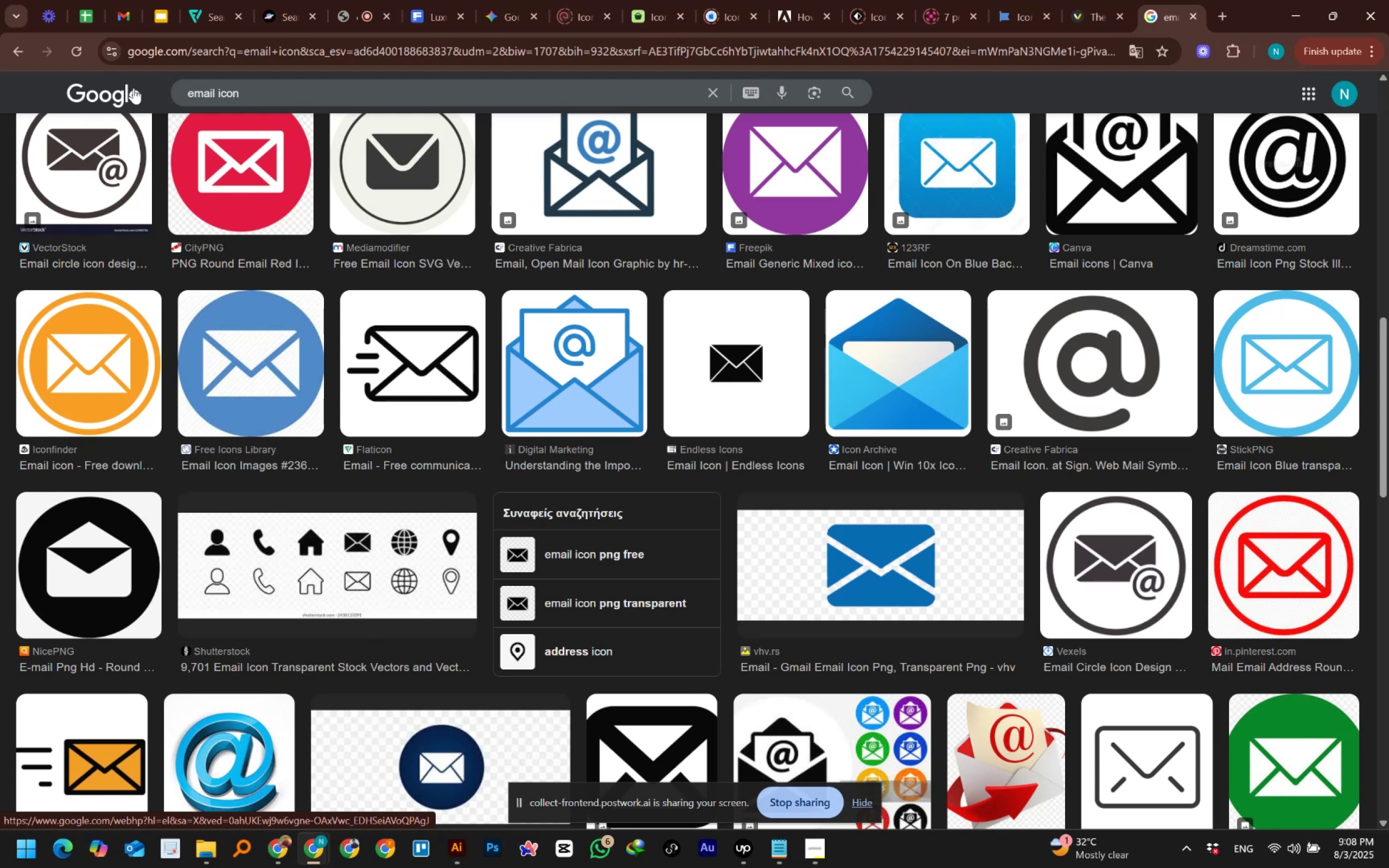 
wait(31.65)
 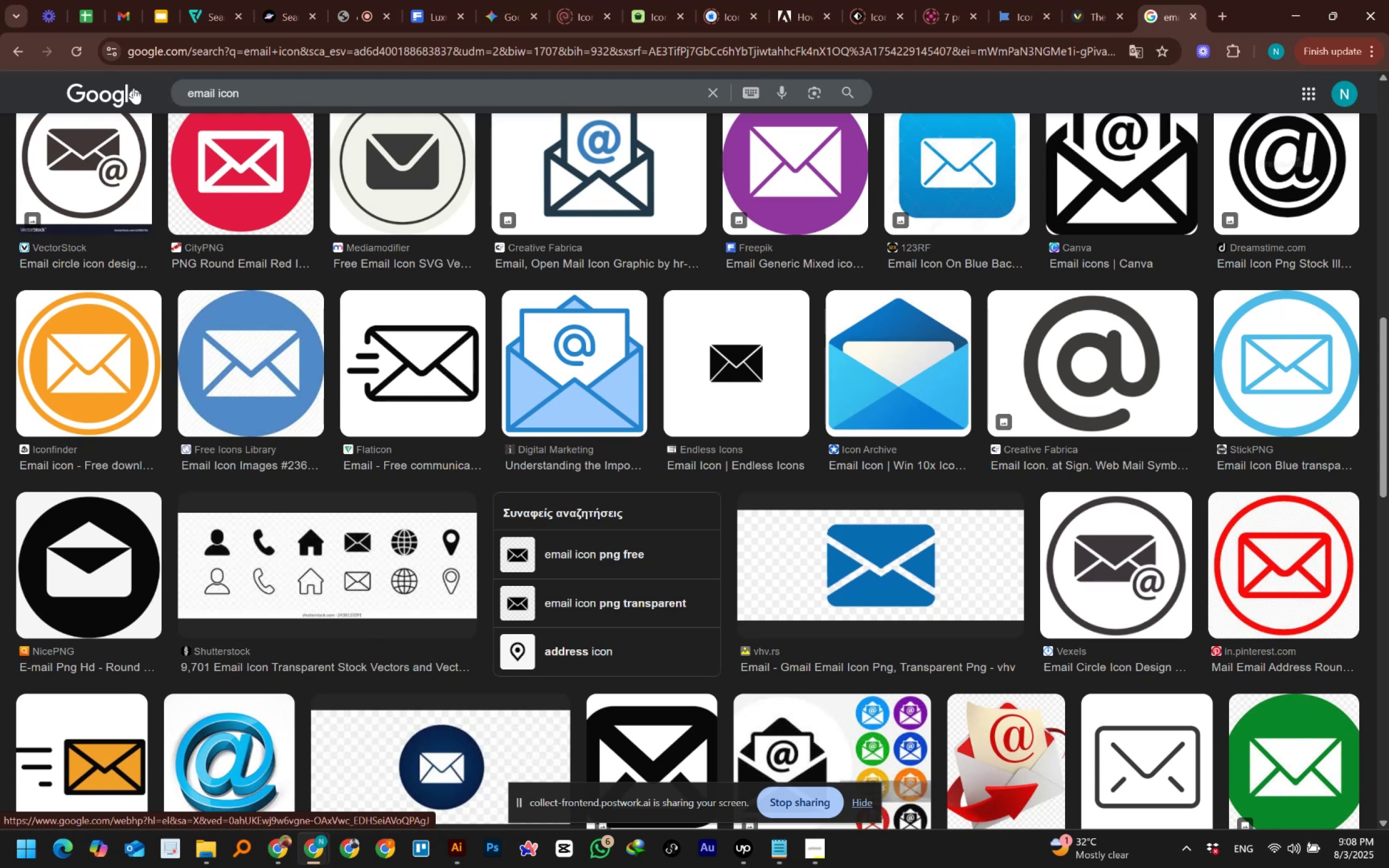 
scroll: coordinate [133, 88], scroll_direction: up, amount: 4.0
 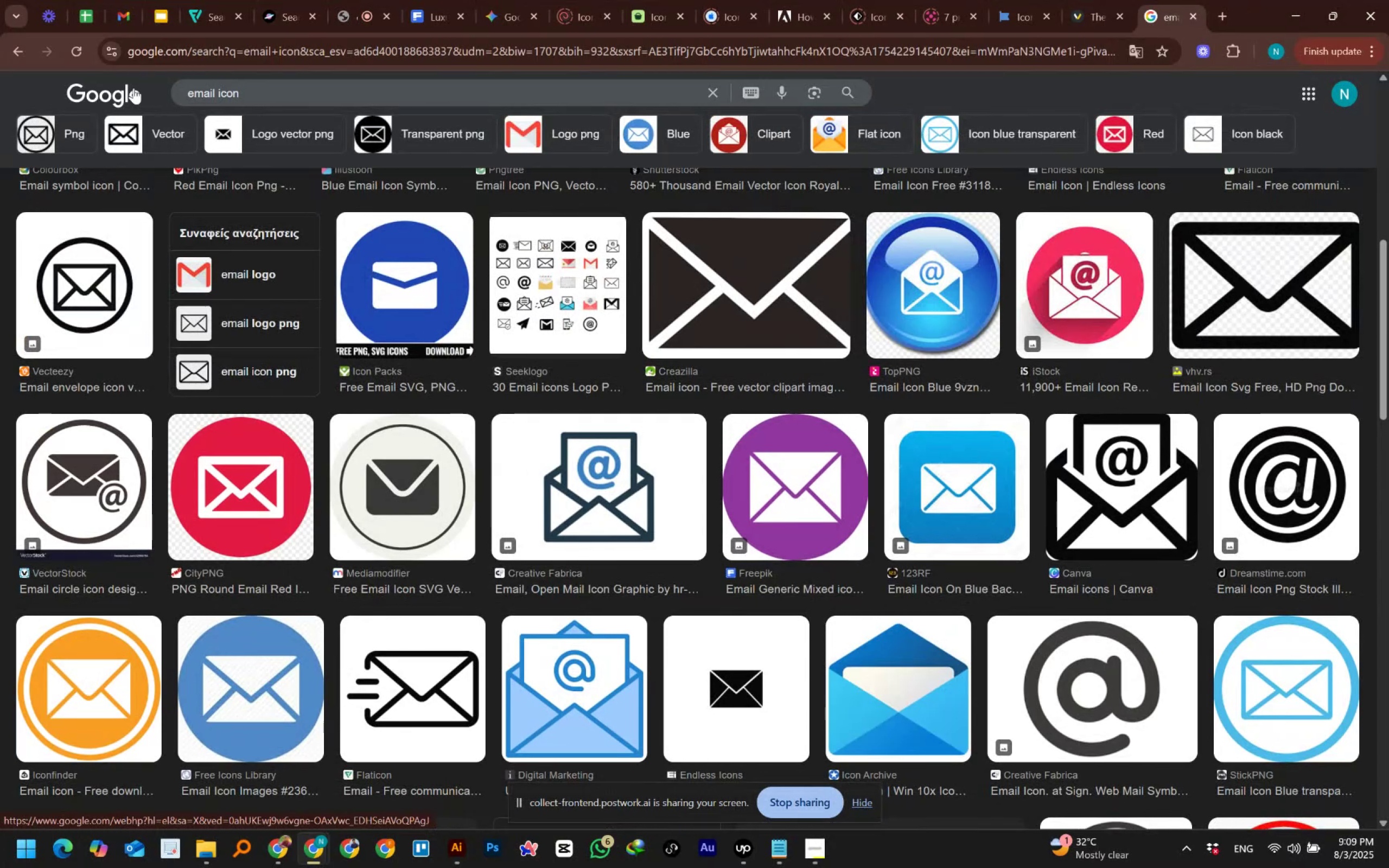 
wait(11.83)
 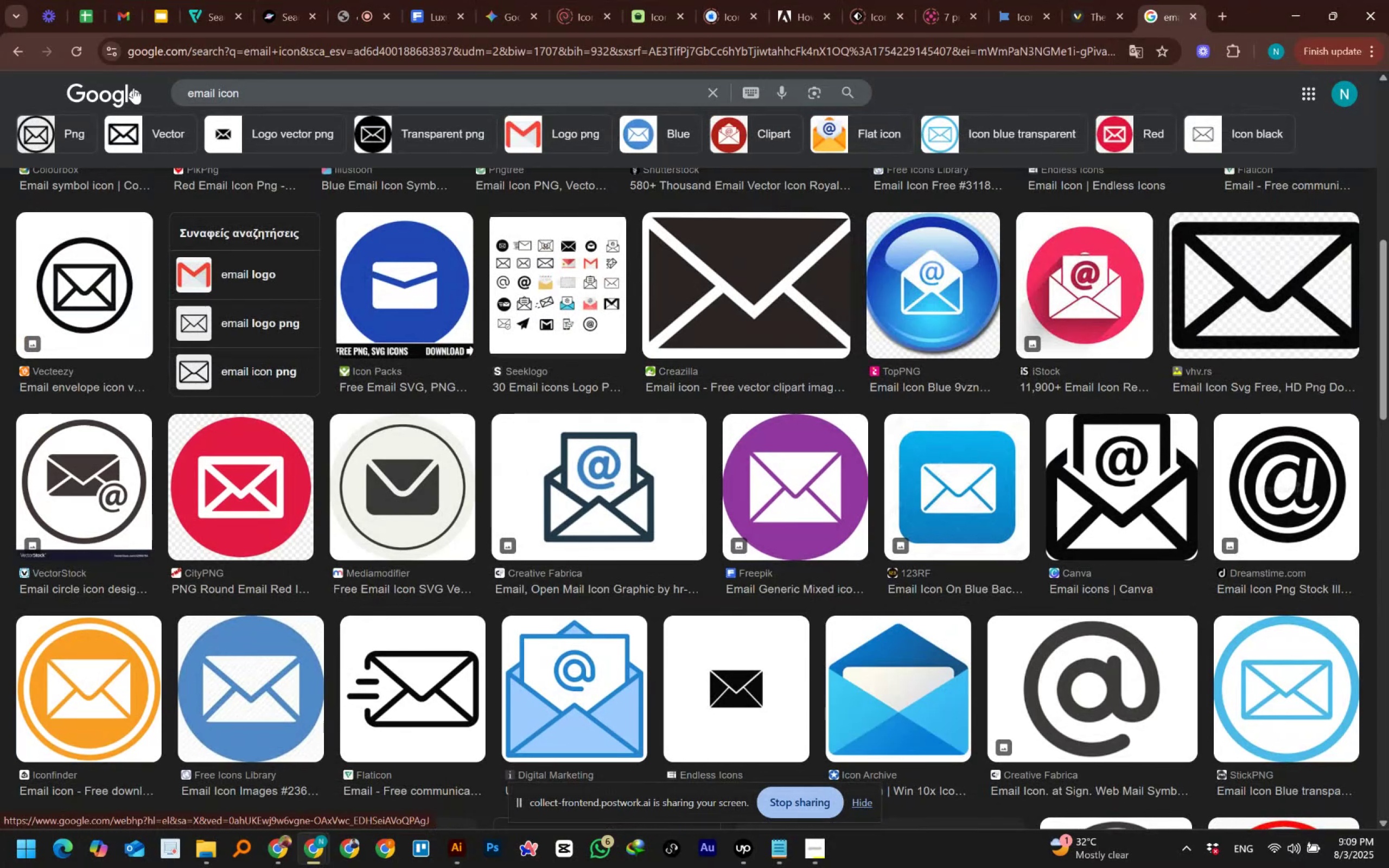 
scroll: coordinate [8, 367], scroll_direction: up, amount: 14.0
 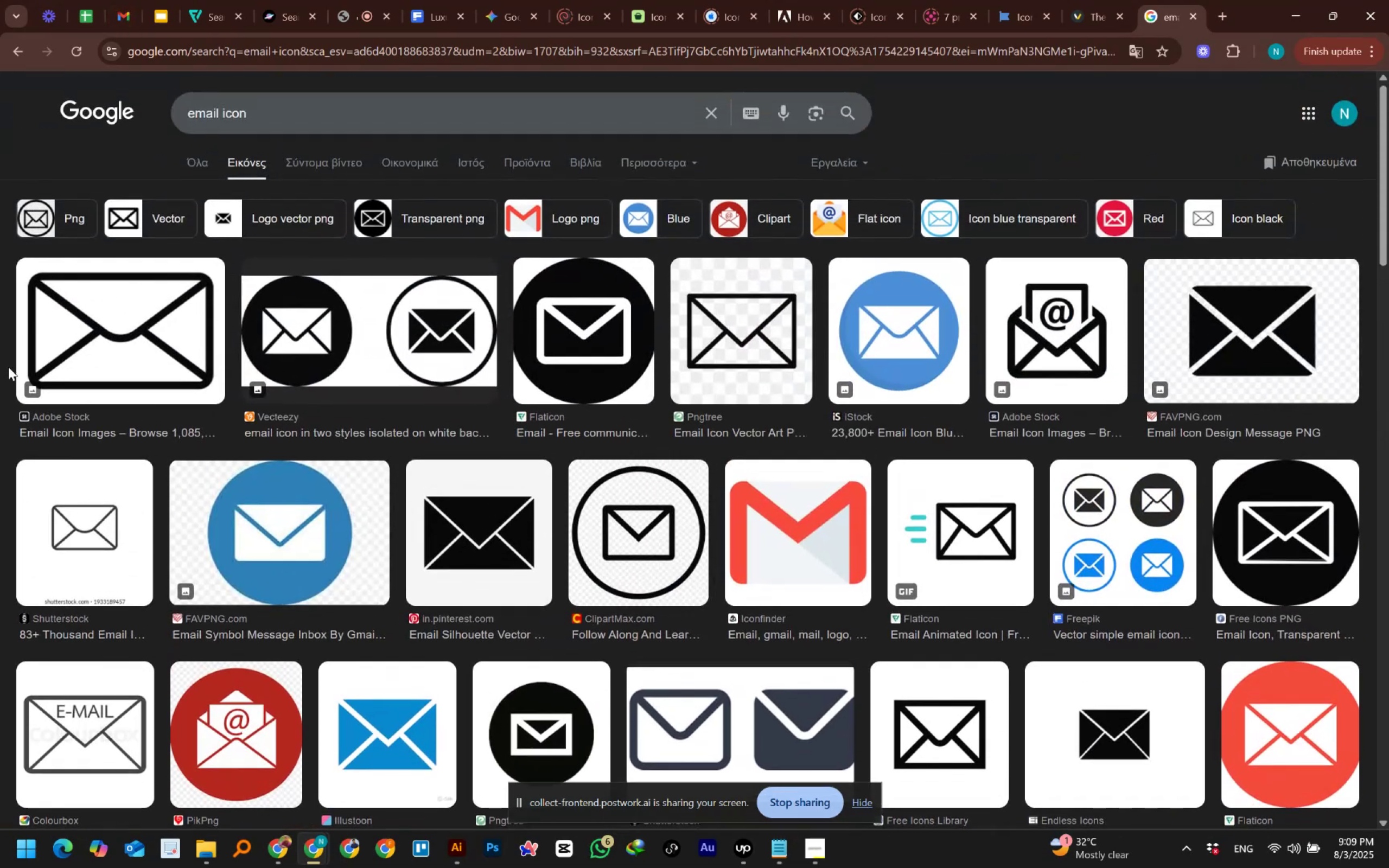 
scroll: coordinate [8, 367], scroll_direction: down, amount: 1.0
 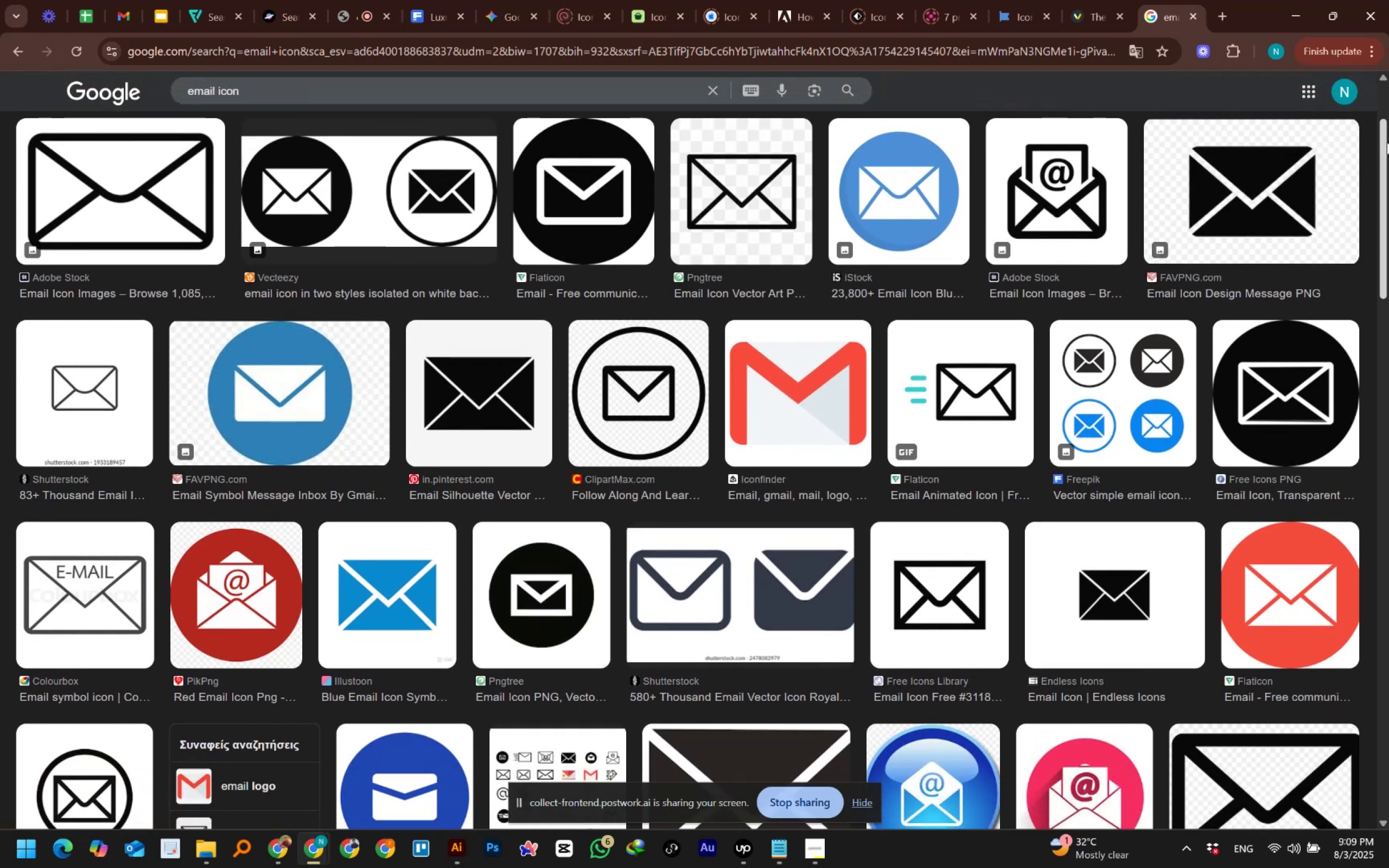 
wait(19.33)
 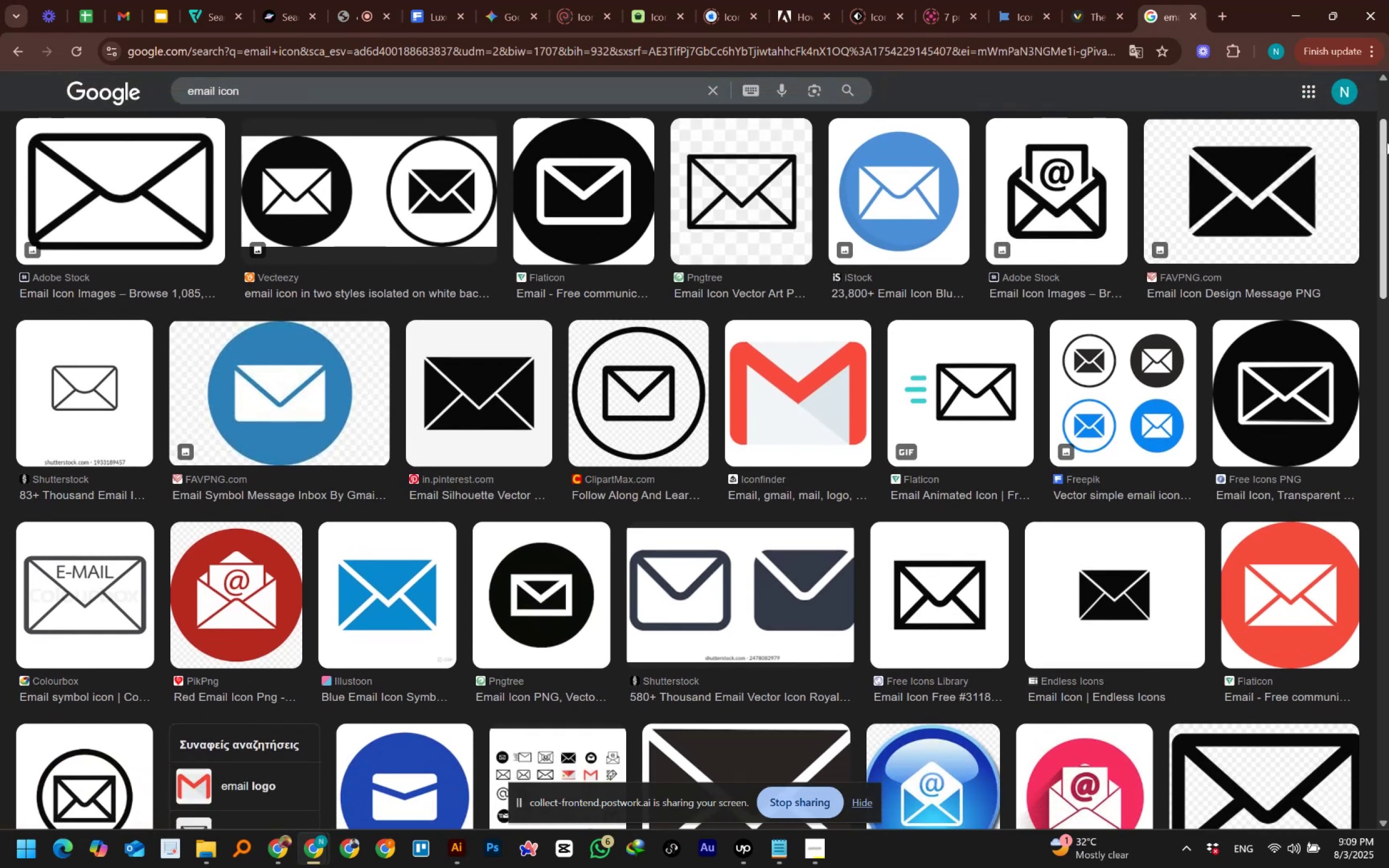 
key(PrintScreen)
 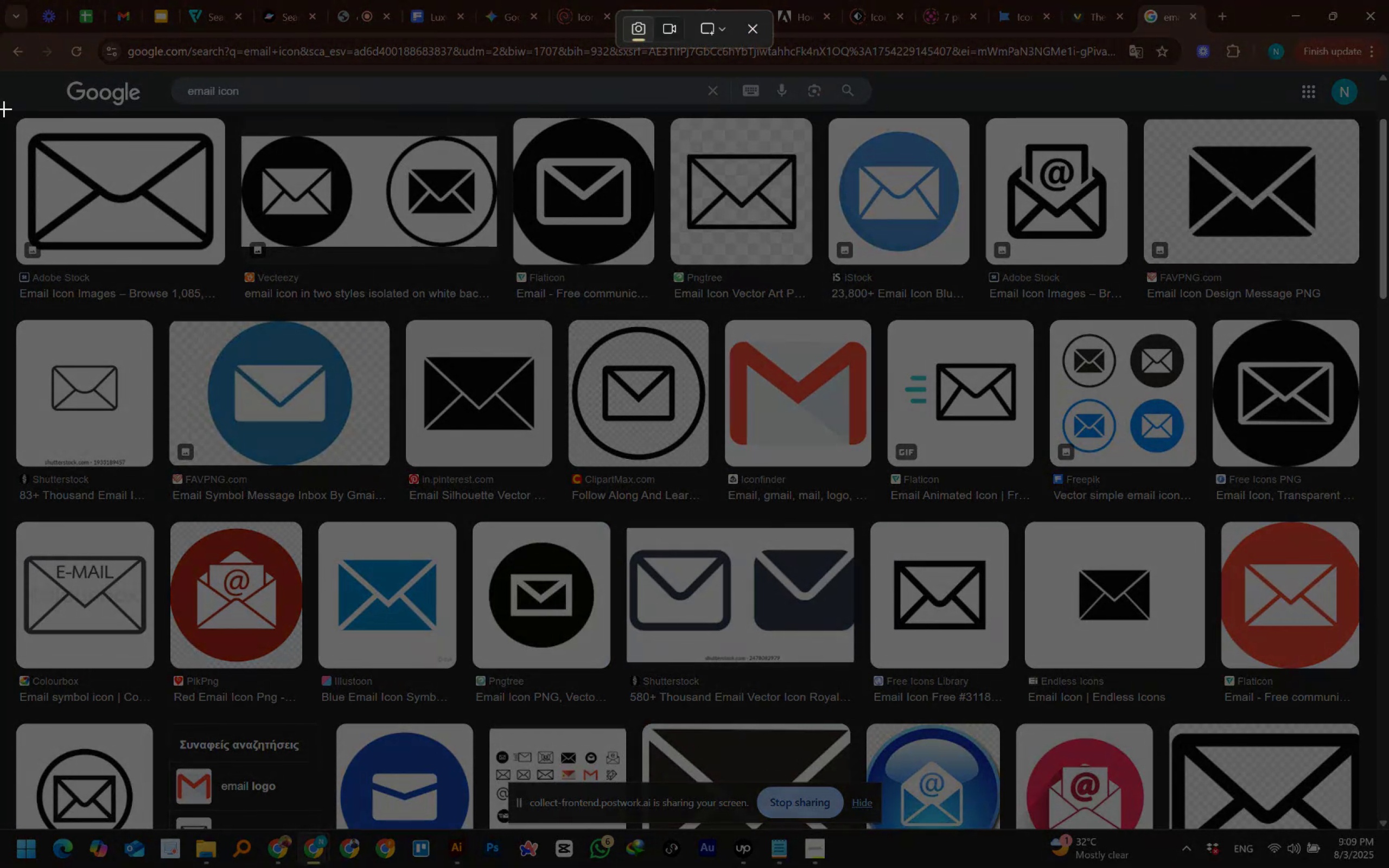 
wait(8.21)
 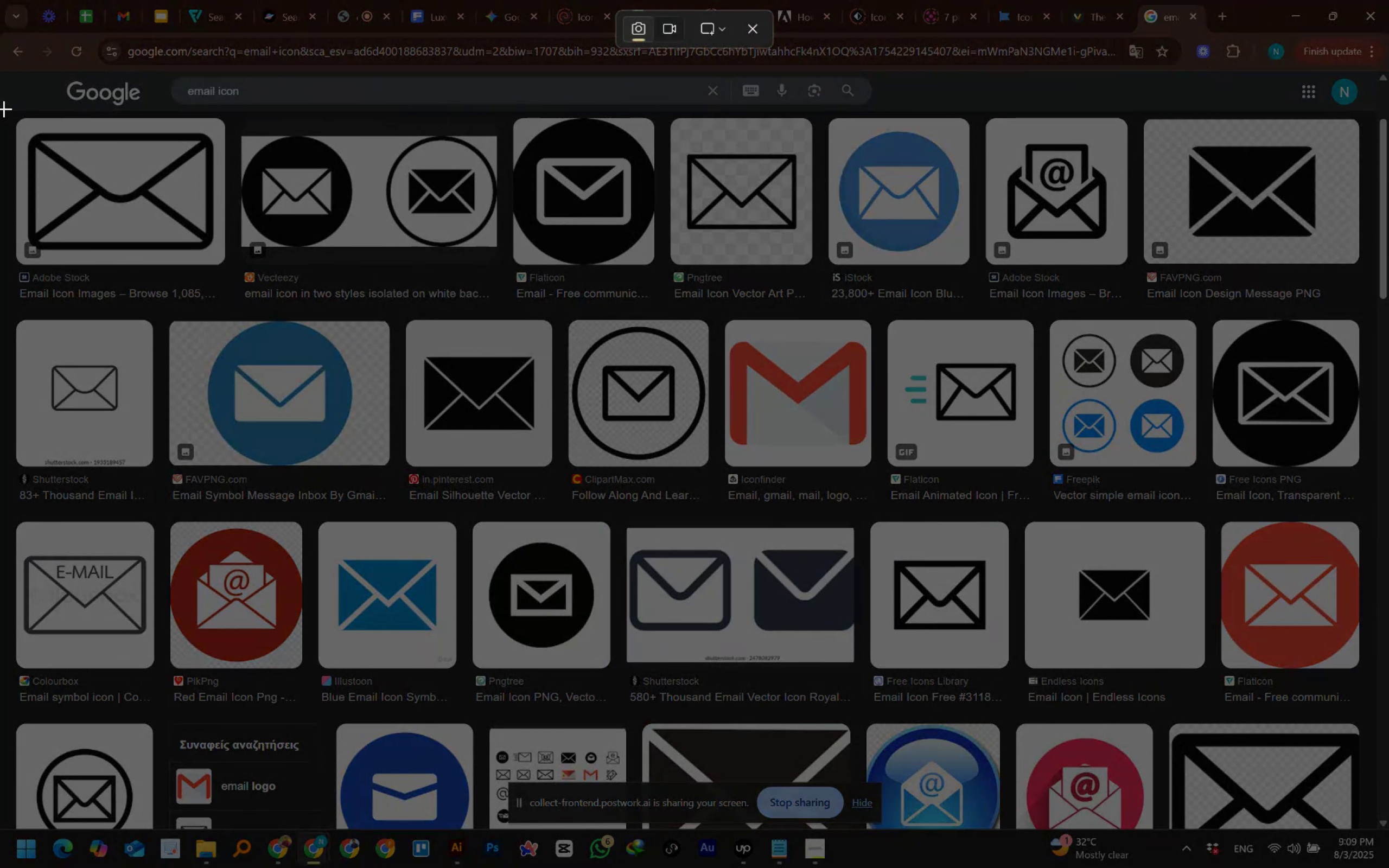 
mouse_move([462, 850])
 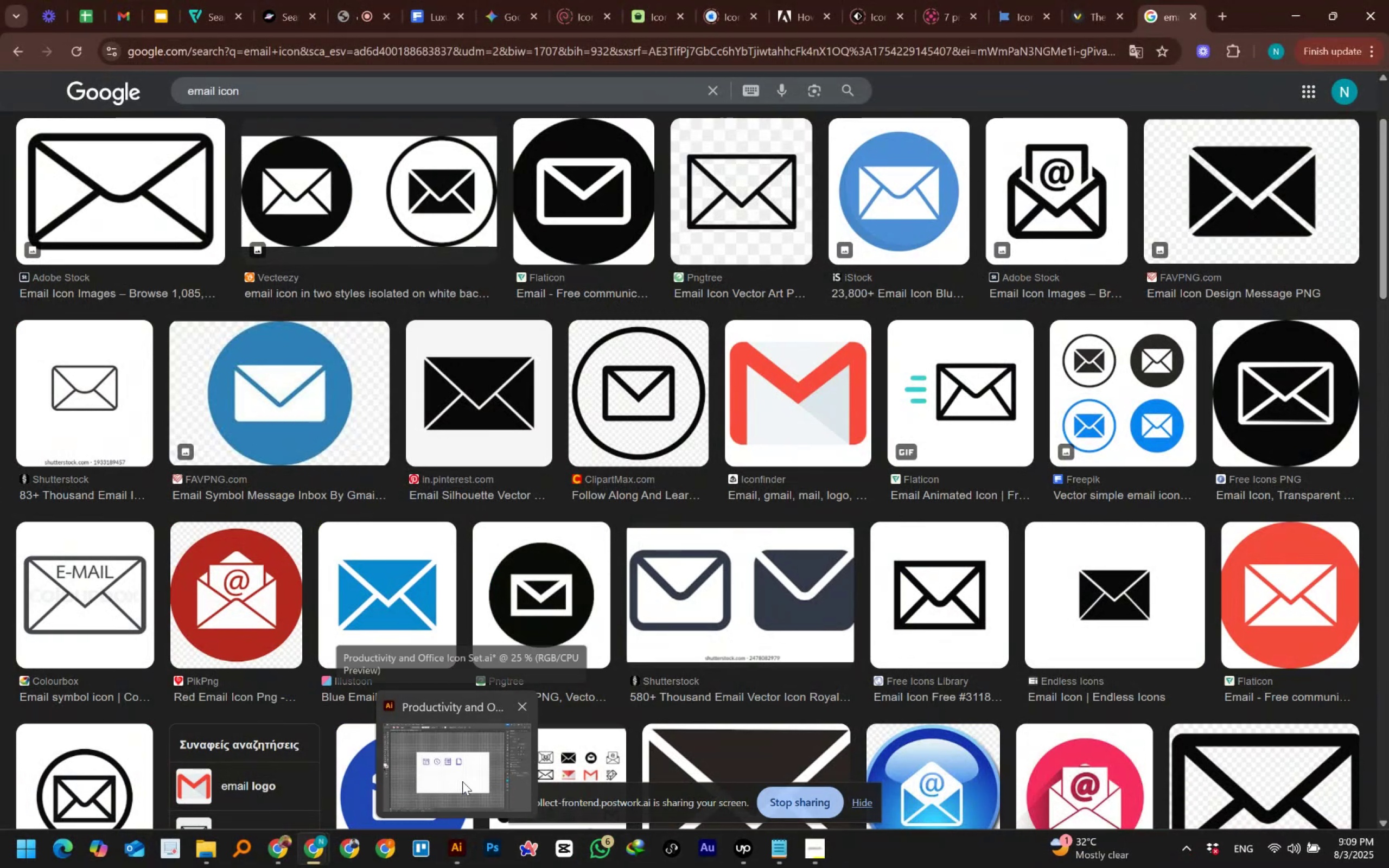 
left_click([462, 781])
 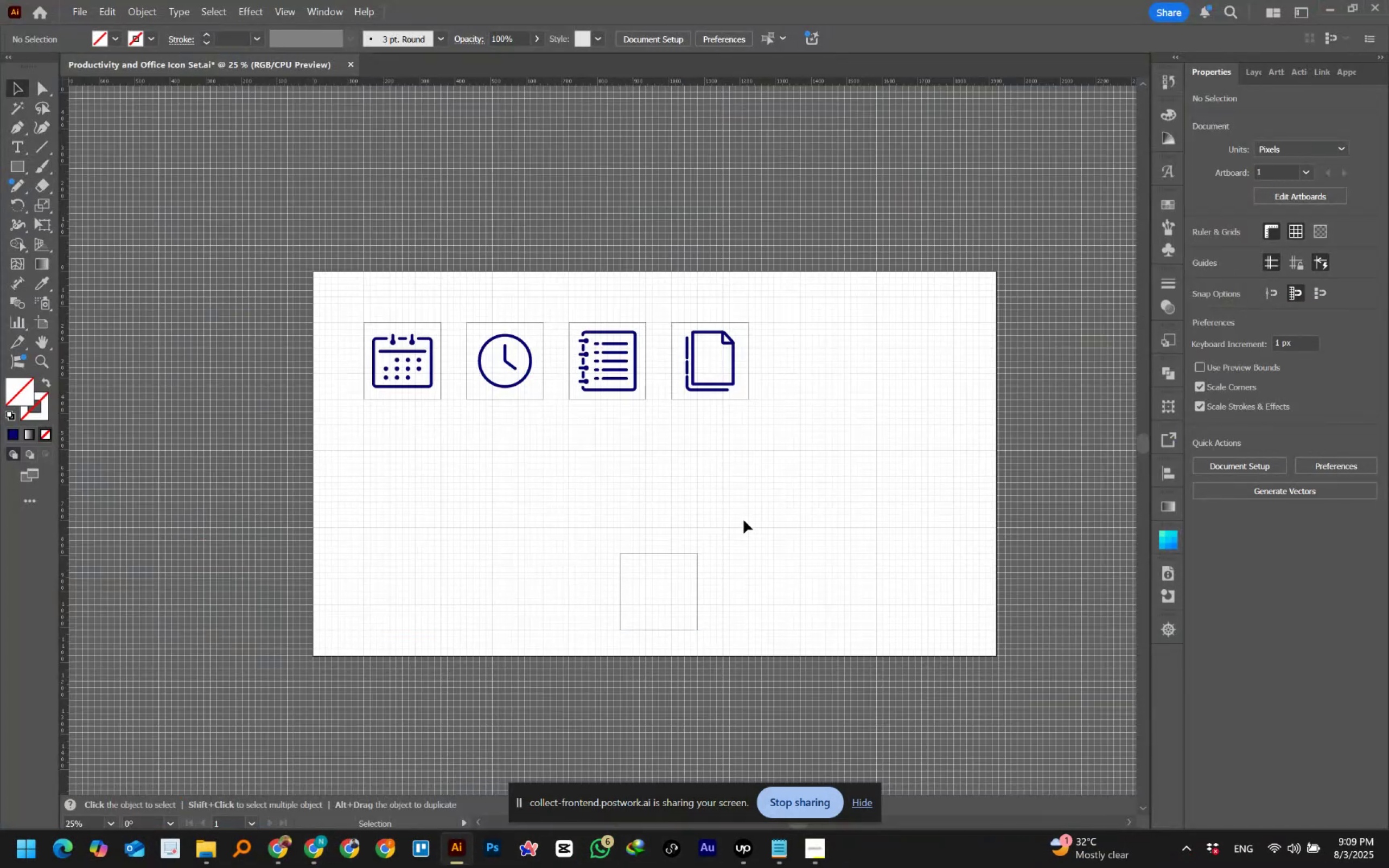 
double_click([744, 520])
 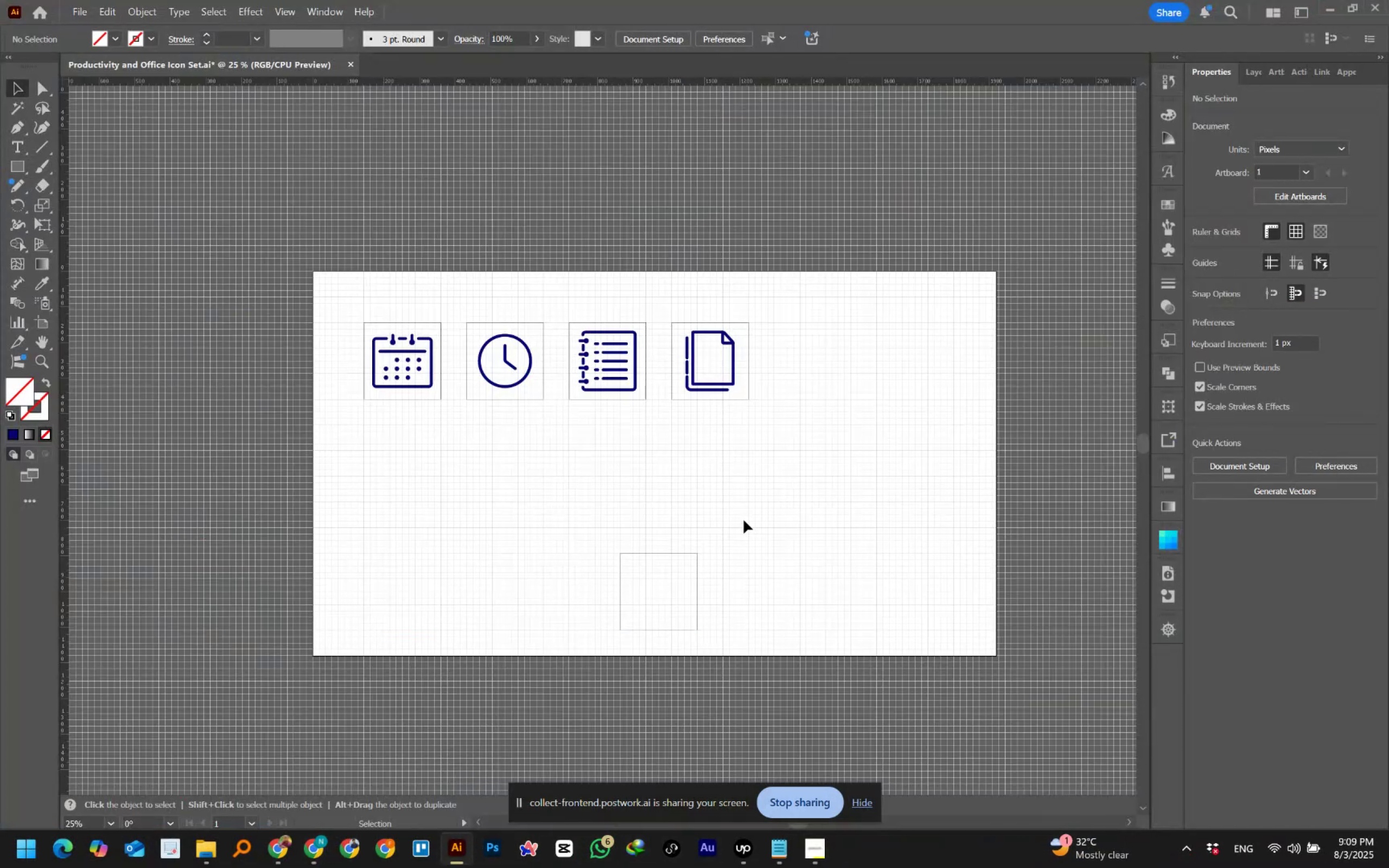 
hold_key(key=ControlLeft, duration=0.66)
 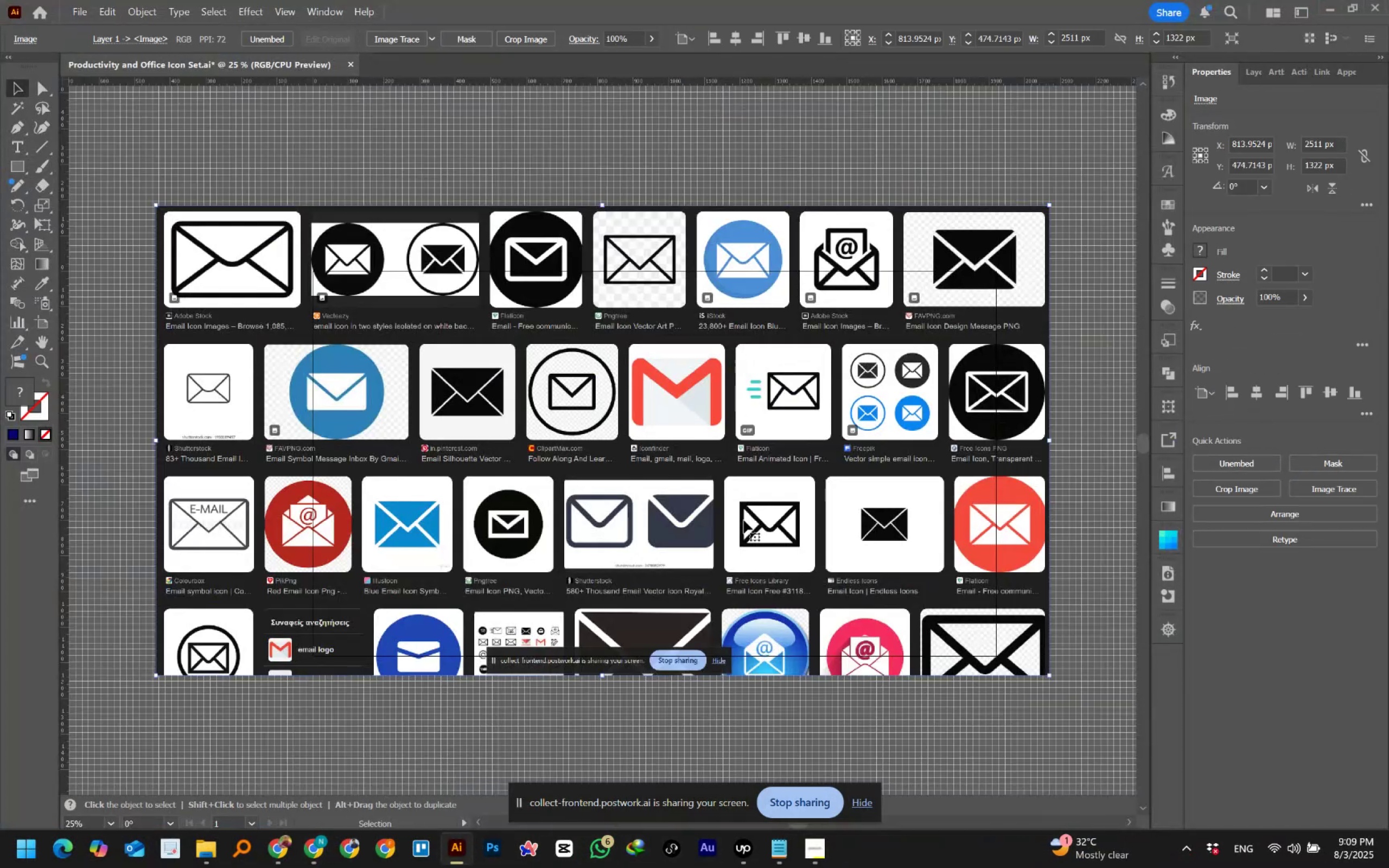 
hold_key(key=V, duration=0.32)
 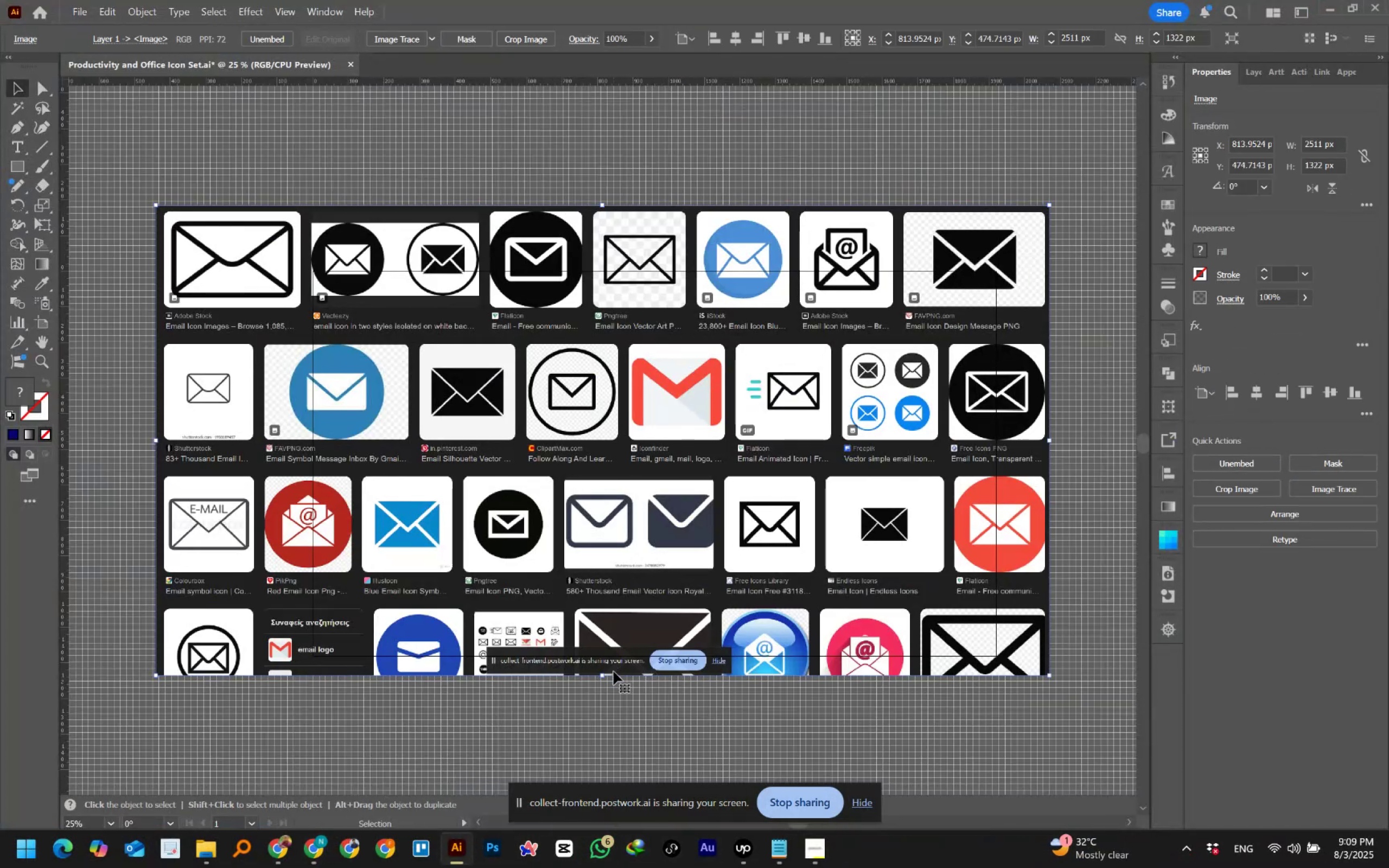 
hold_key(key=ShiftLeft, duration=1.29)
 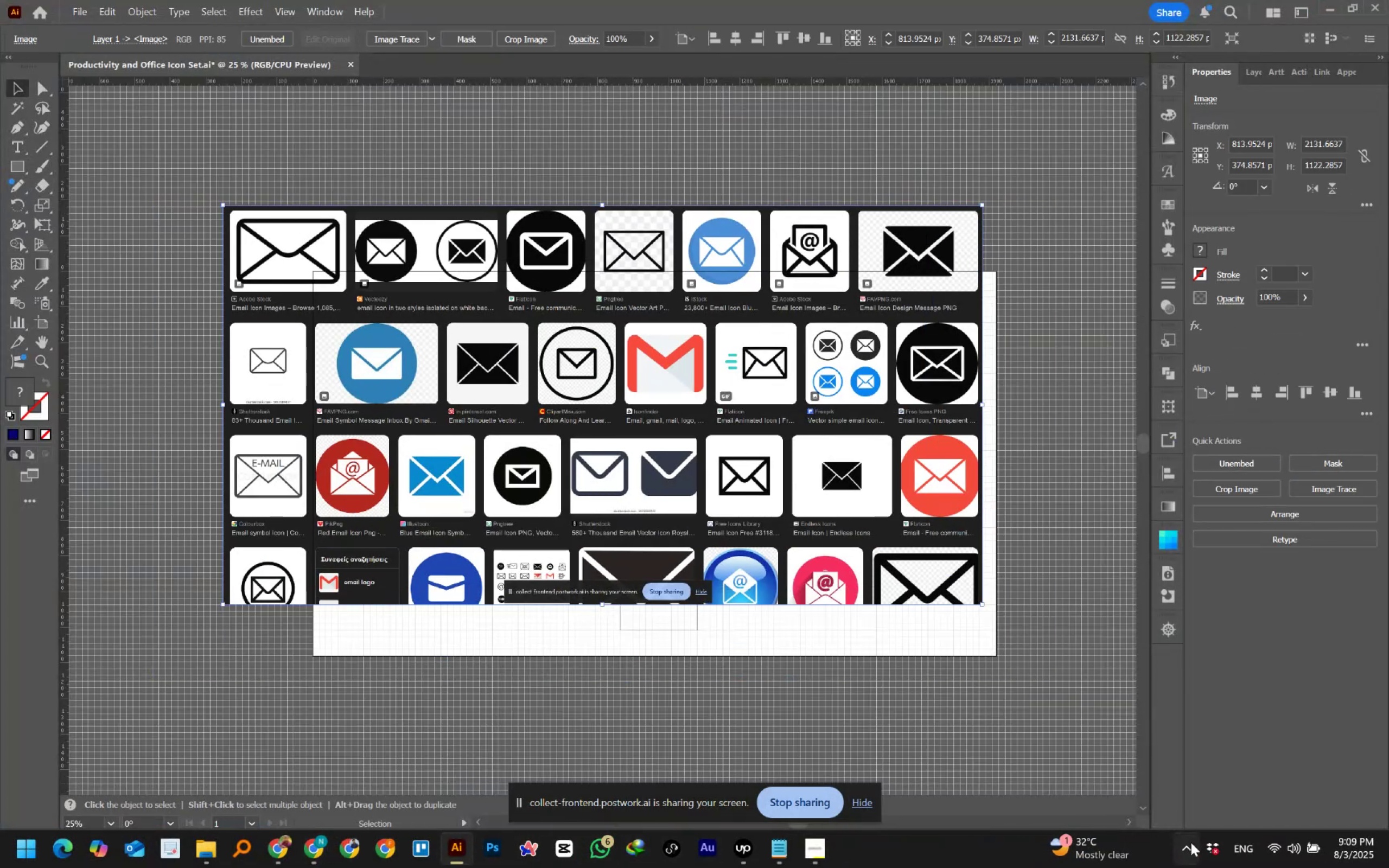 
left_click([1190, 845])
 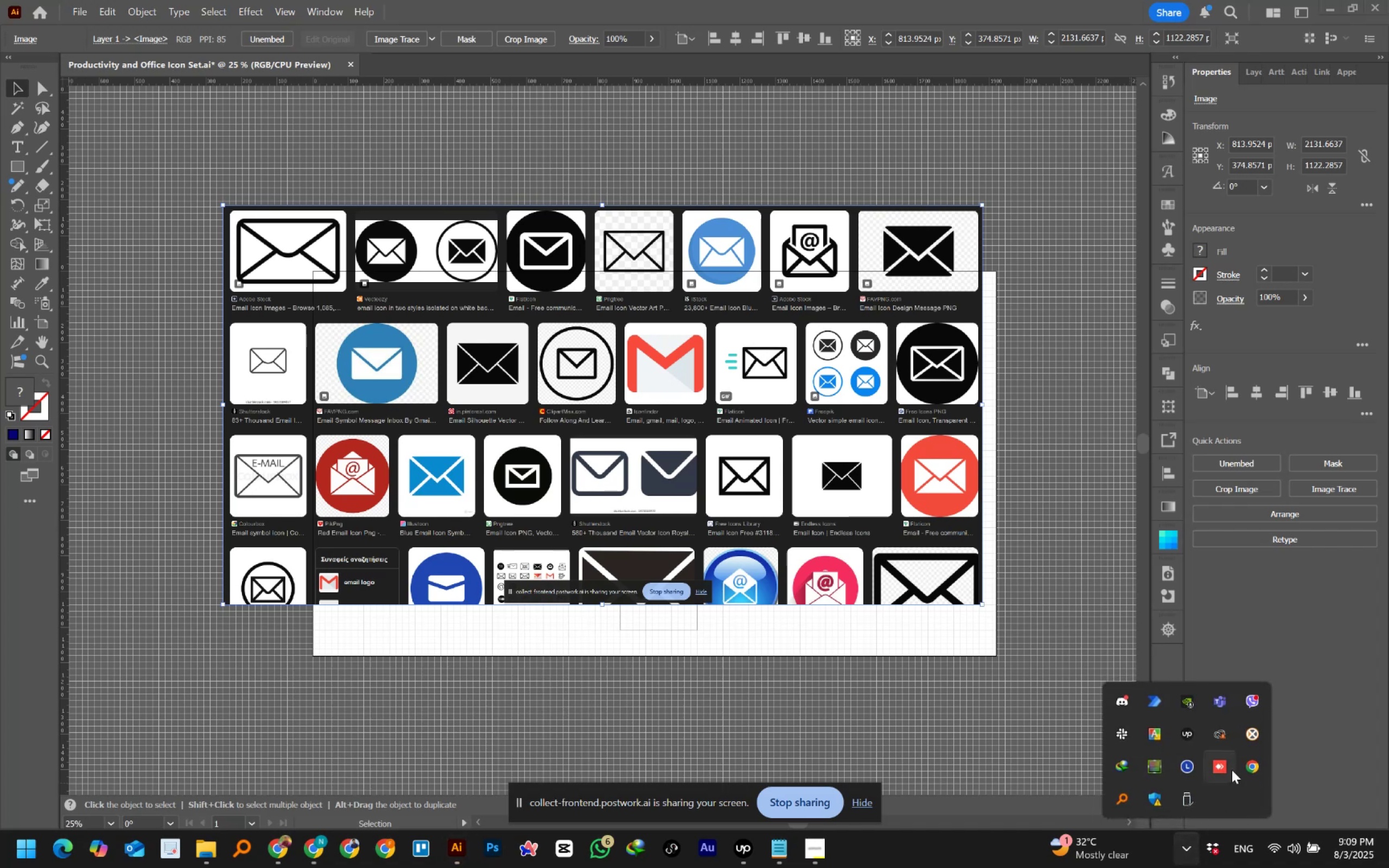 
right_click([1222, 767])
 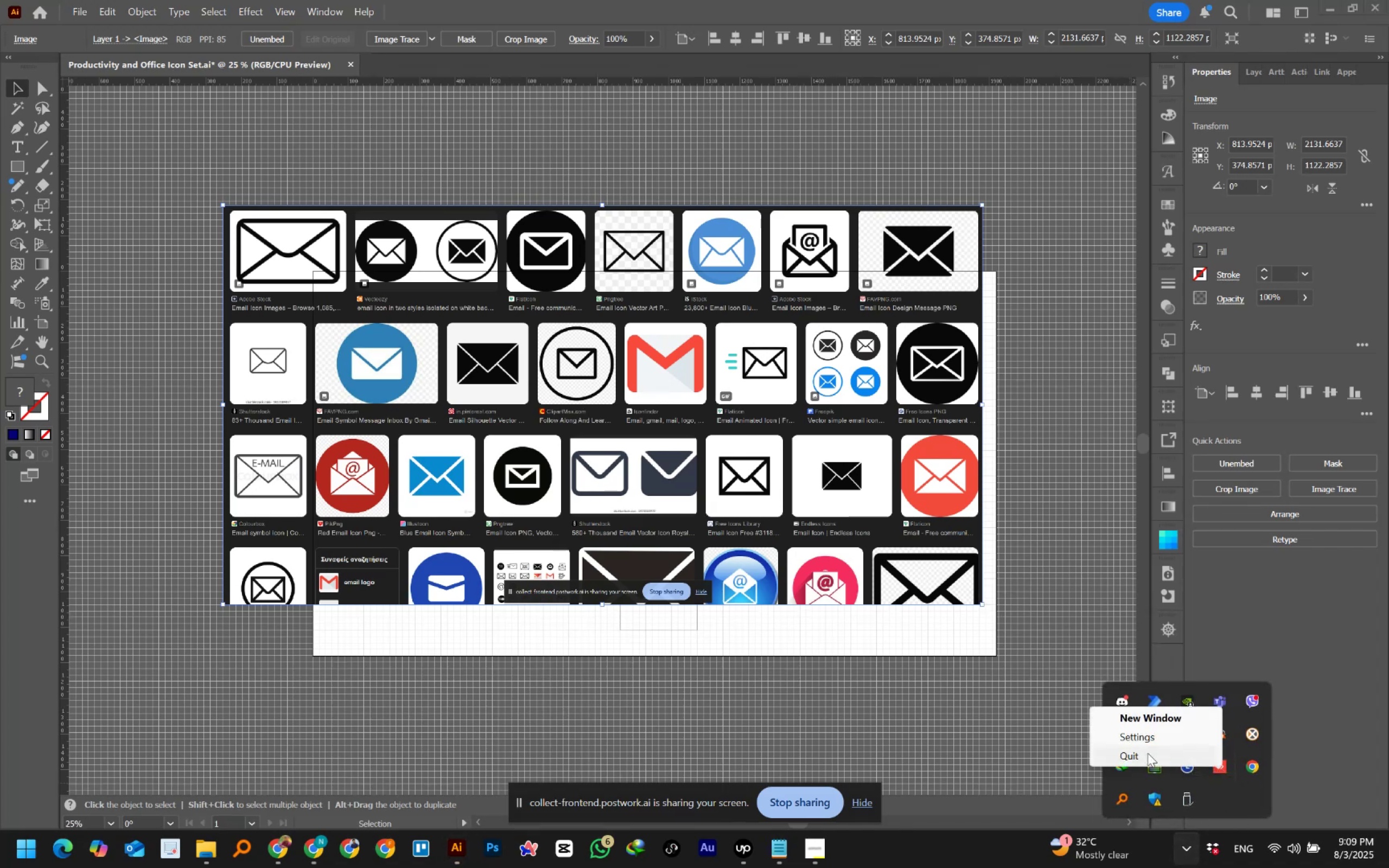 
left_click([1148, 753])
 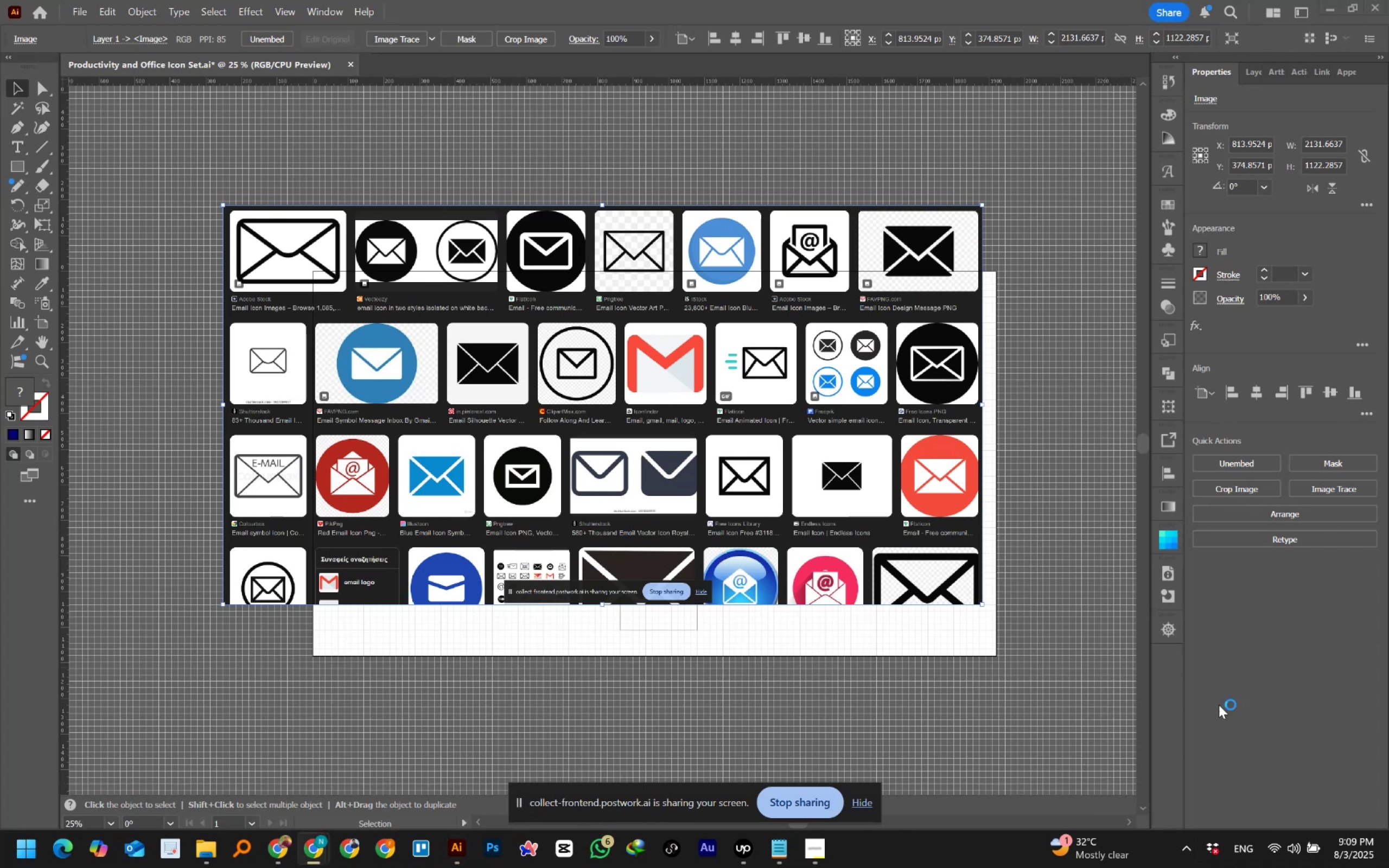 
left_click([1193, 848])
 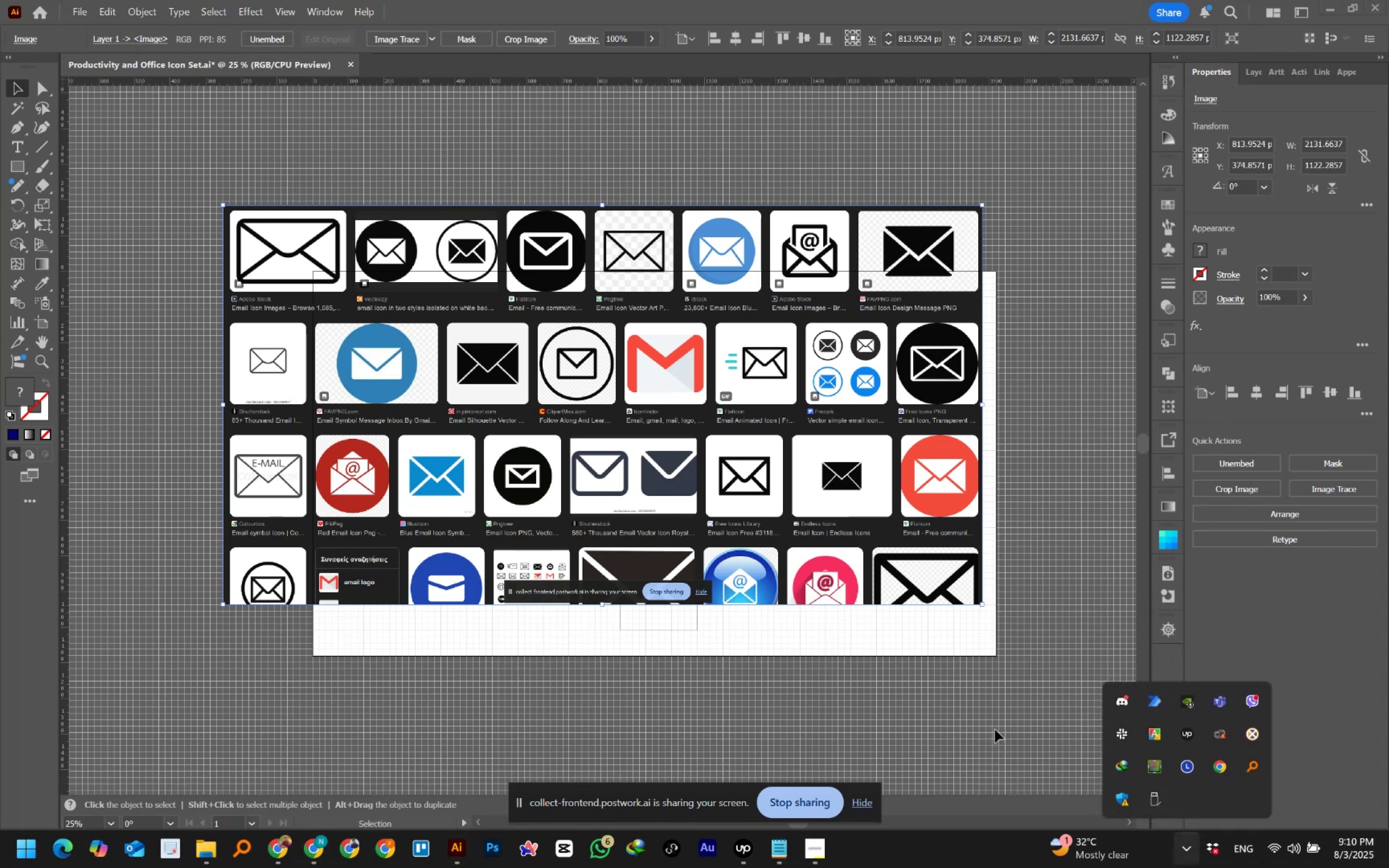 
left_click([995, 730])
 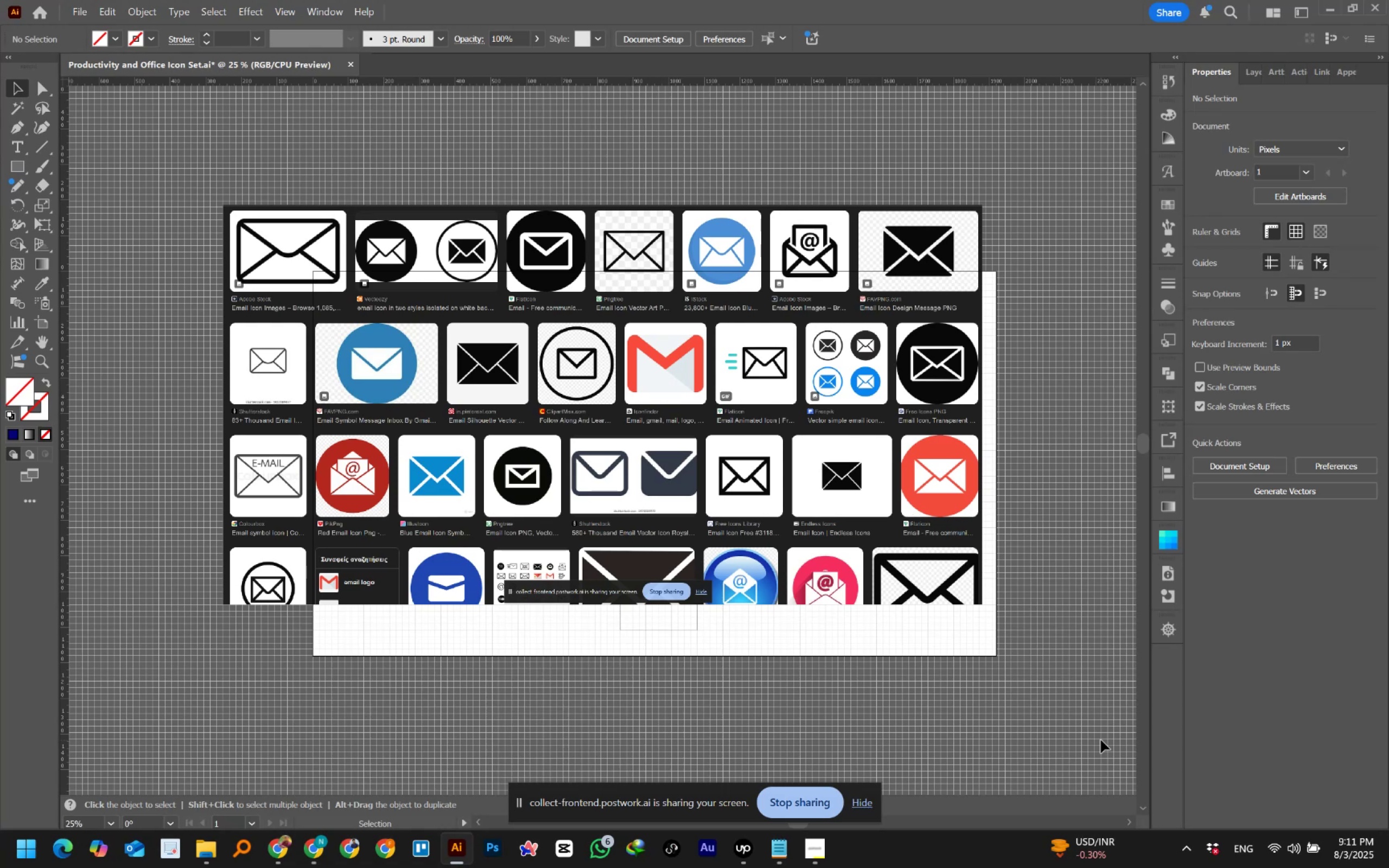 
wait(107.37)
 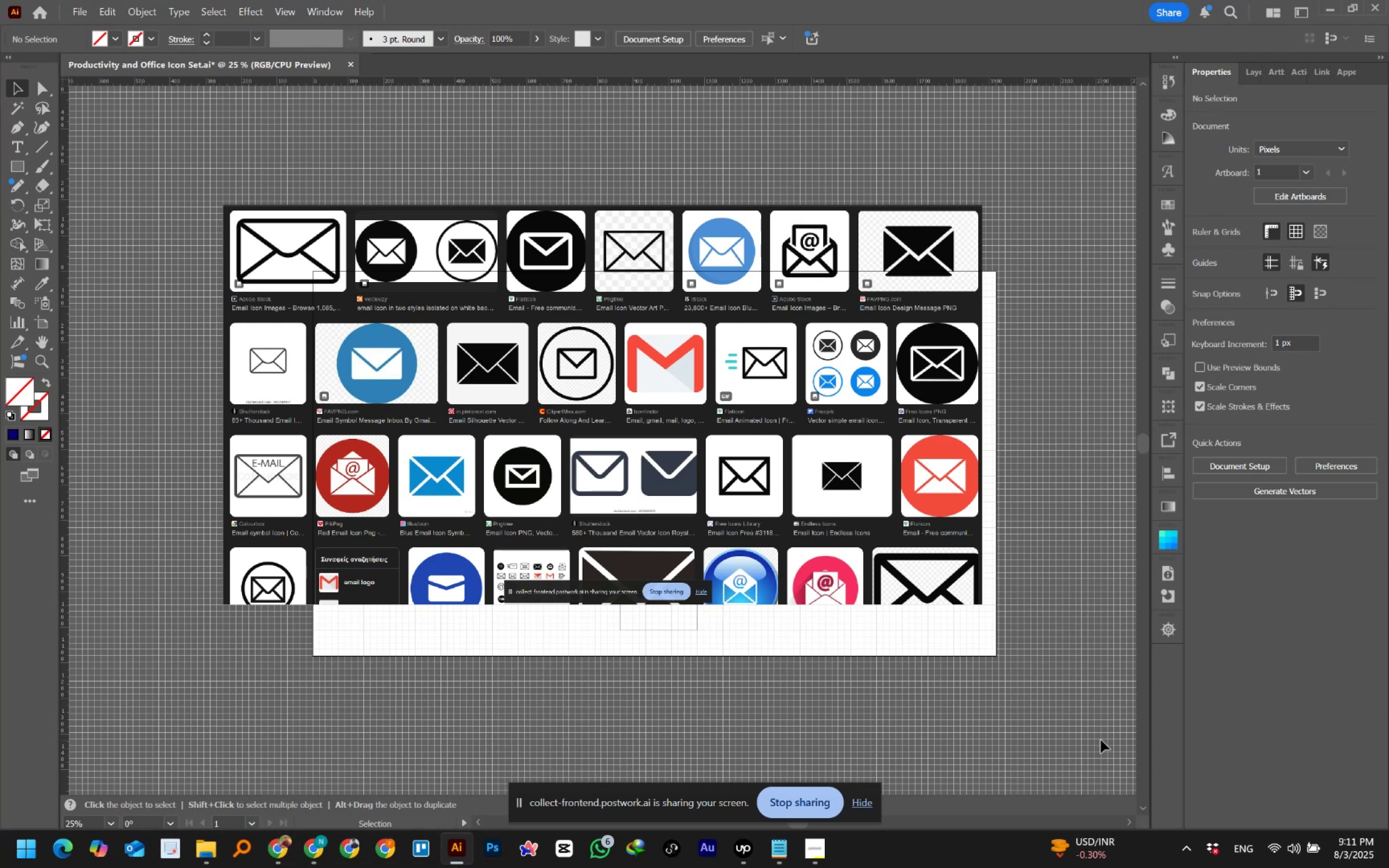 
left_click([709, 161])
 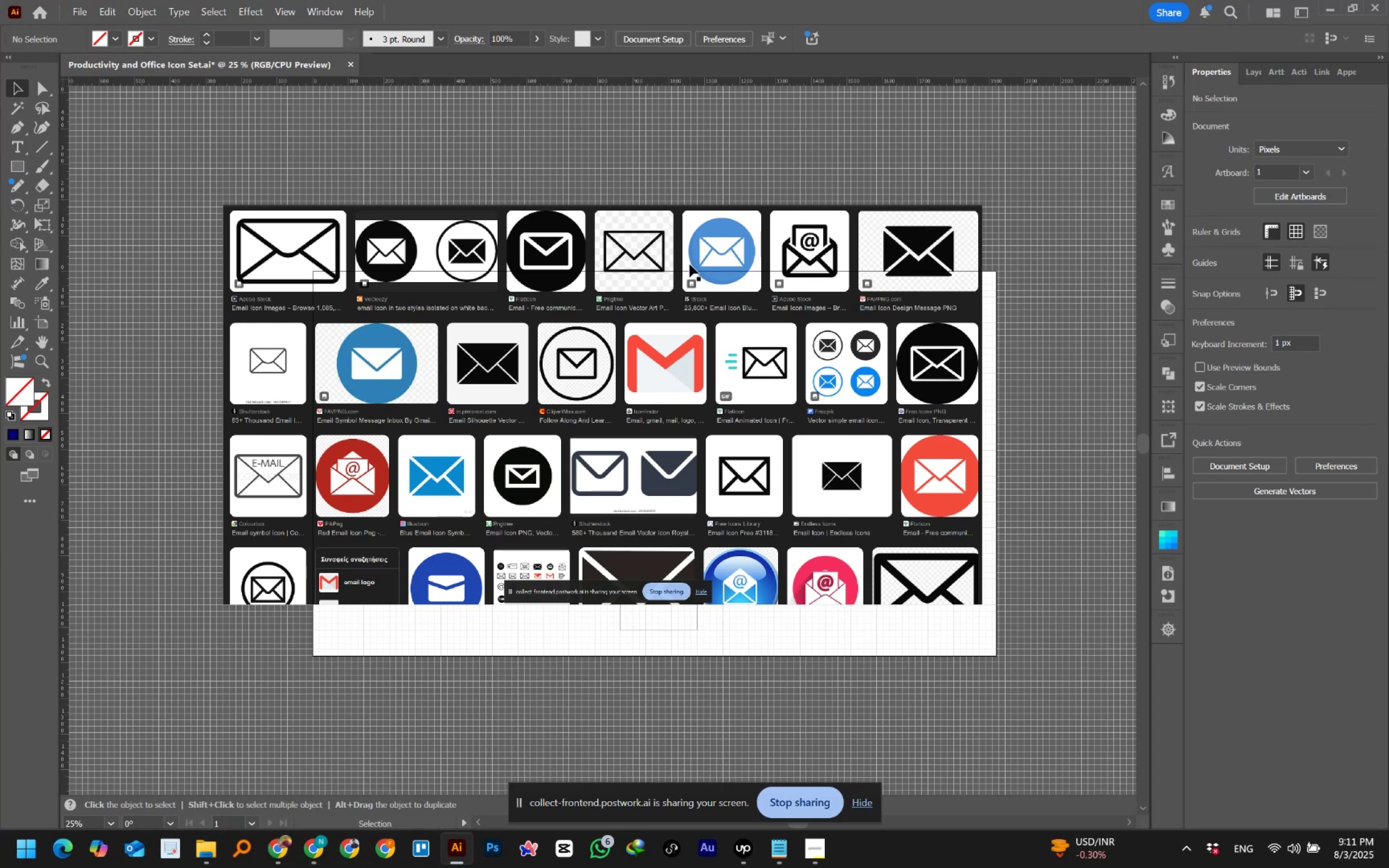 
left_click([690, 266])
 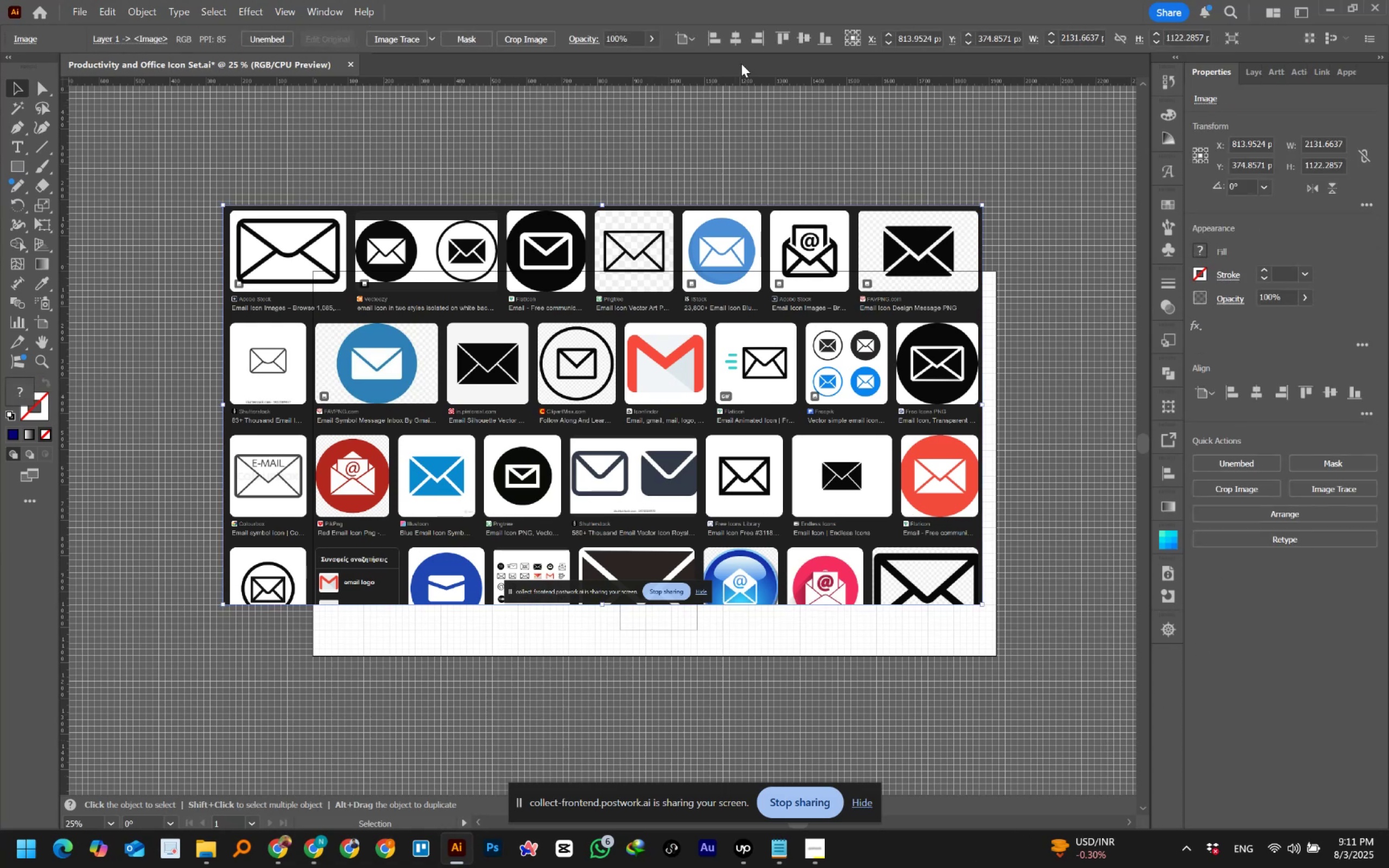 
left_click([738, 40])
 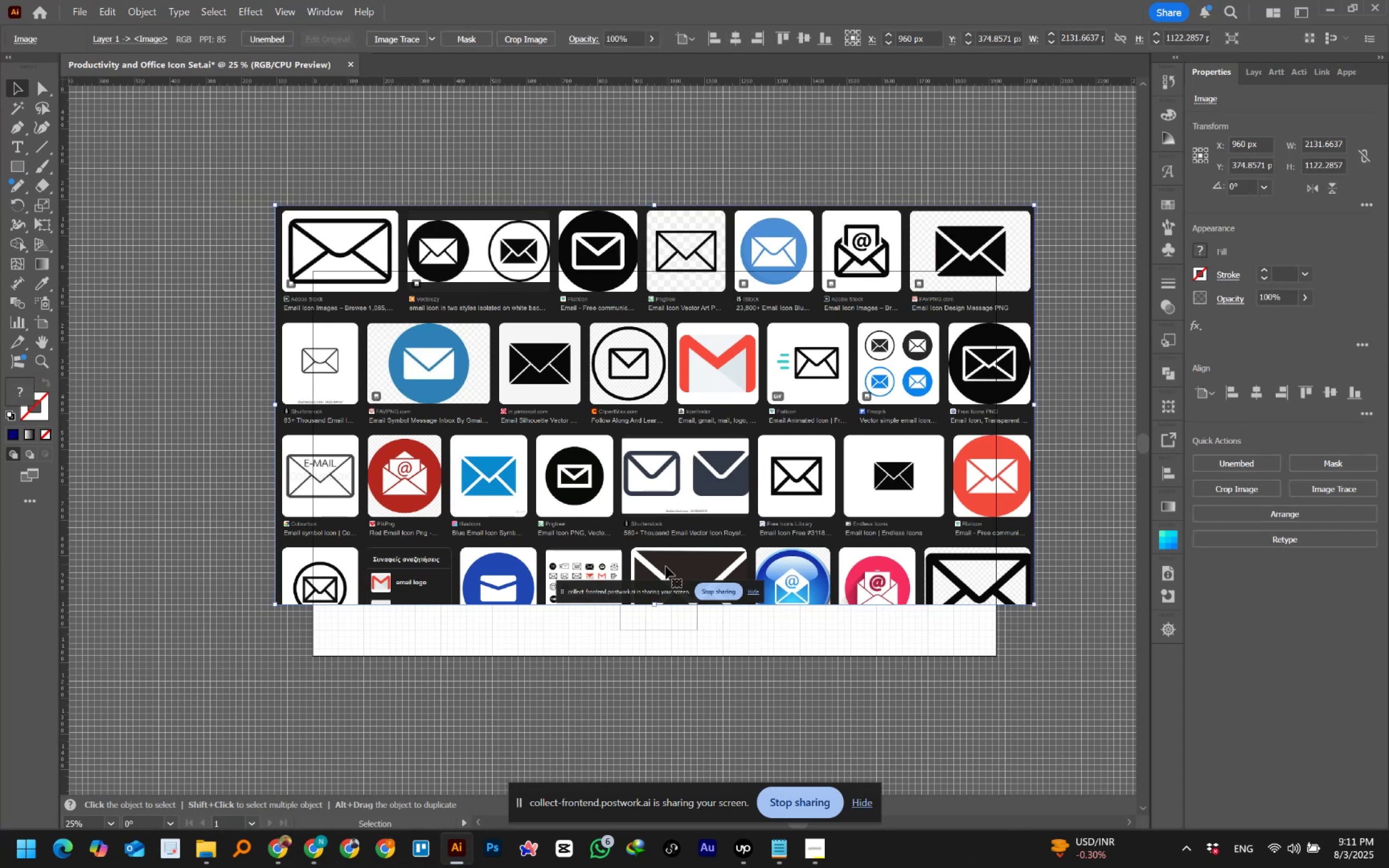 
hold_key(key=ShiftLeft, duration=1.53)
 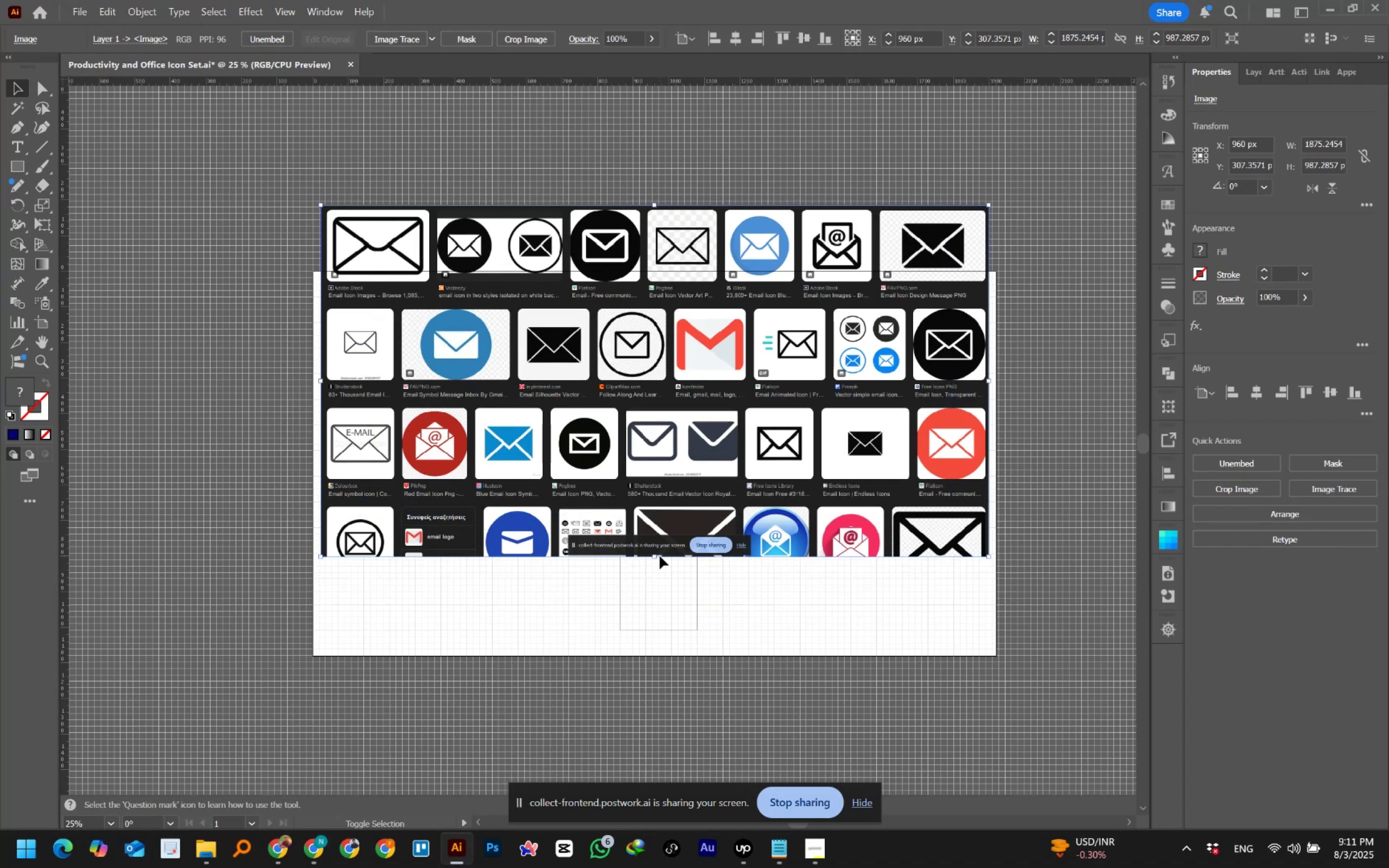 
hold_key(key=ShiftLeft, duration=0.69)
 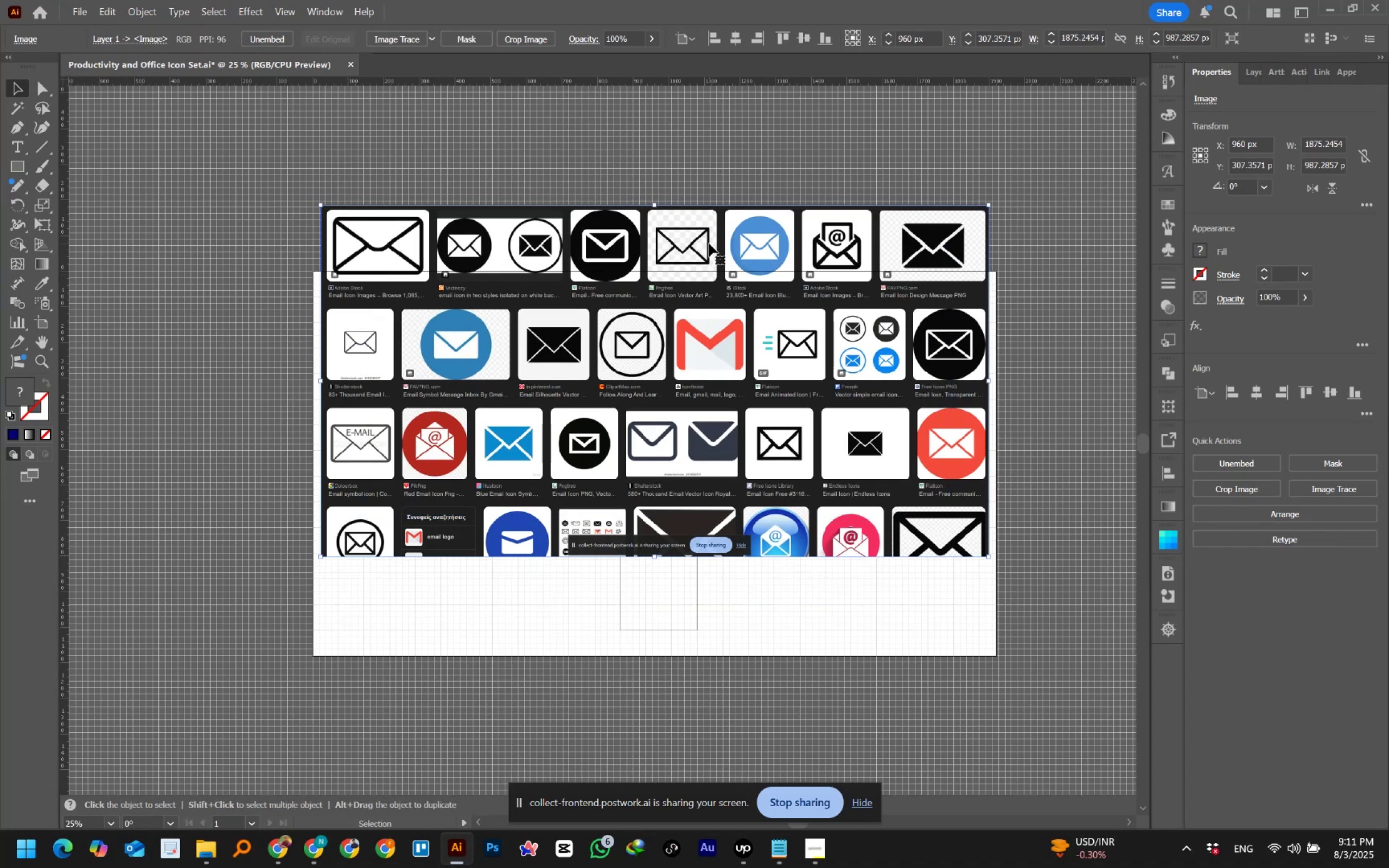 
key(Shift+ShiftLeft)
 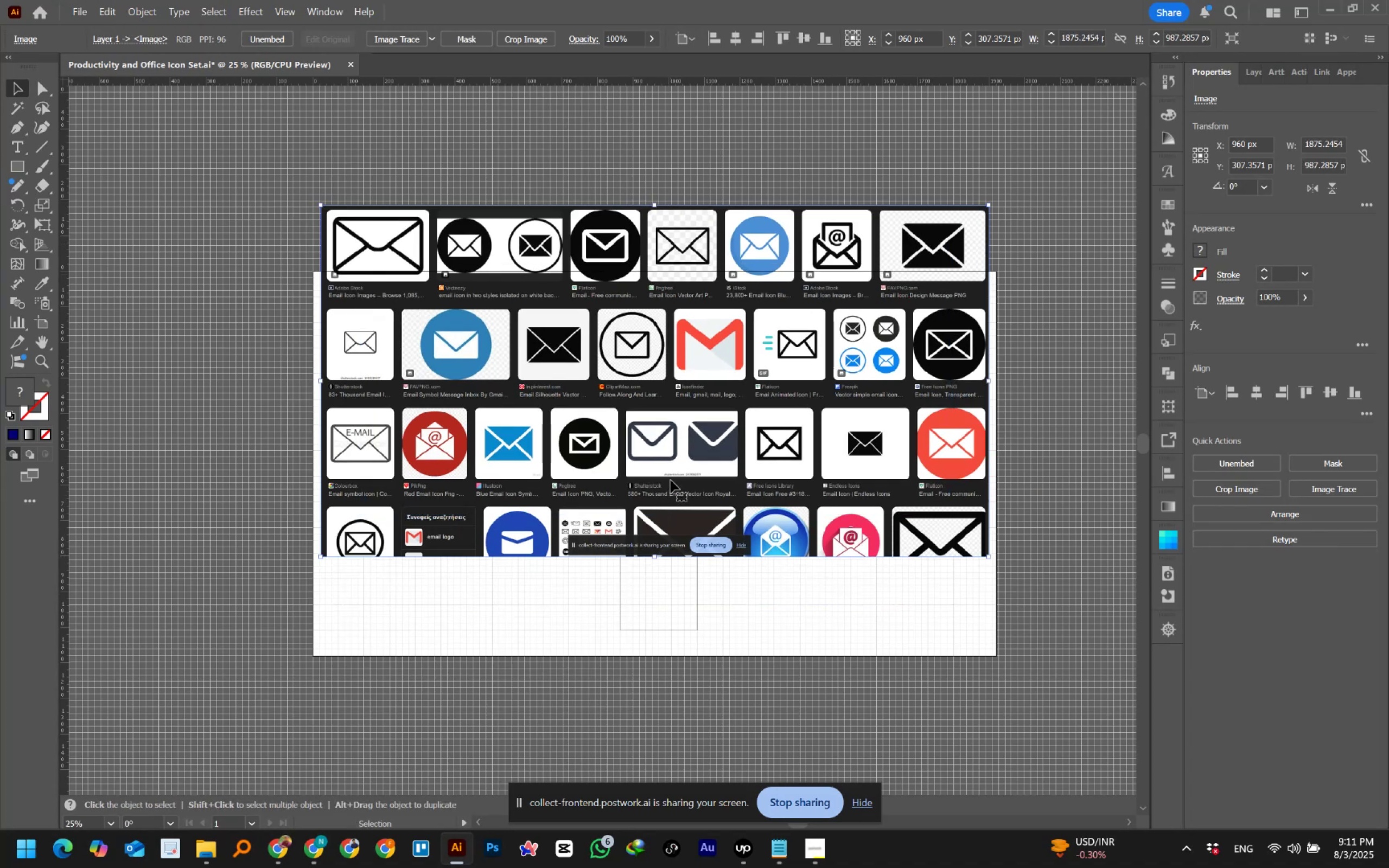 
hold_key(key=ShiftLeft, duration=1.04)
 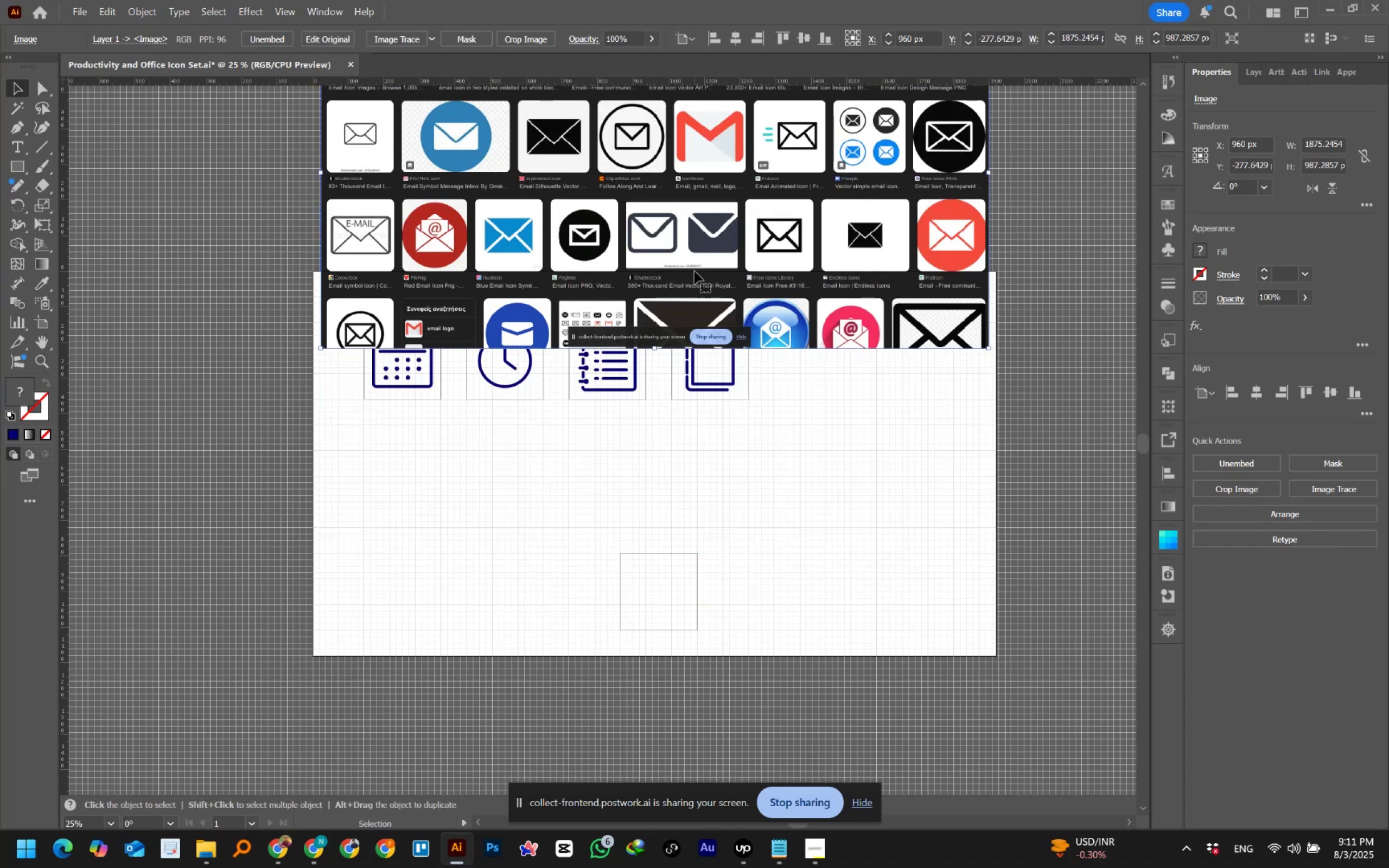 
hold_key(key=Space, duration=0.7)
 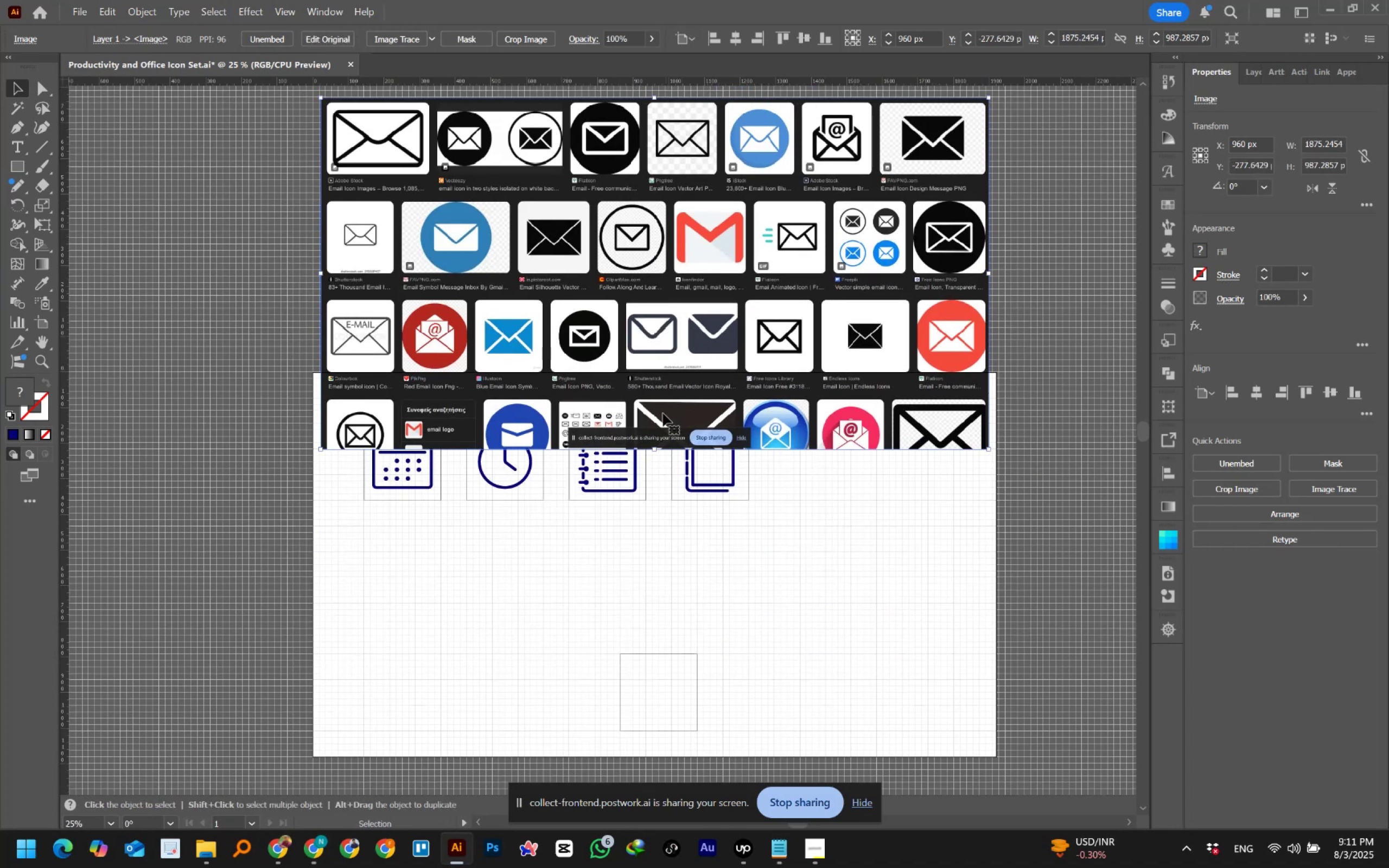 
hold_key(key=ShiftLeft, duration=1.65)
 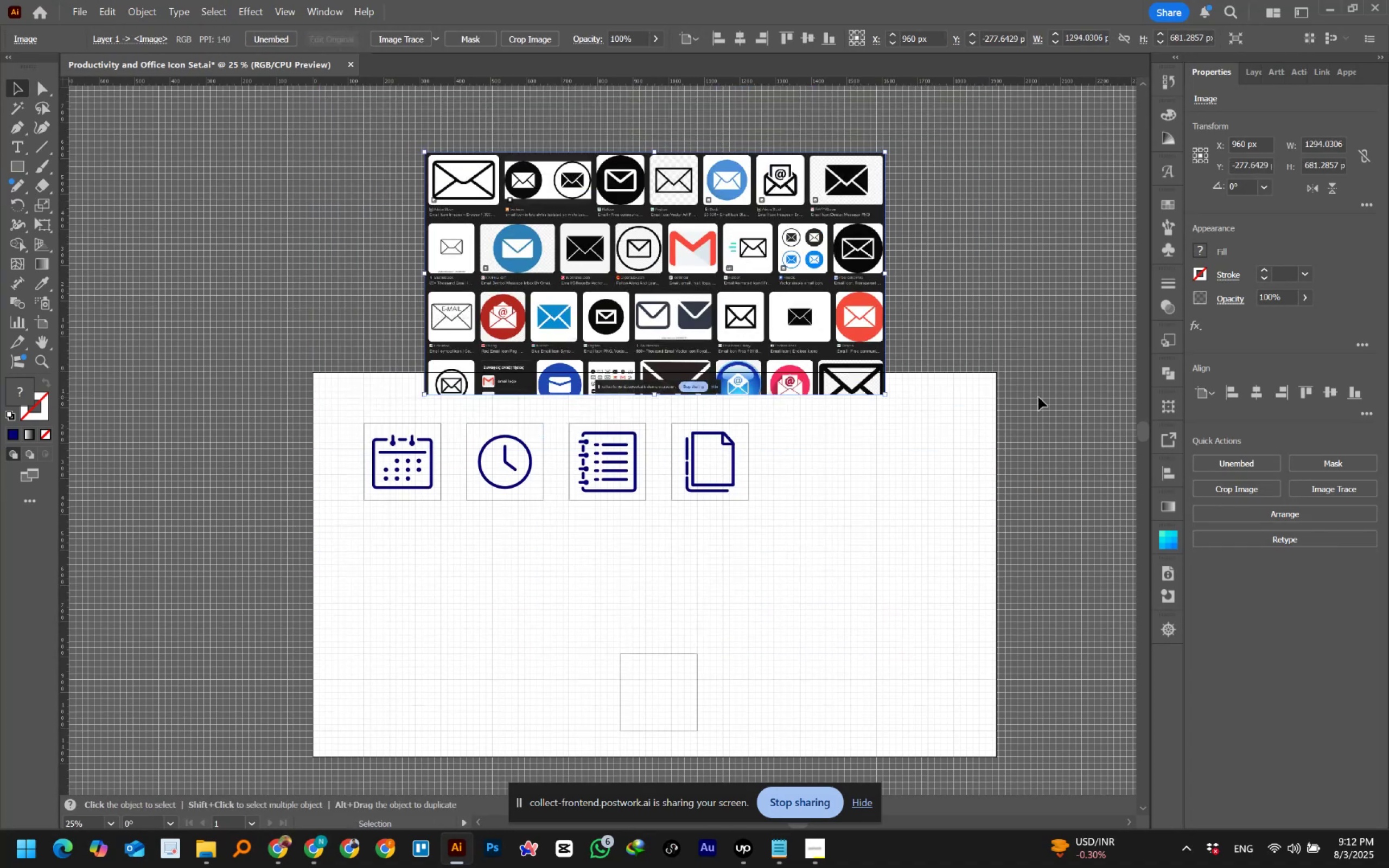 
hold_key(key=AltLeft, duration=1.09)
 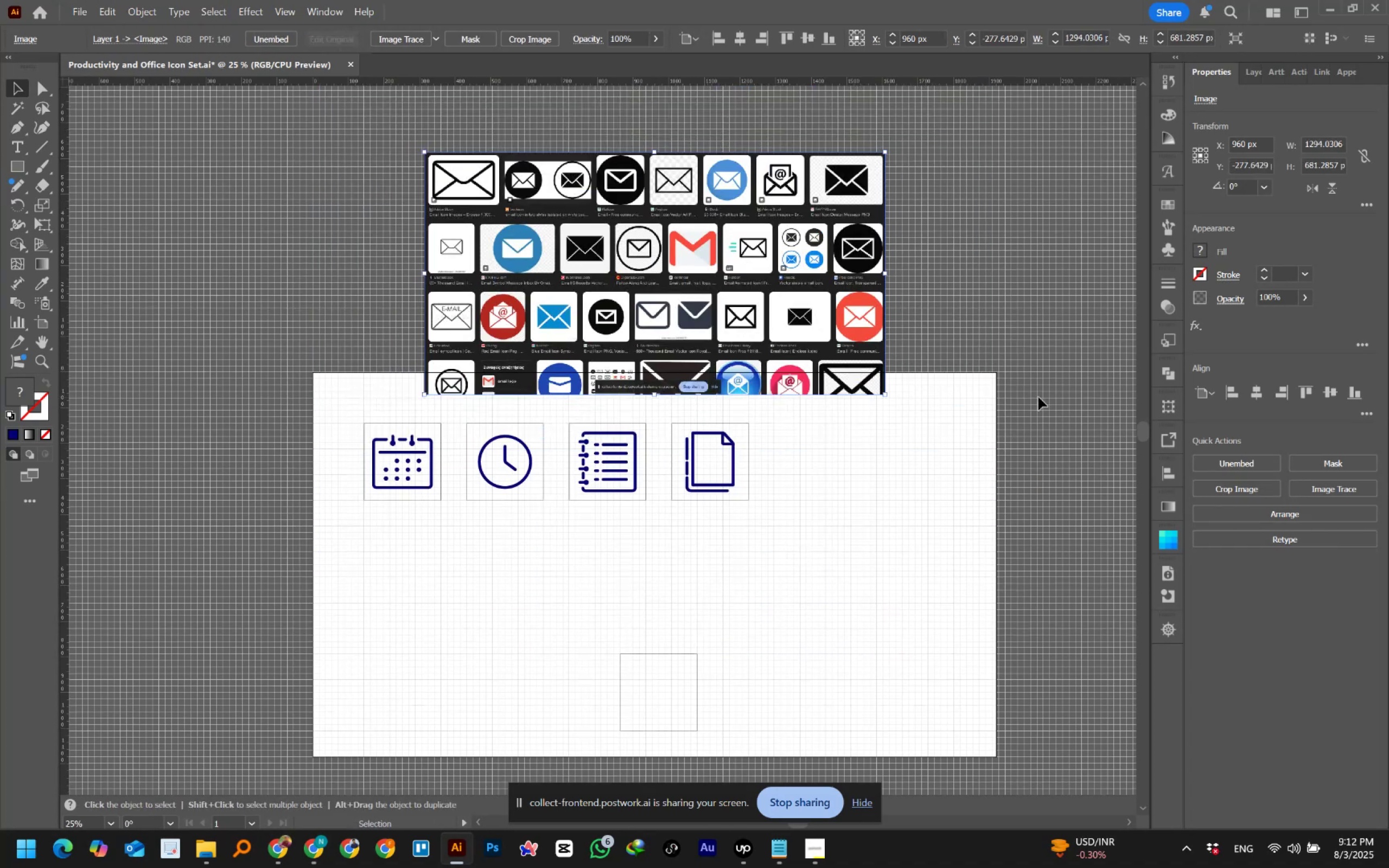 
left_click([1038, 397])
 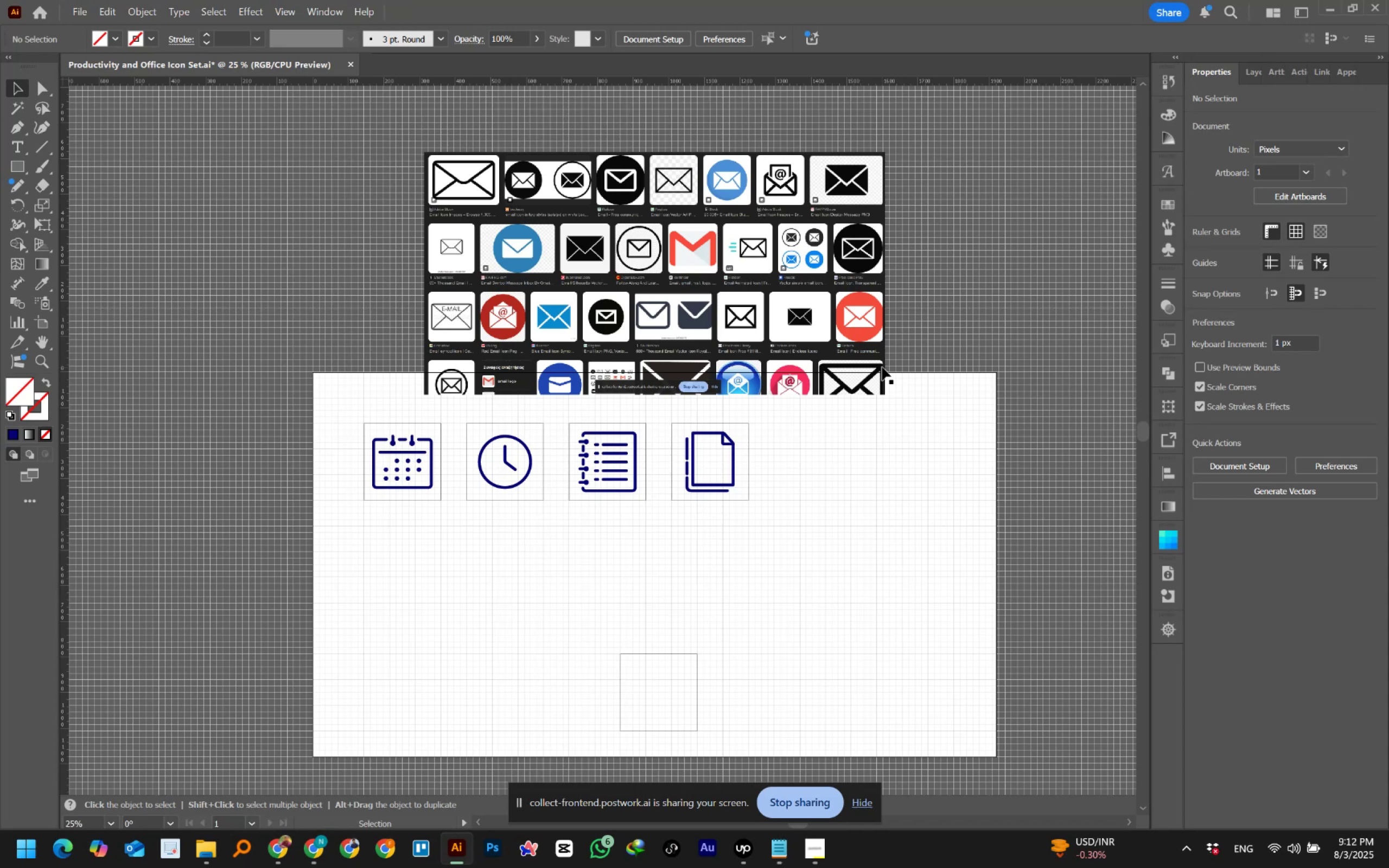 
scroll: coordinate [711, 330], scroll_direction: up, amount: 2.0
 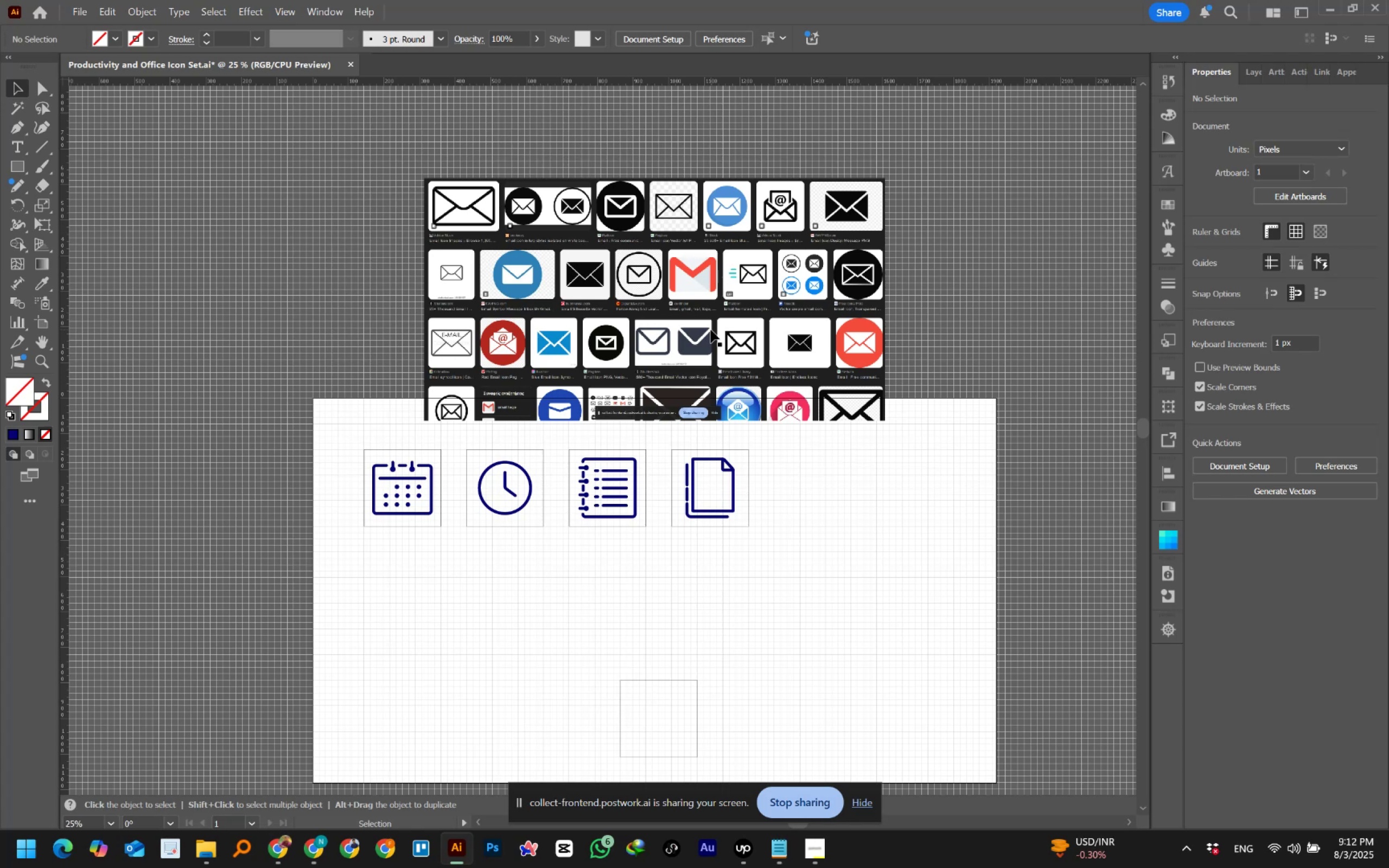 
wait(39.62)
 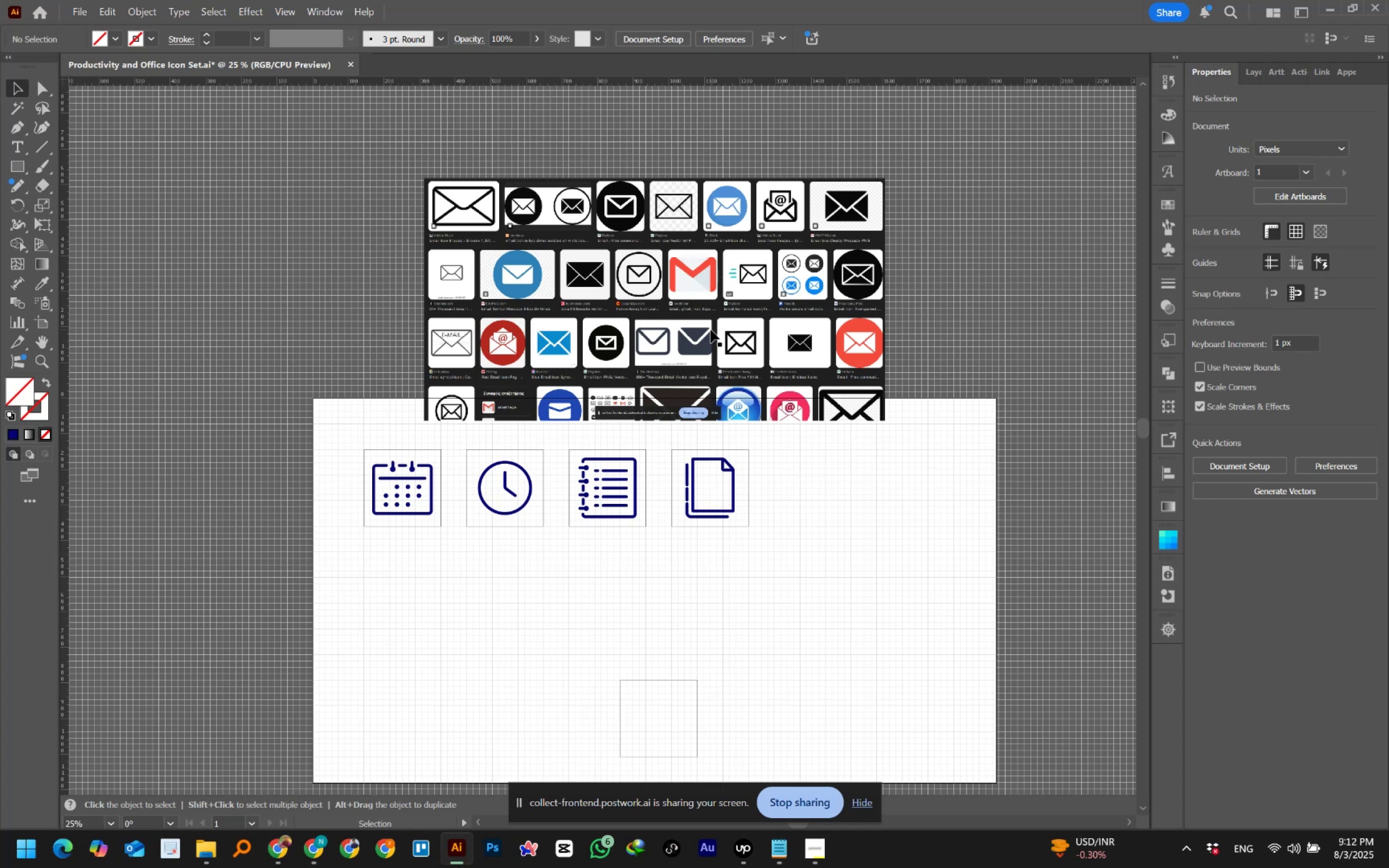 
hold_key(key=ShiftLeft, duration=1.51)
 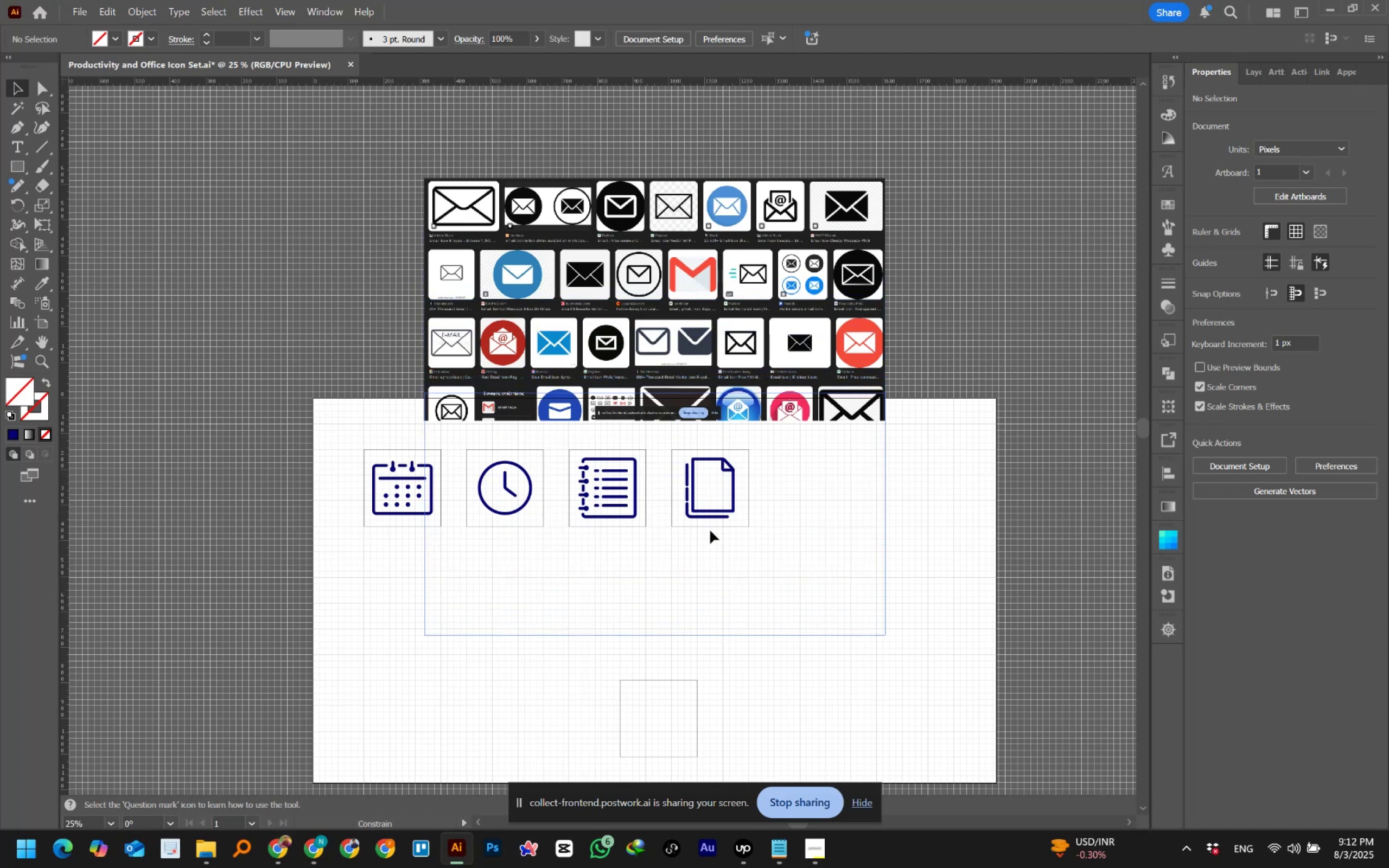 
hold_key(key=ShiftLeft, duration=1.51)
 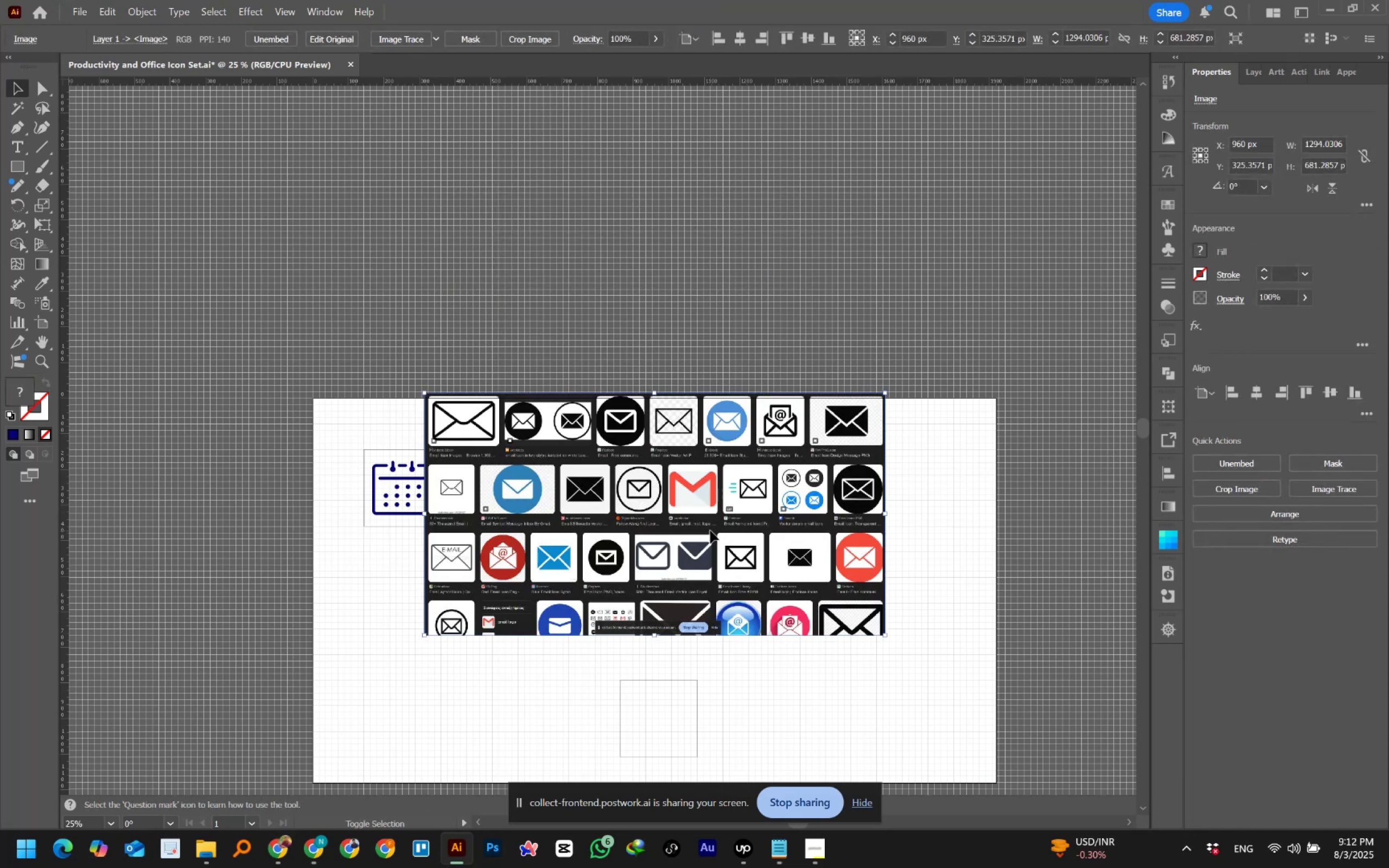 
key(Shift+ShiftLeft)
 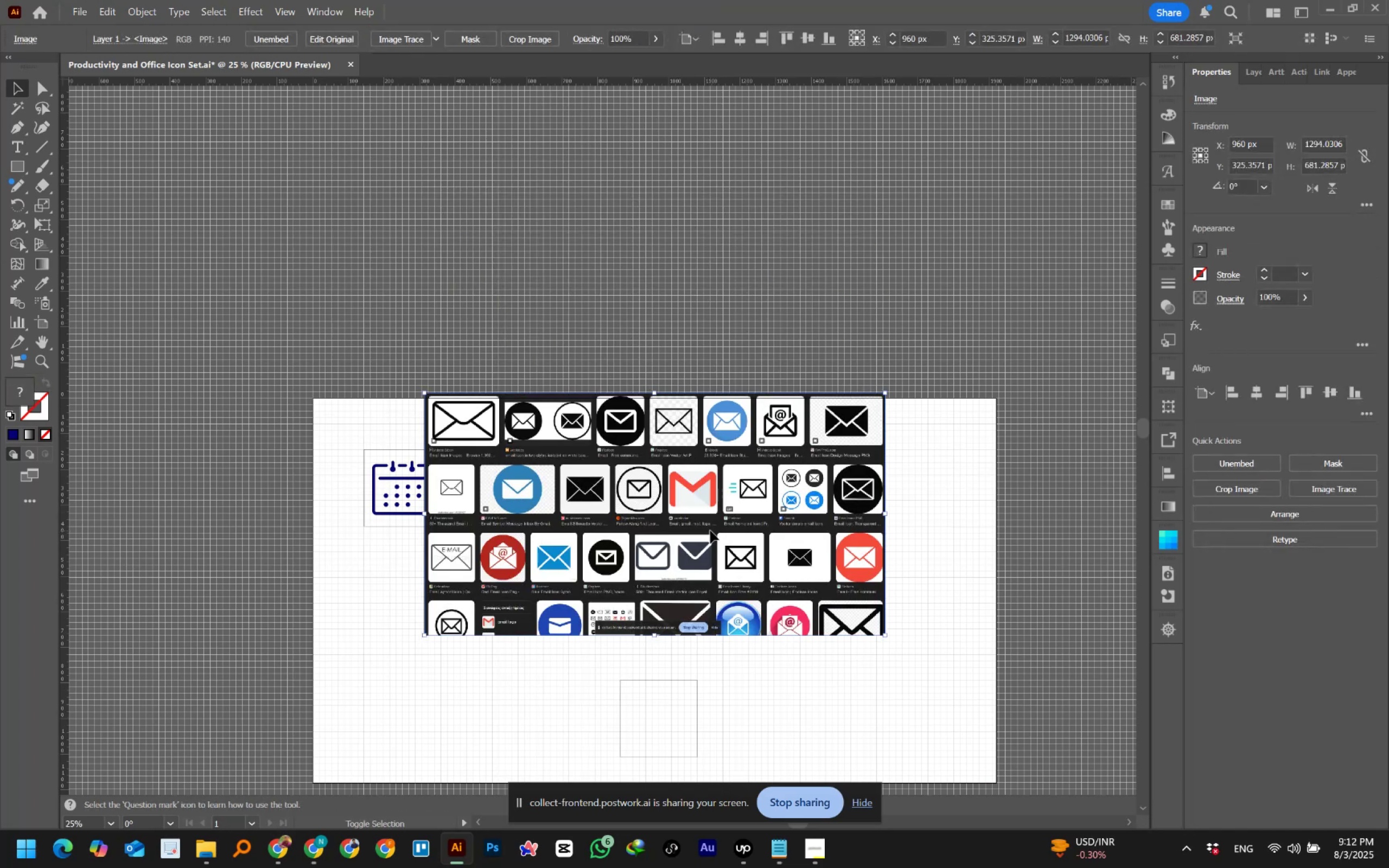 
key(Shift+ShiftLeft)
 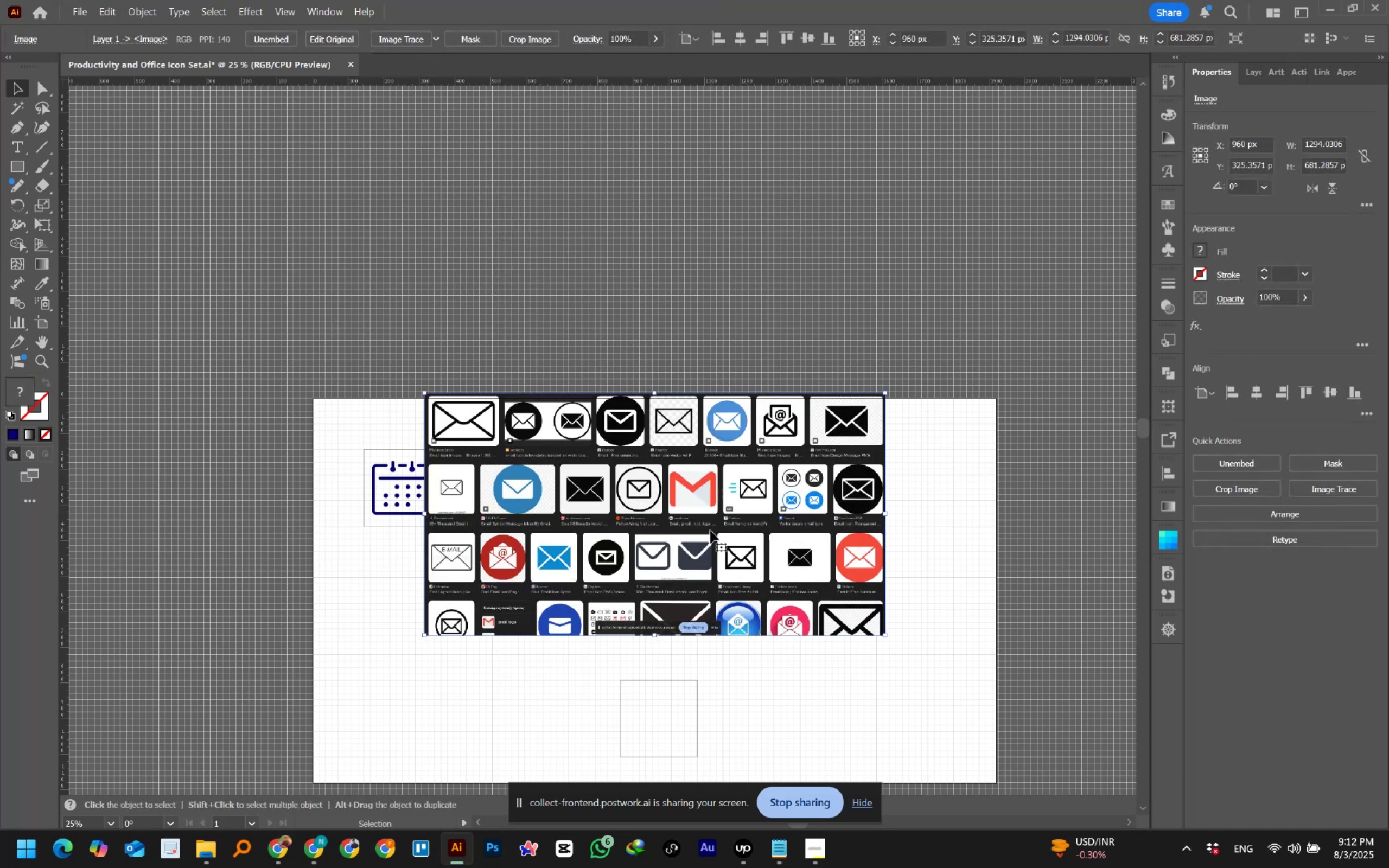 
scroll: coordinate [710, 531], scroll_direction: down, amount: 3.0
 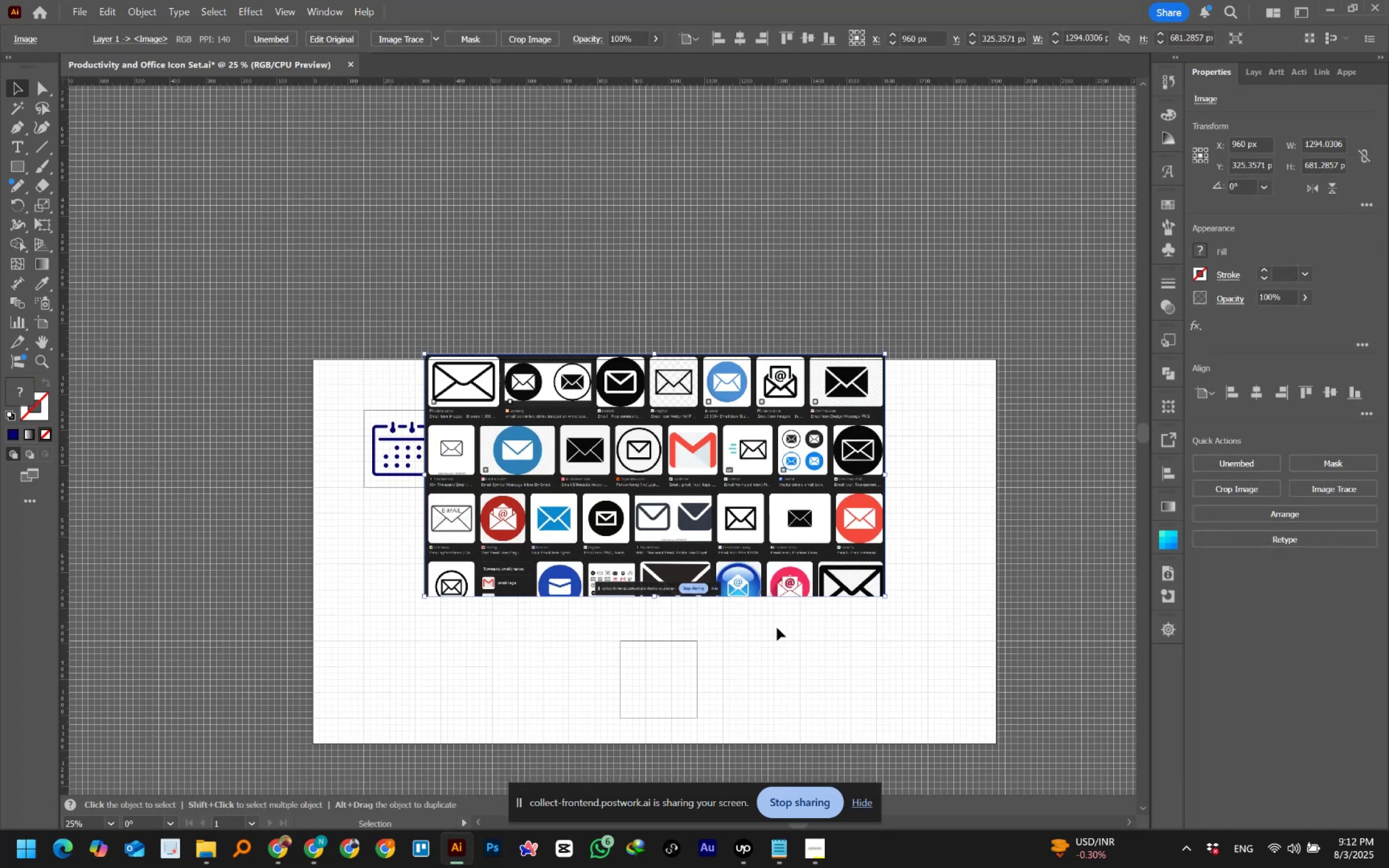 
hold_key(key=AltLeft, duration=0.82)
scroll: coordinate [741, 644], scroll_direction: up, amount: 1.0
 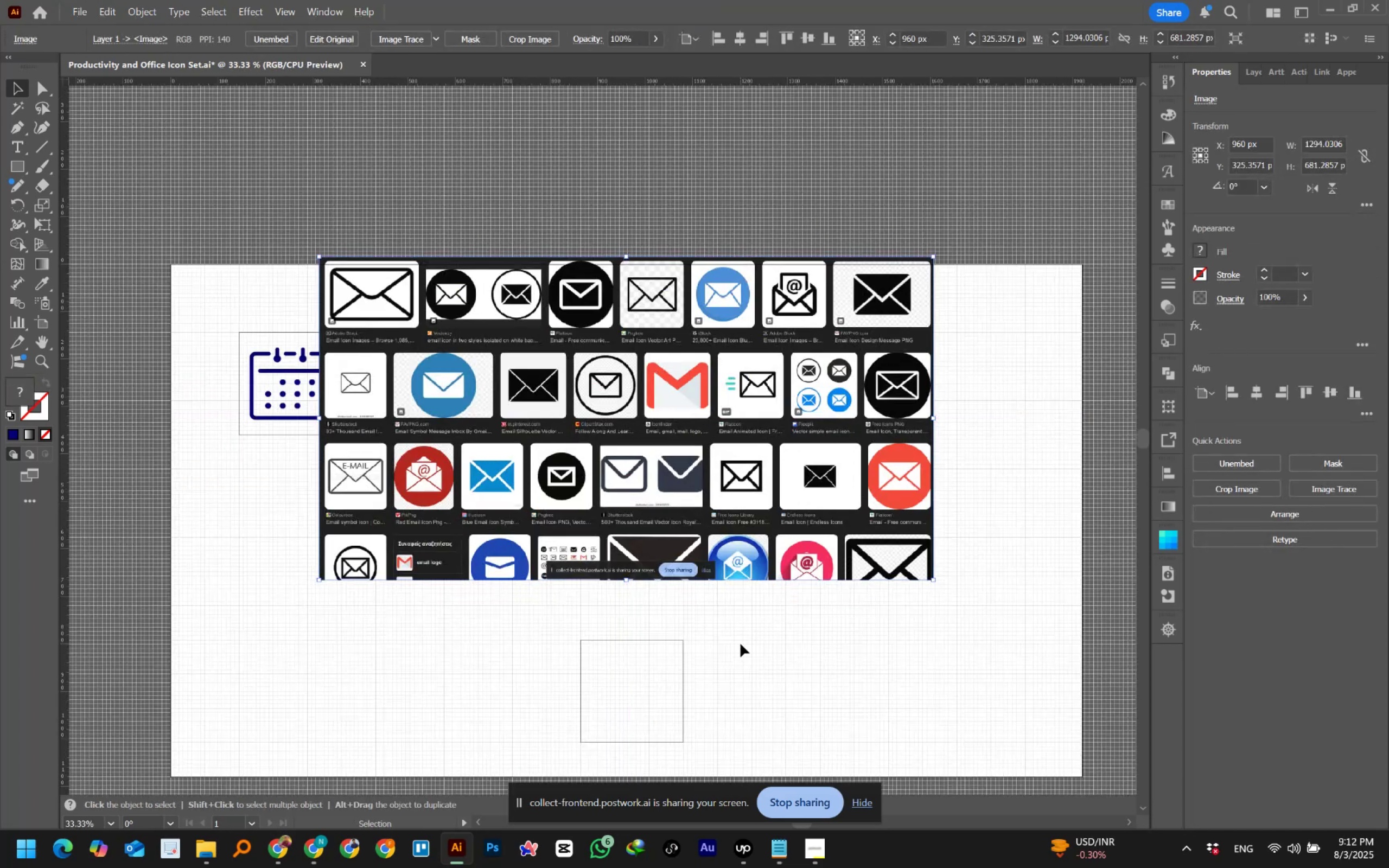 
scroll: coordinate [741, 644], scroll_direction: down, amount: 3.0
 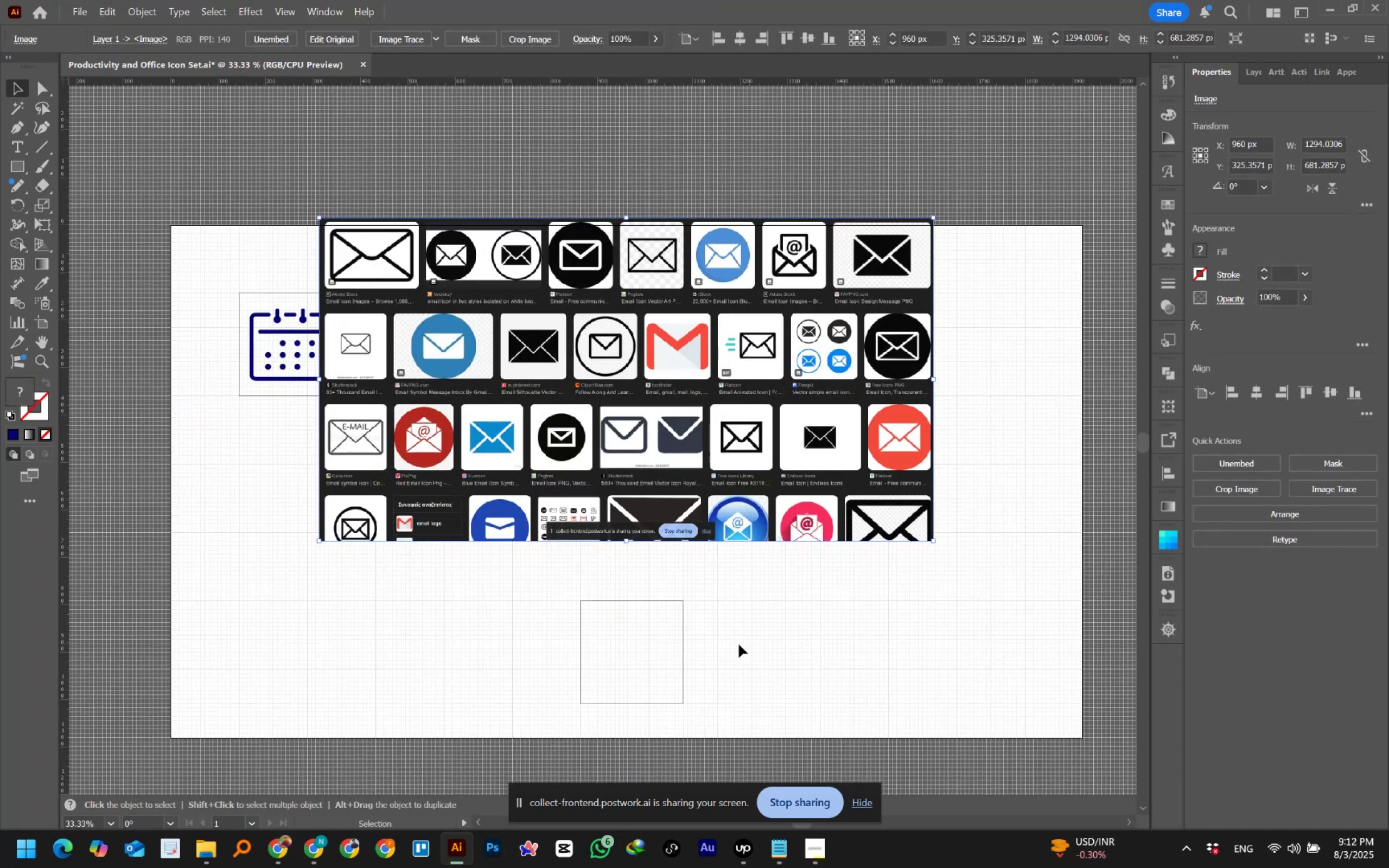 
hold_key(key=AltLeft, duration=0.67)
scroll: coordinate [698, 644], scroll_direction: up, amount: 1.0
 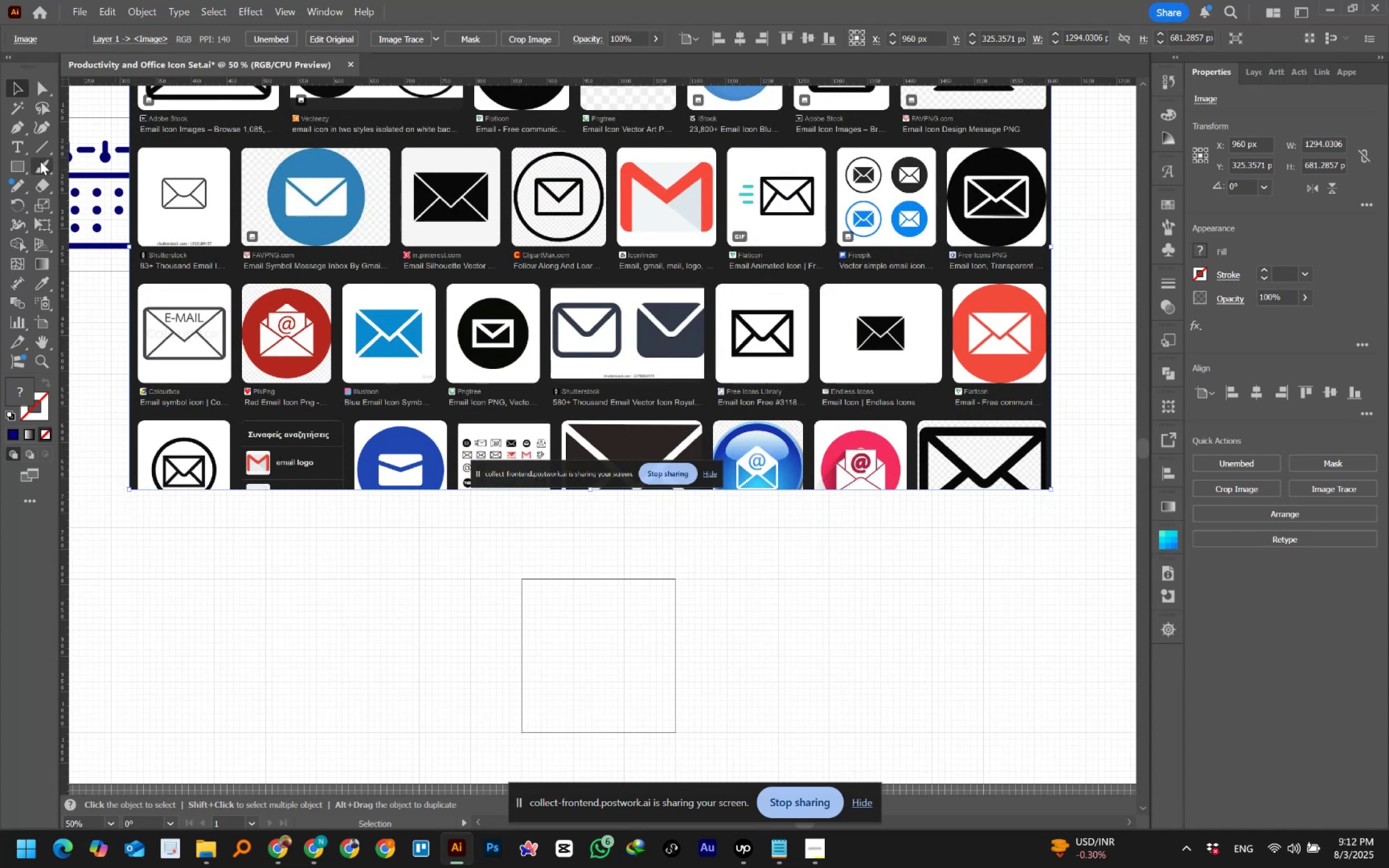 
left_click([11, 167])
 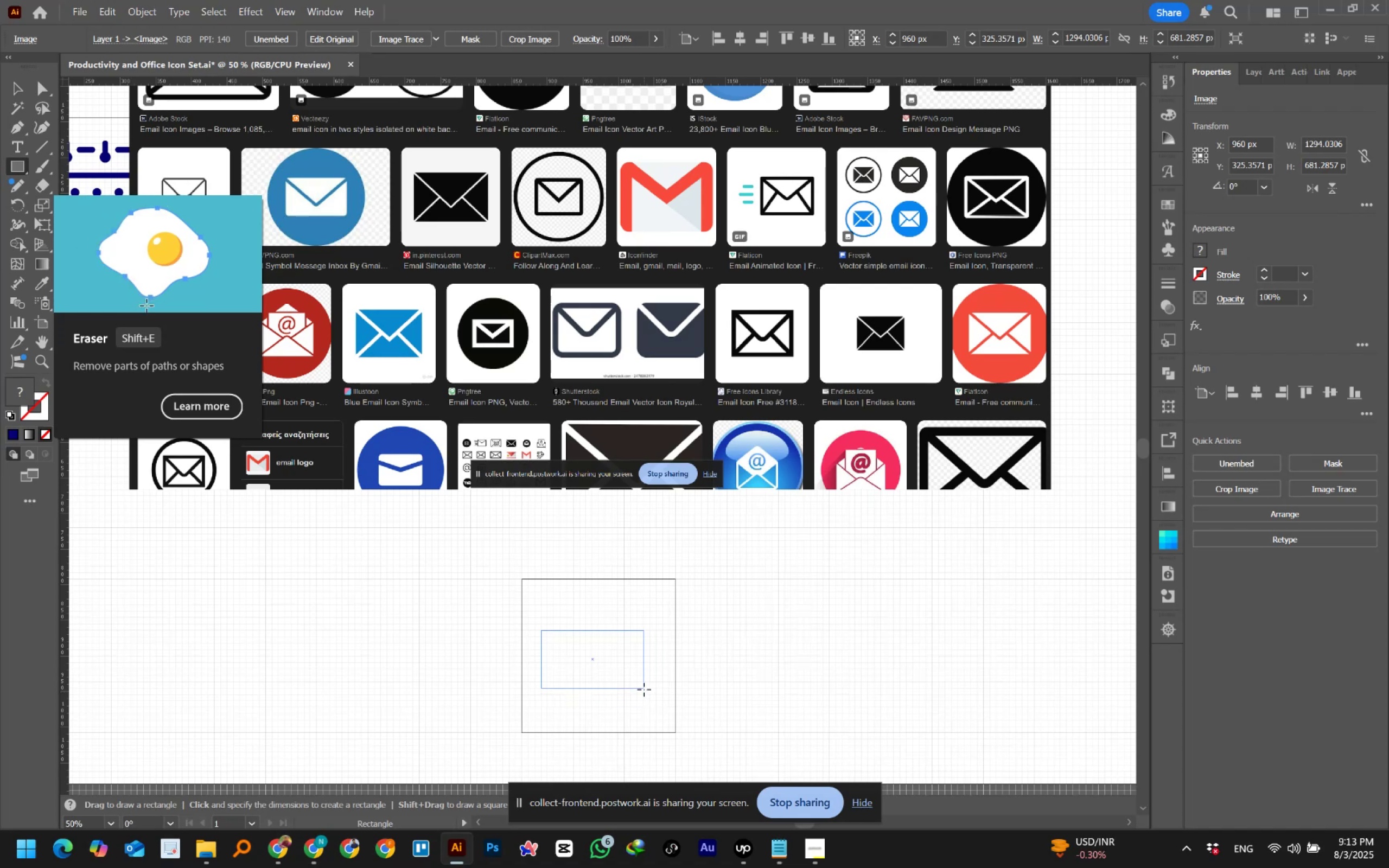 
wait(16.03)
 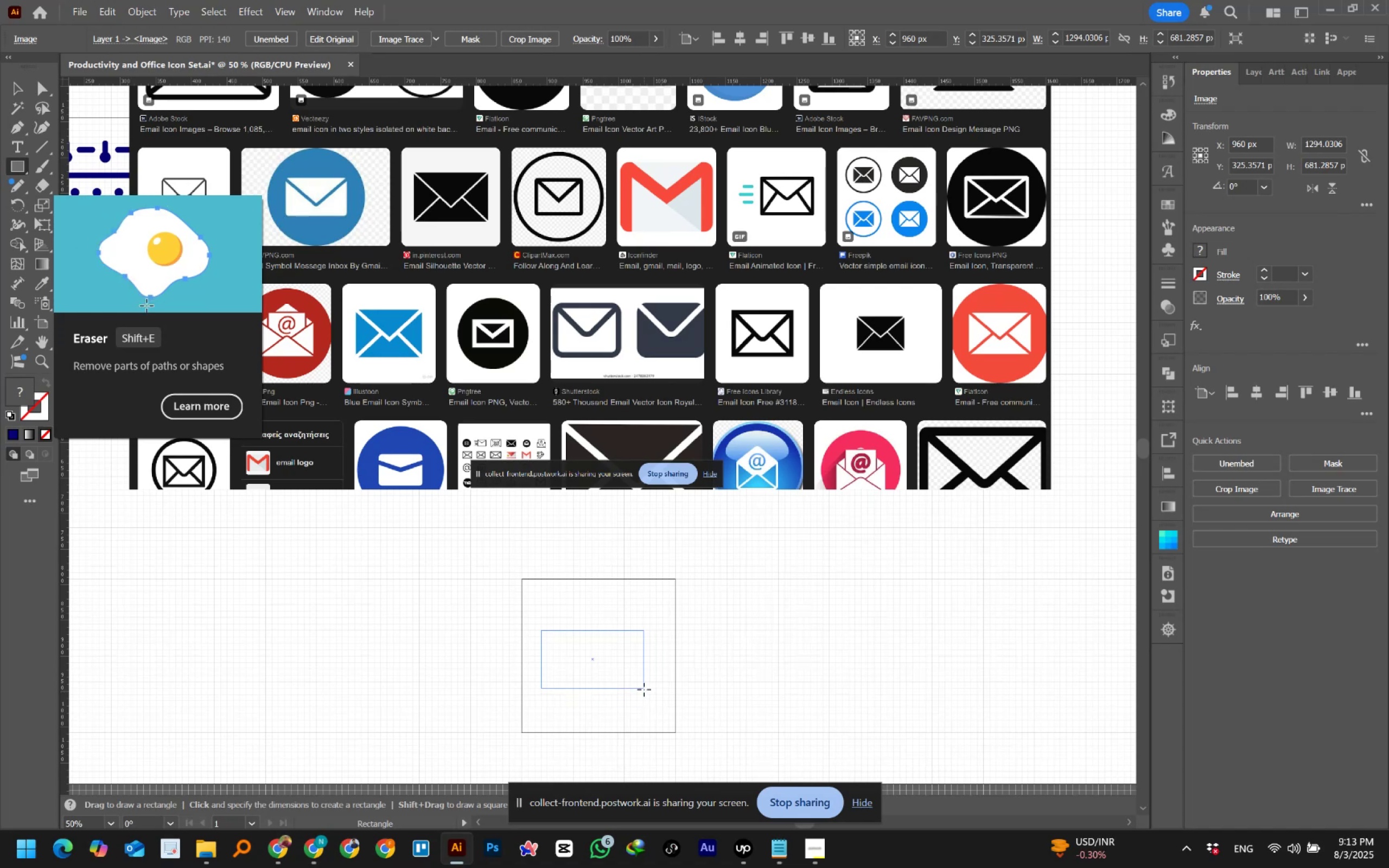 
left_click([16, 90])
 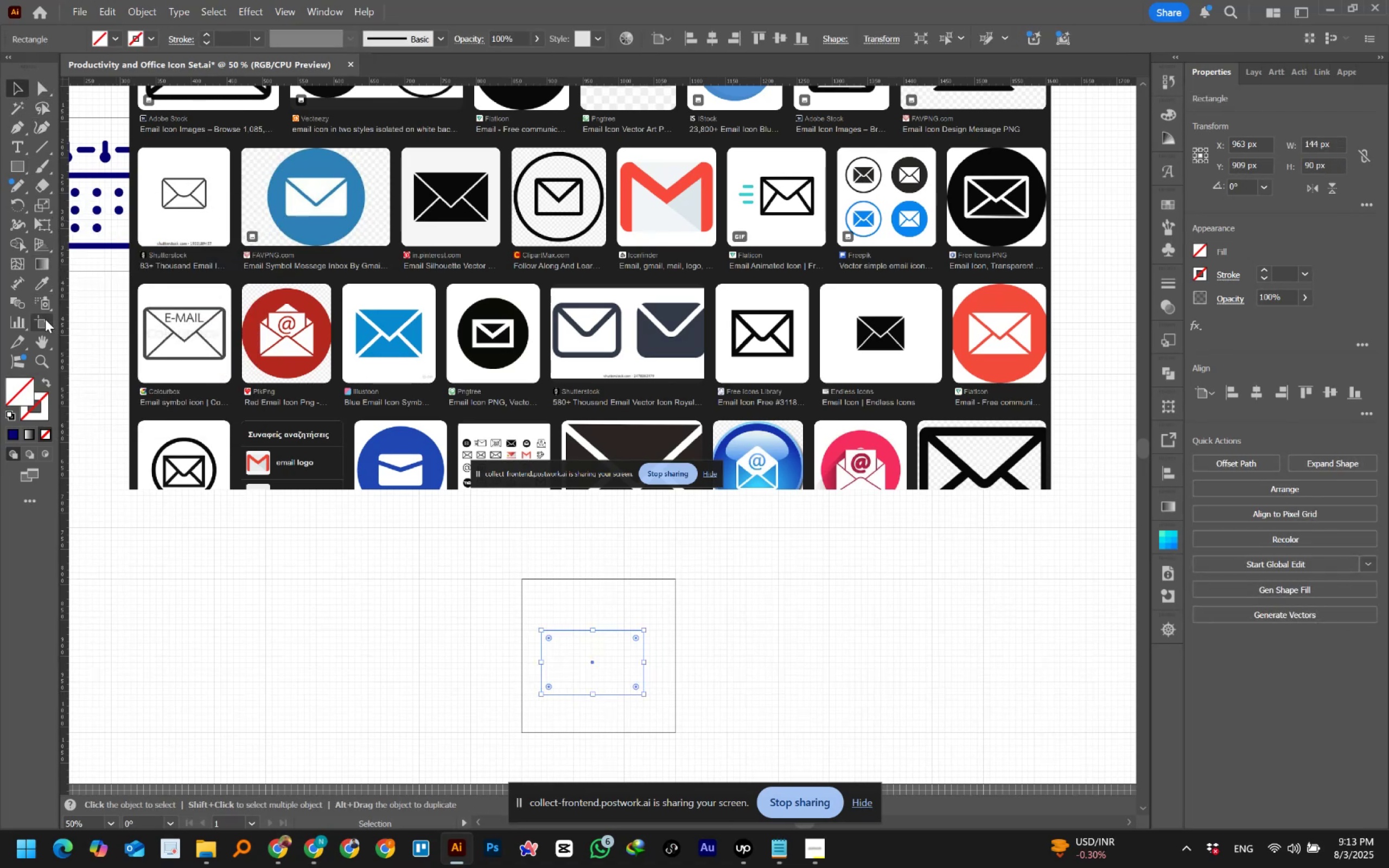 
left_click([40, 285])
 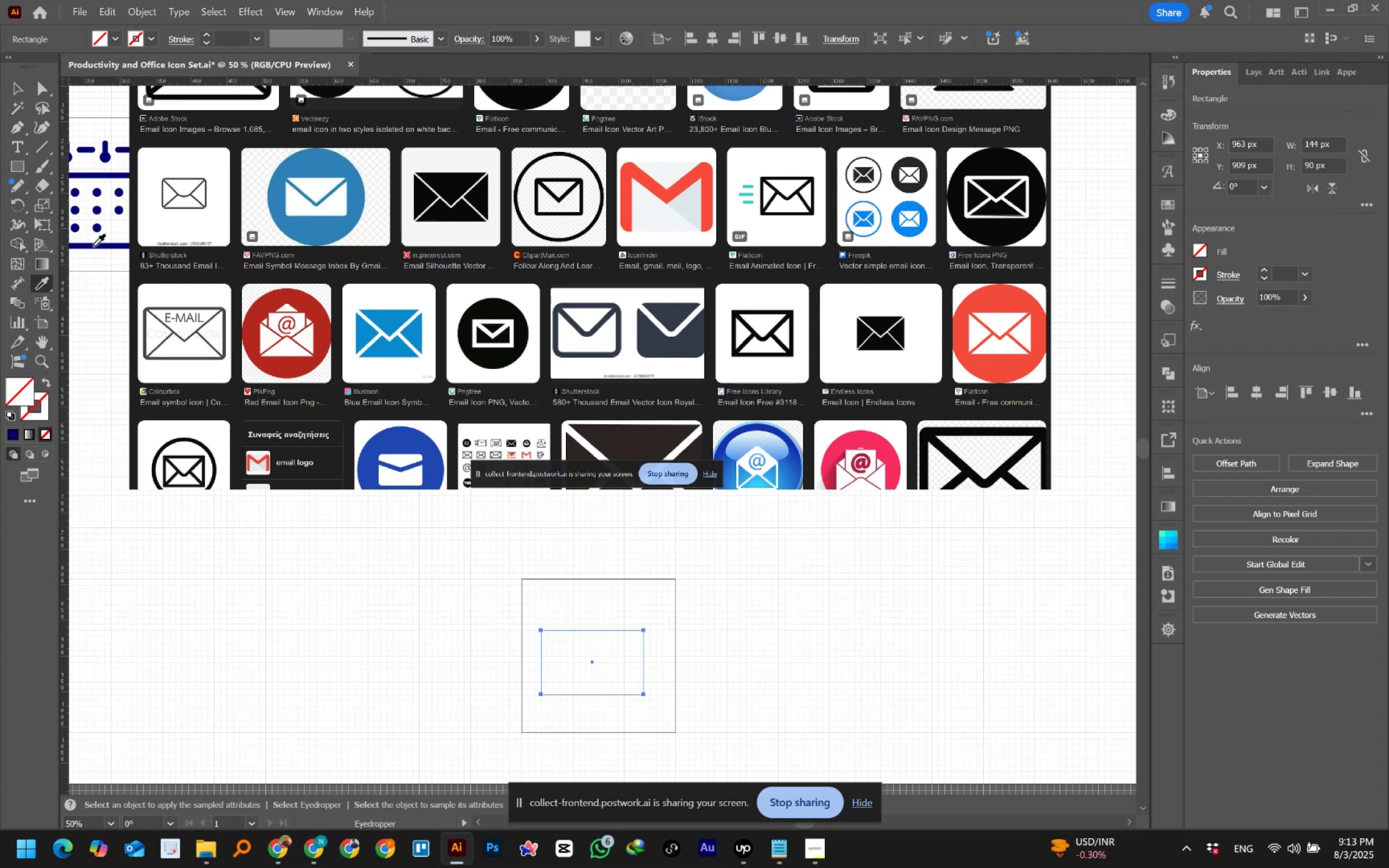 
left_click([94, 246])
 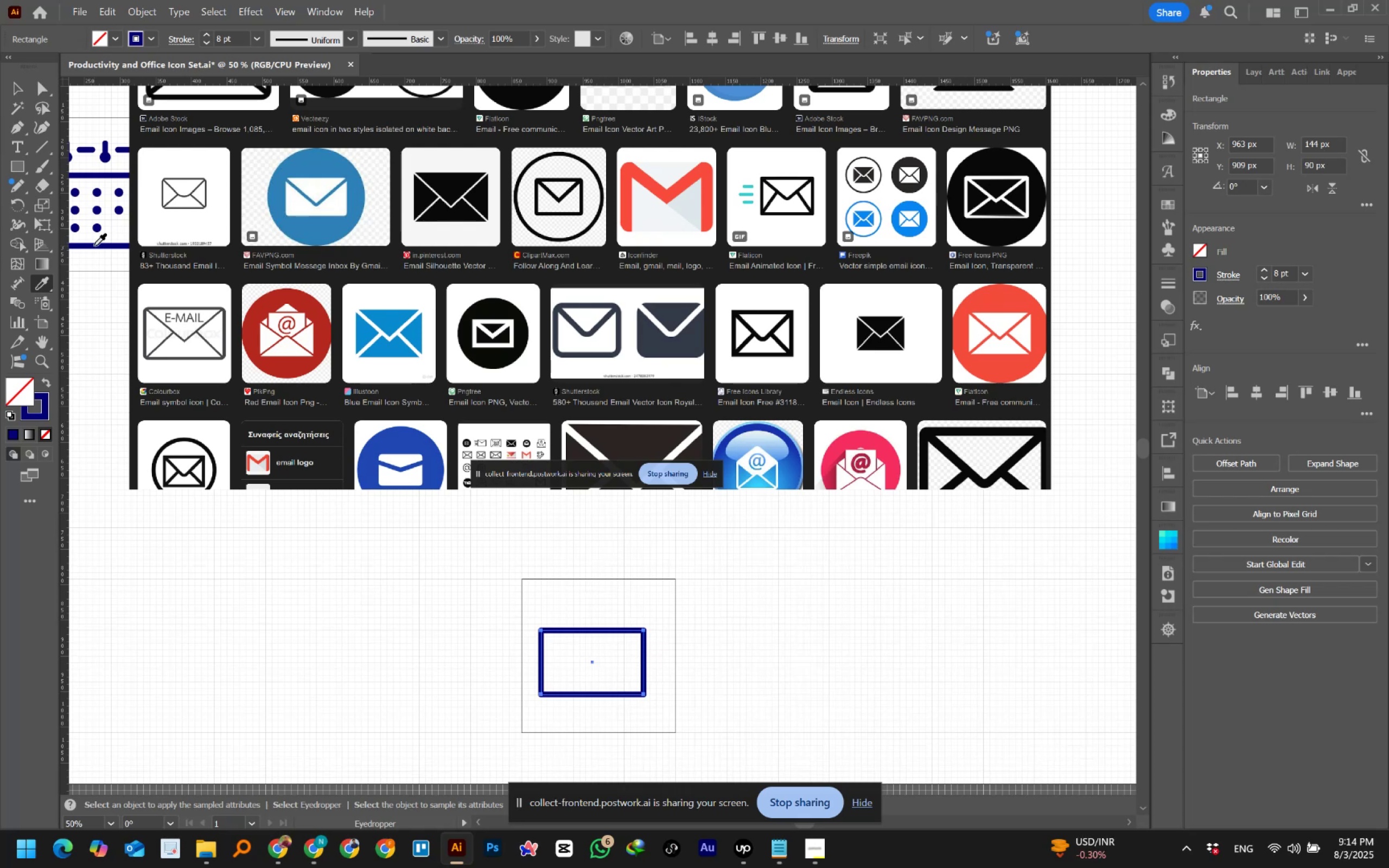 
wait(90.23)
 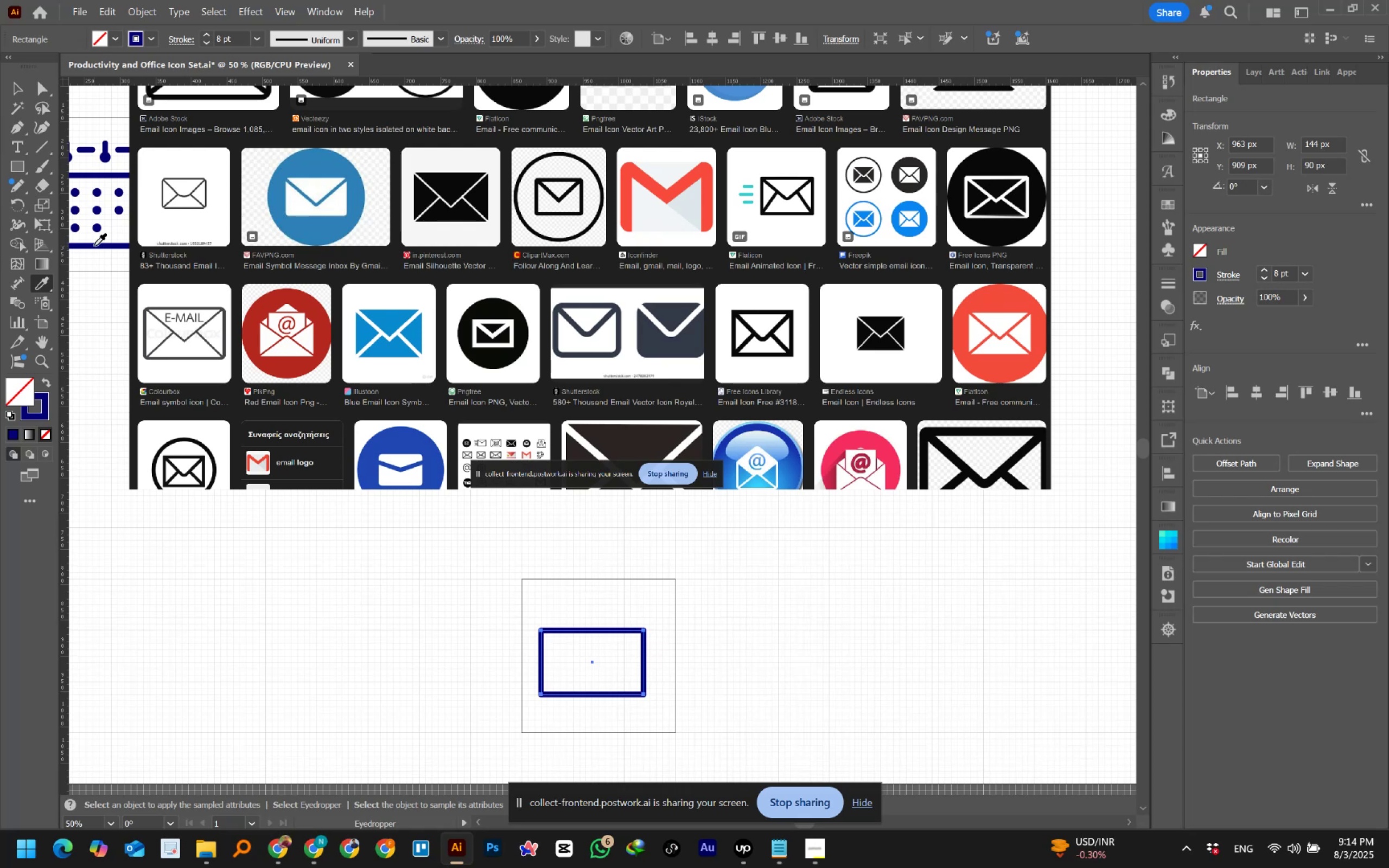 
mouse_move([37, 148])
 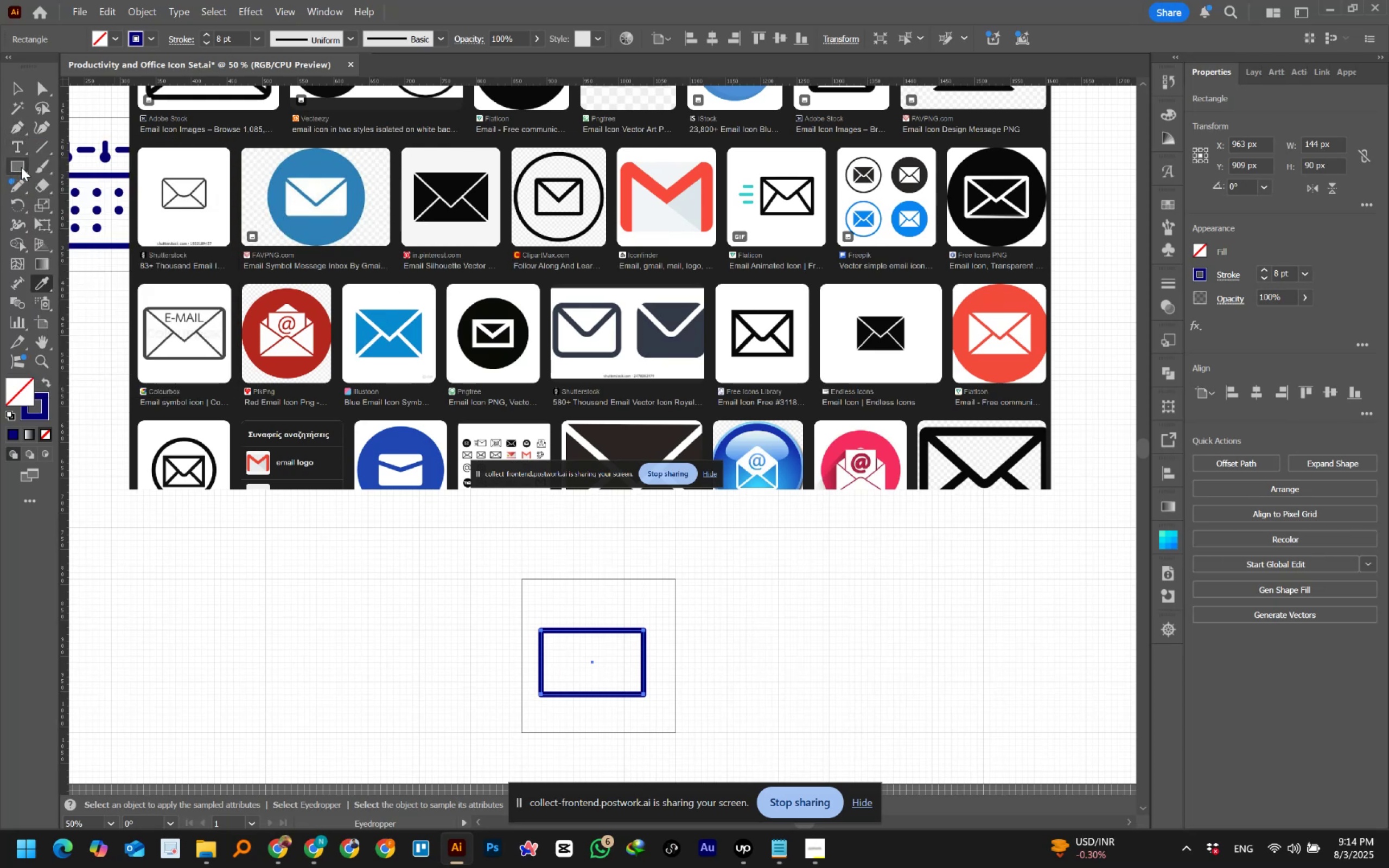 
left_click([21, 167])
 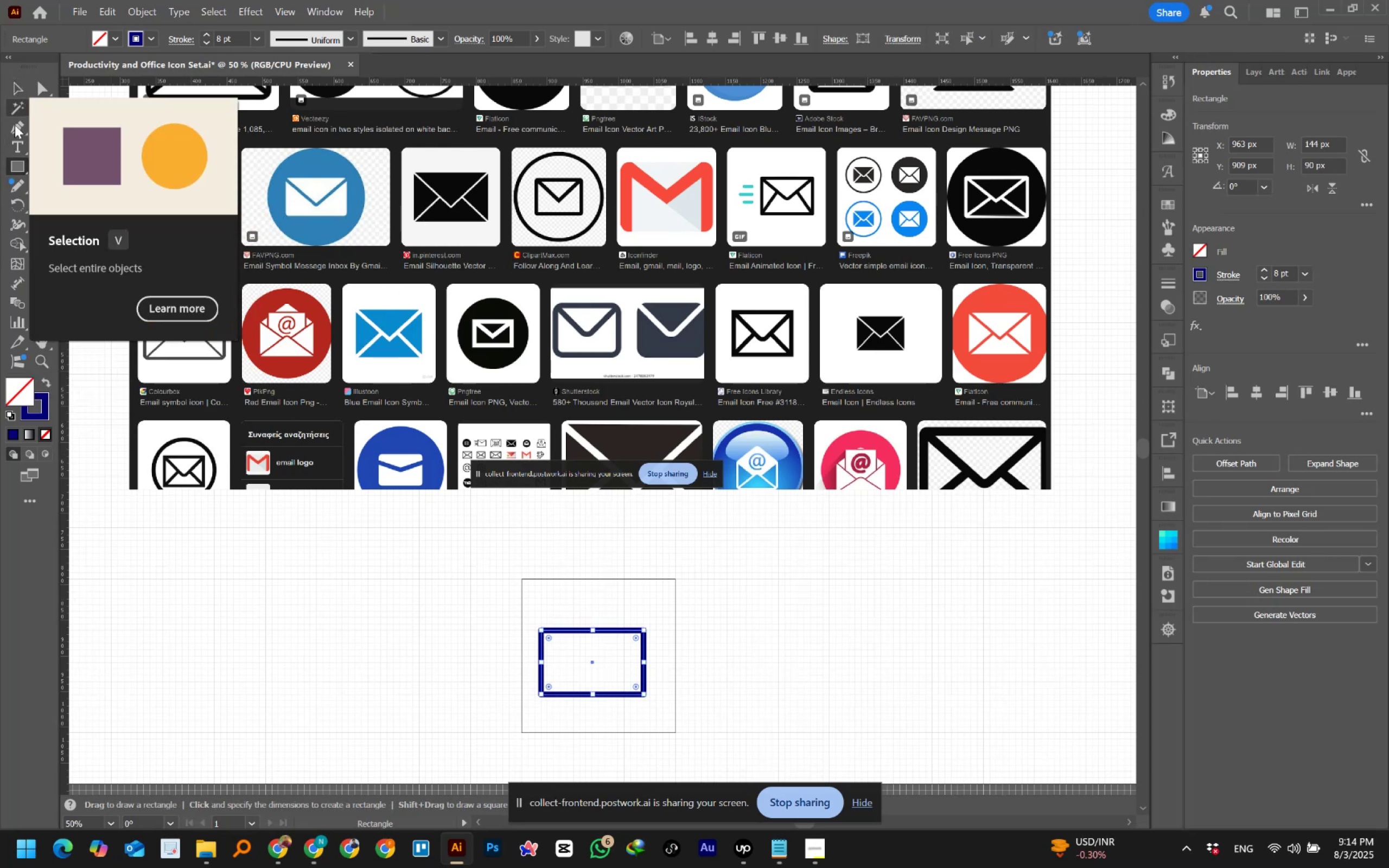 
hold_key(key=ShiftLeft, duration=1.29)
 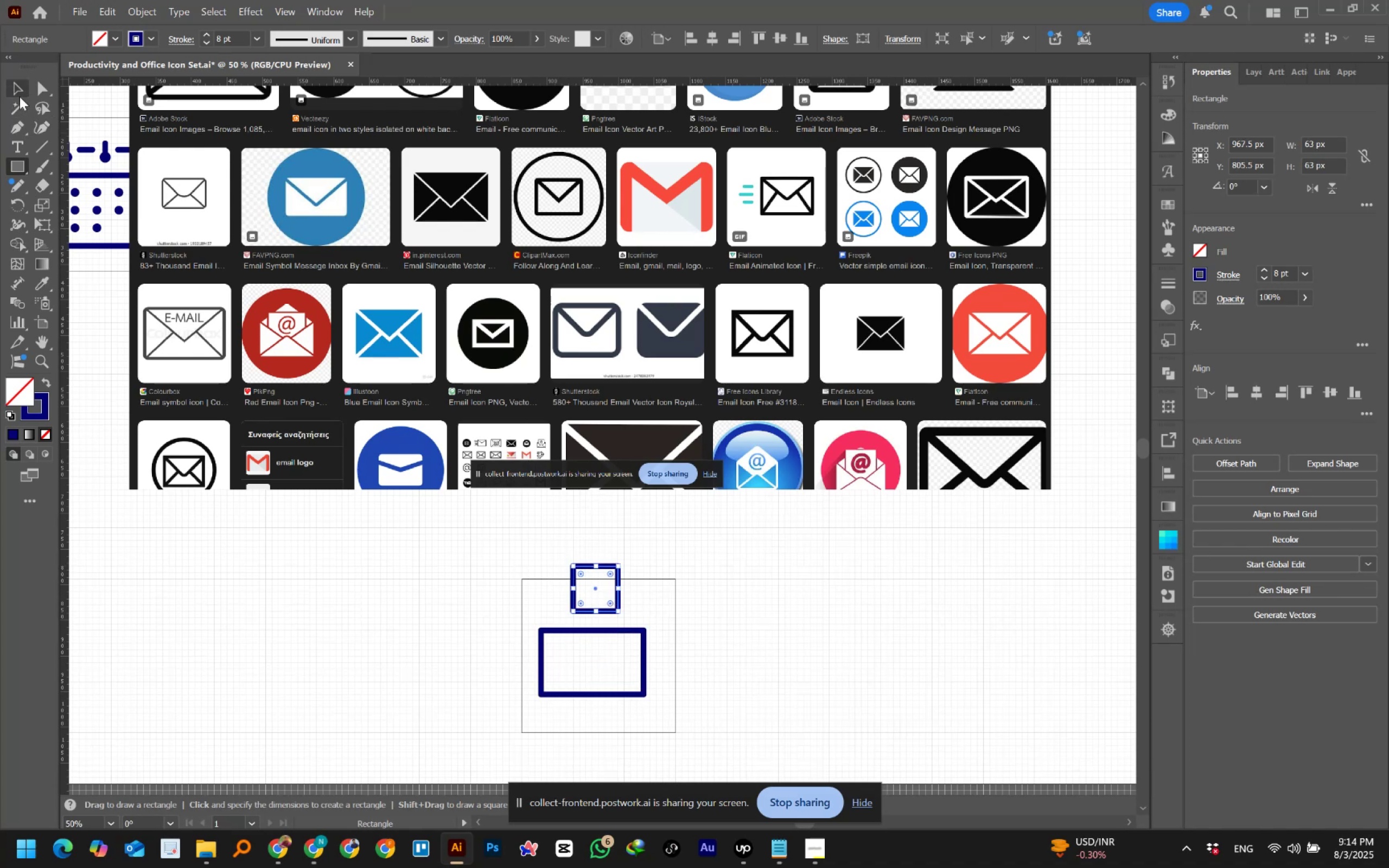 
left_click([18, 90])
 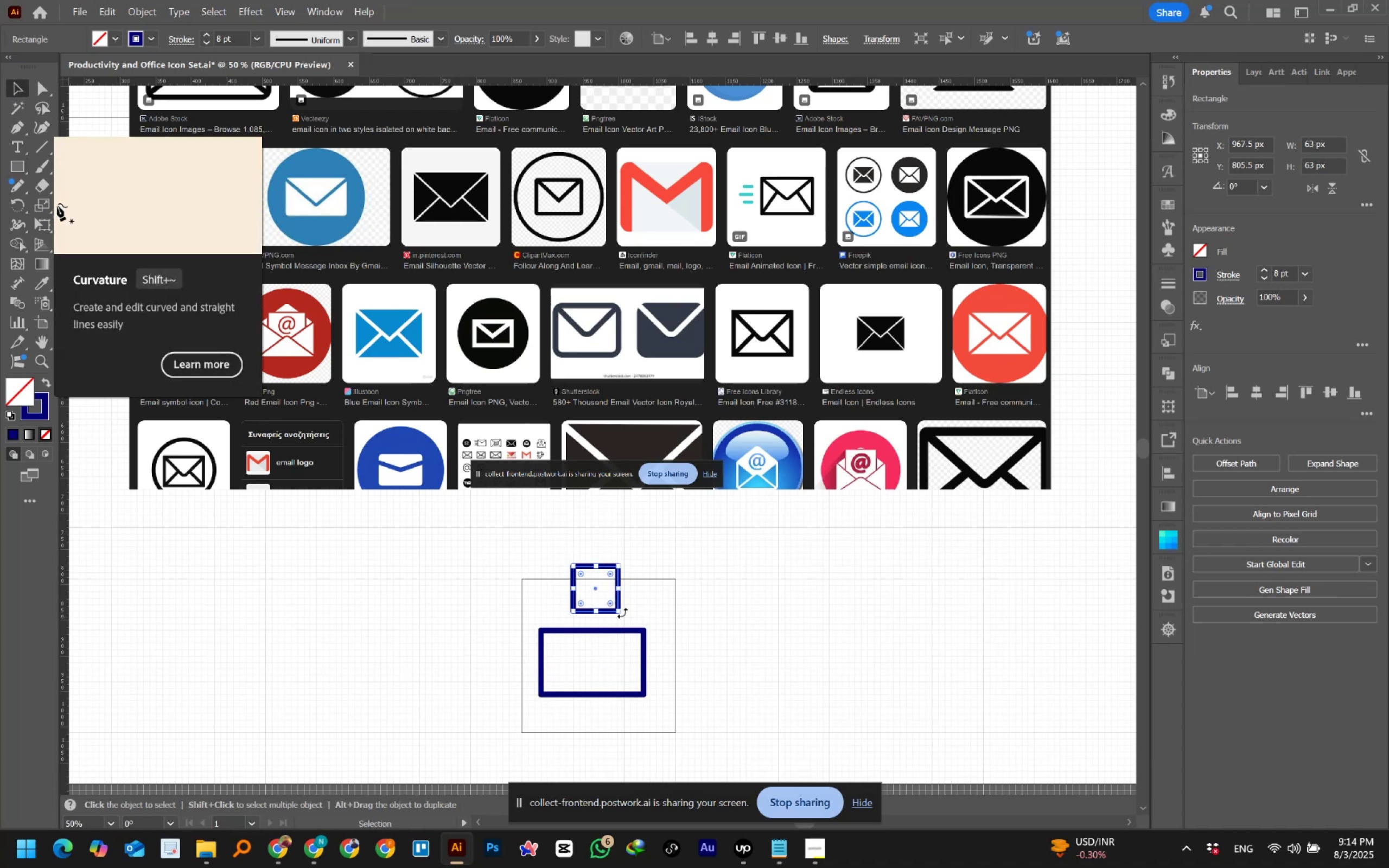 
hold_key(key=ShiftLeft, duration=1.09)
 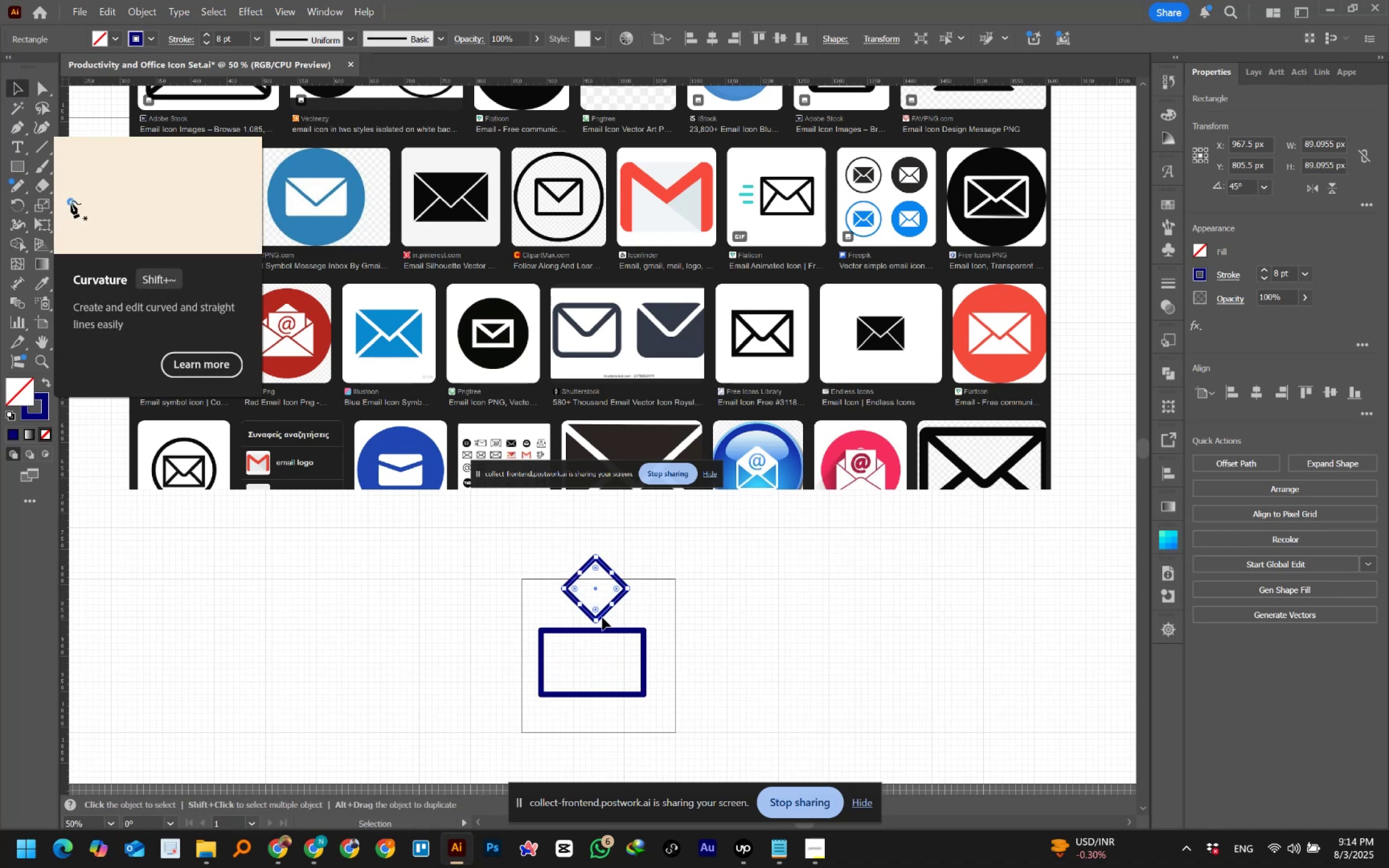 
hold_key(key=ShiftLeft, duration=1.53)
 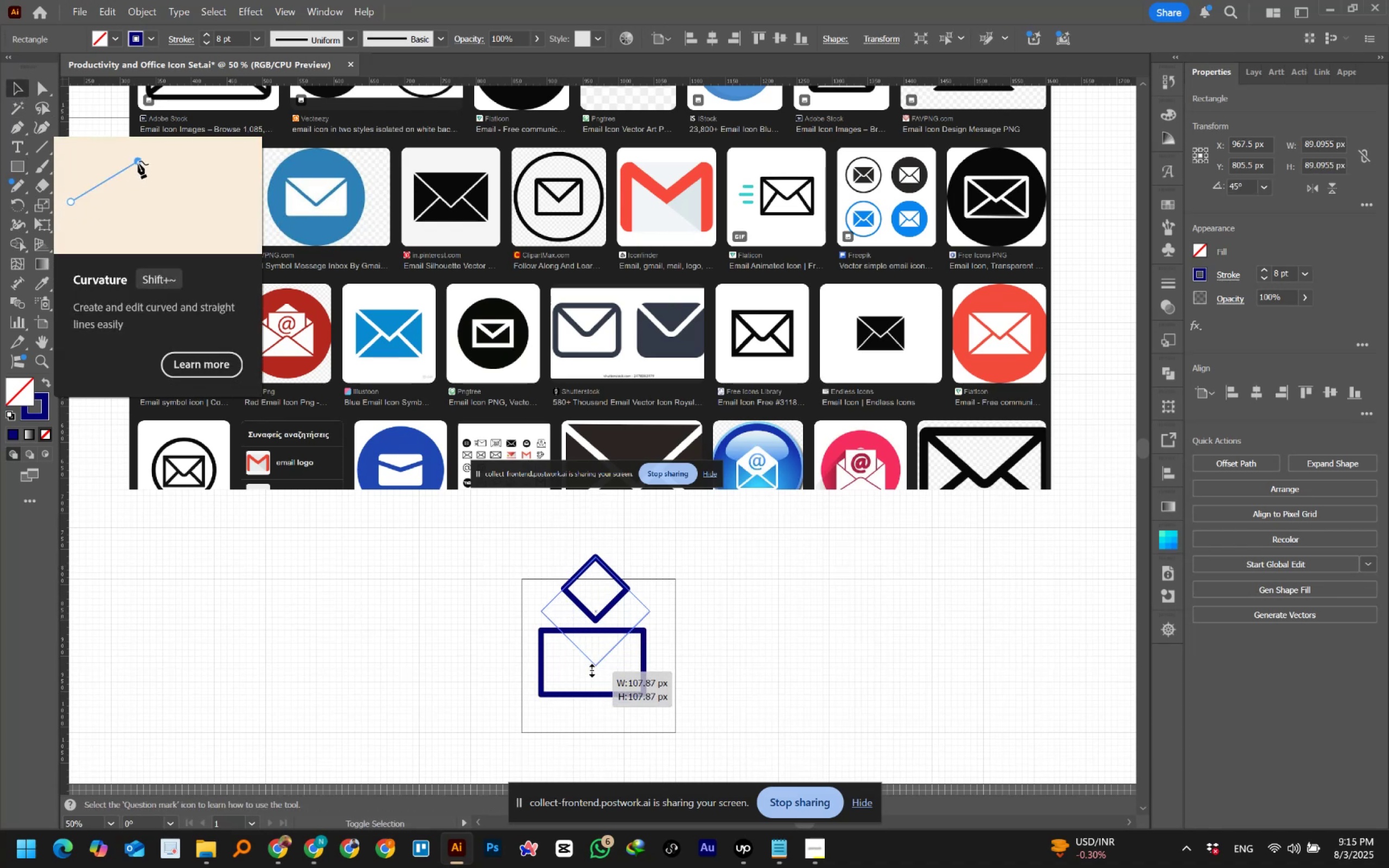 
hold_key(key=ShiftLeft, duration=1.5)
 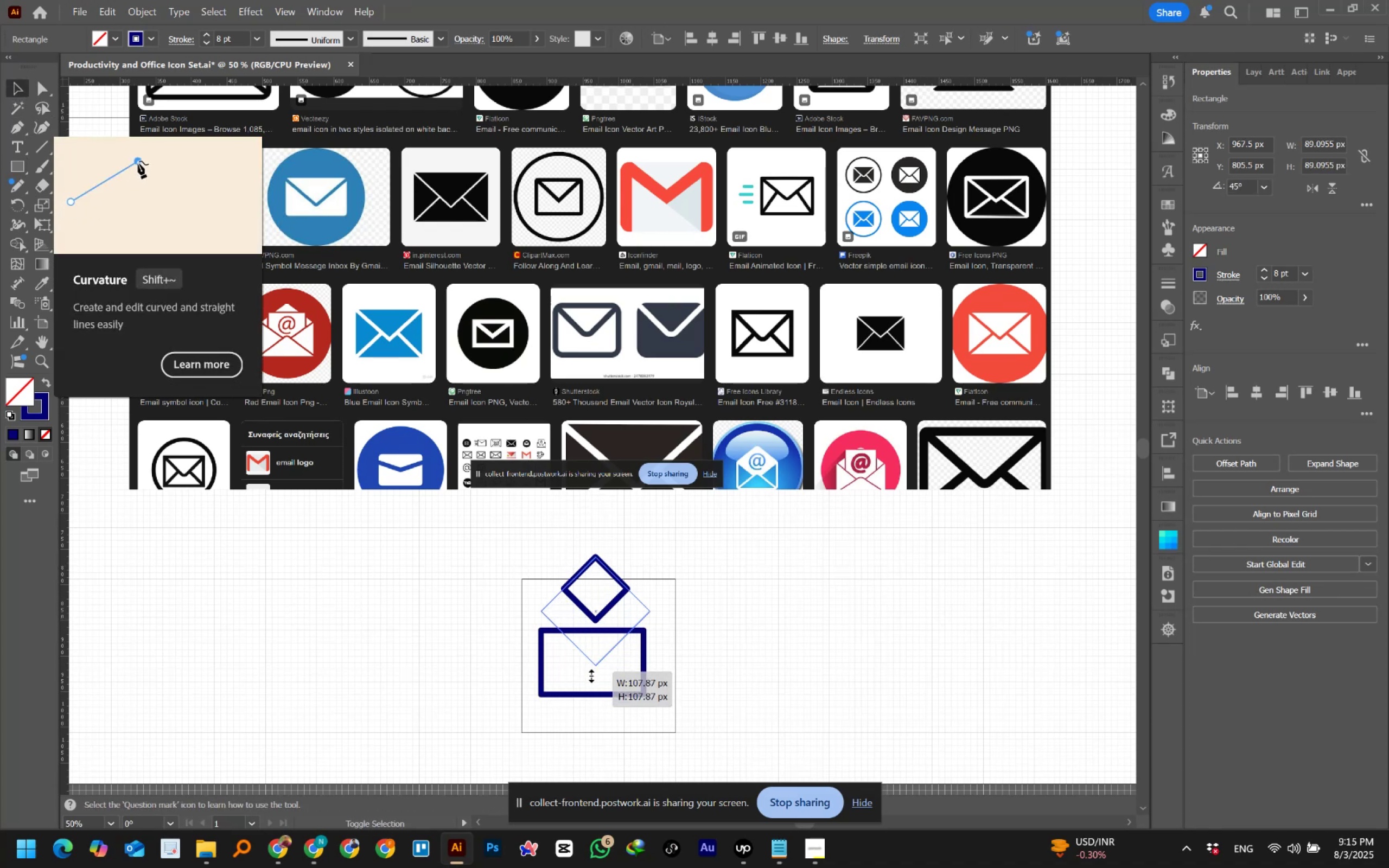 
hold_key(key=ShiftLeft, duration=1.5)
 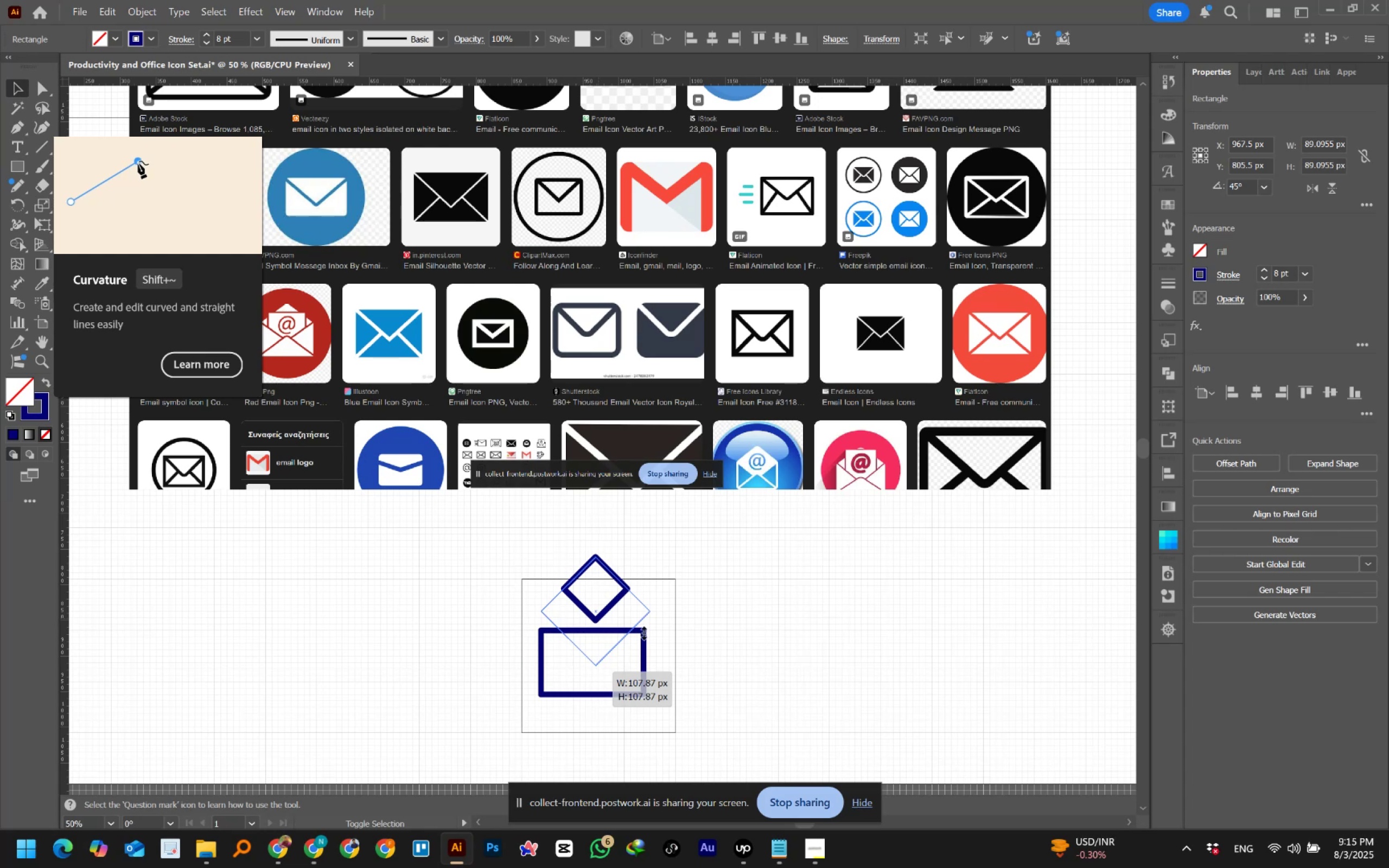 
key(Shift+ShiftLeft)
 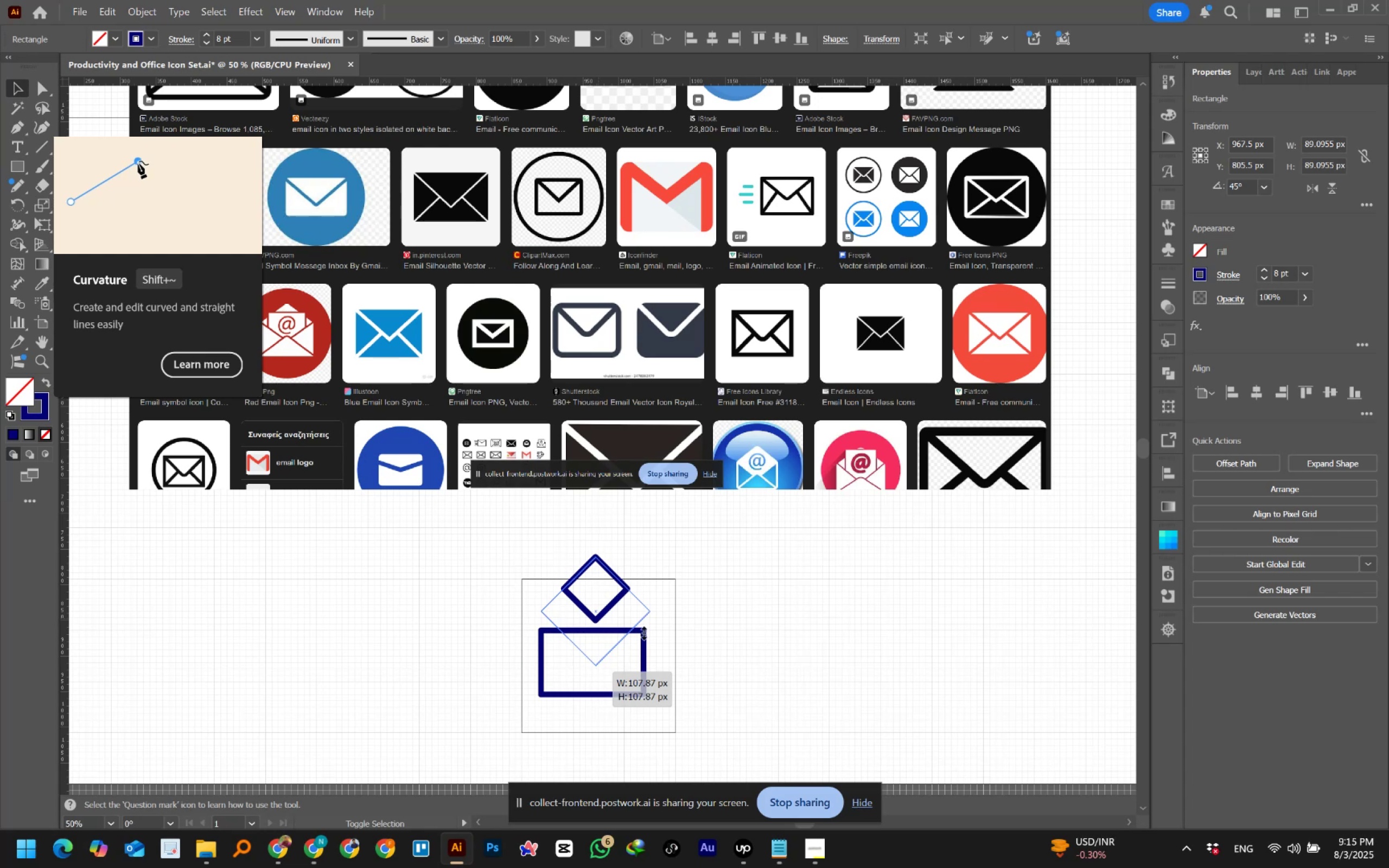 
key(Shift+ShiftLeft)
 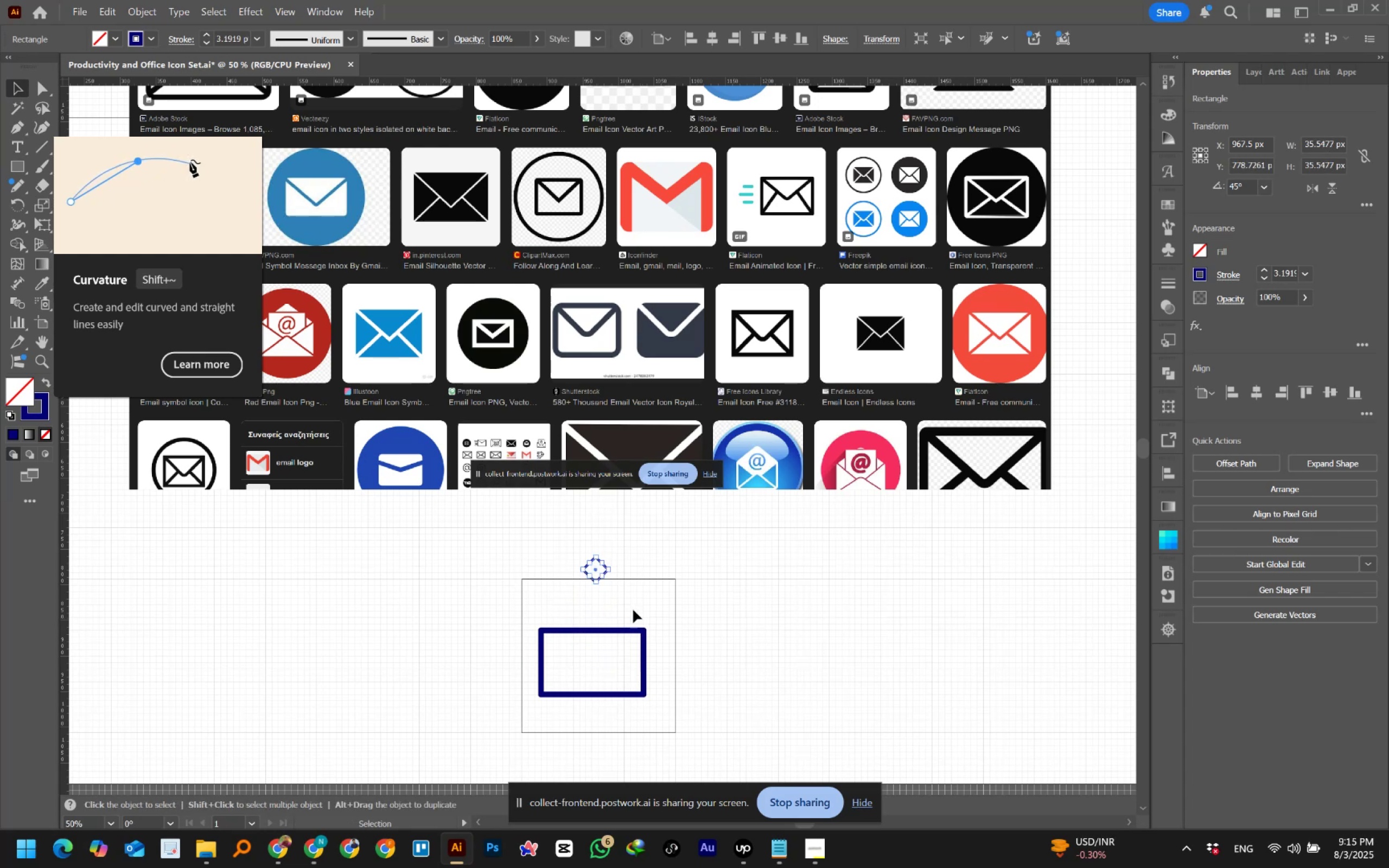 
key(Control+Z)
 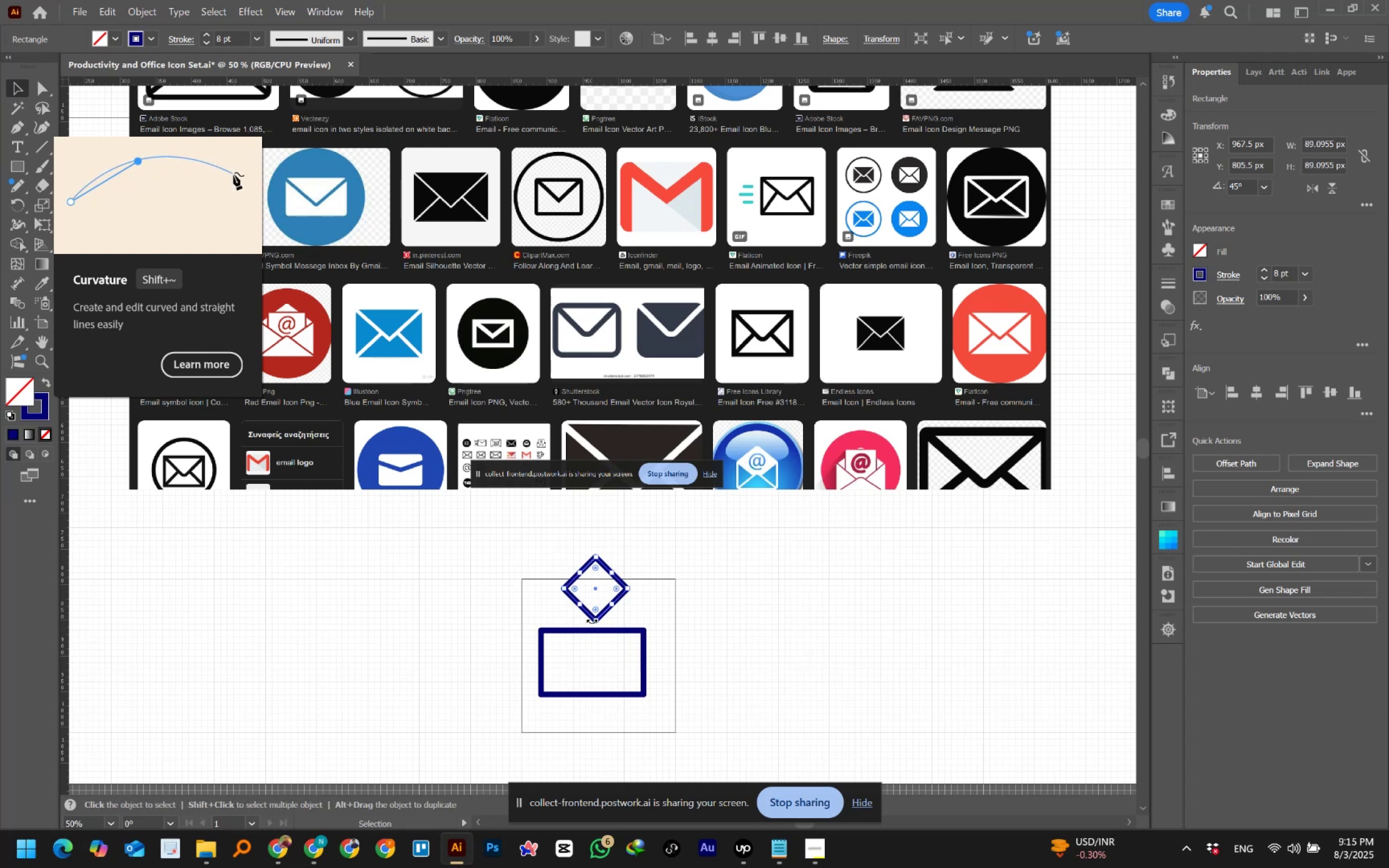 
hold_key(key=ShiftLeft, duration=1.5)
 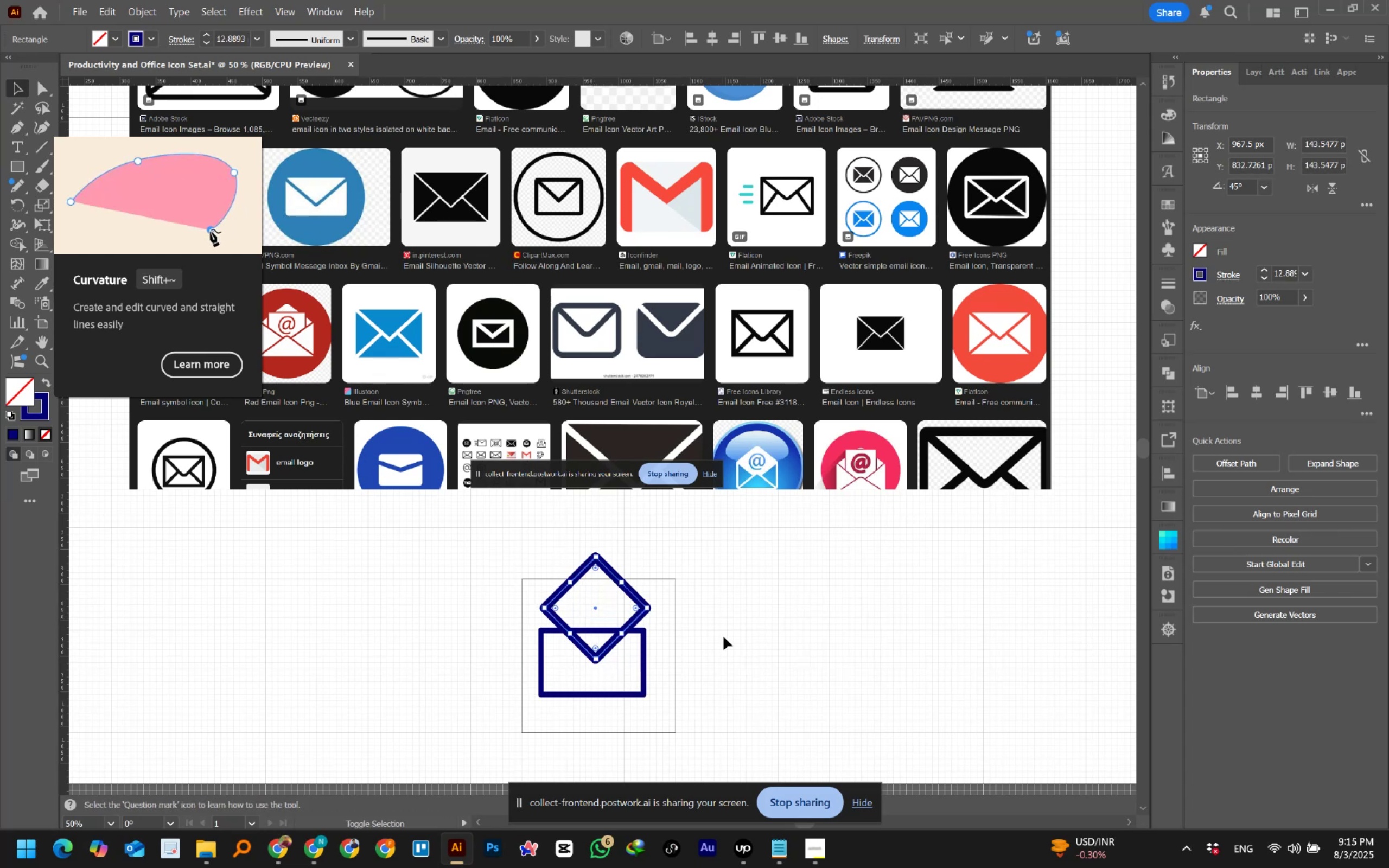 
hold_key(key=ShiftLeft, duration=0.57)
 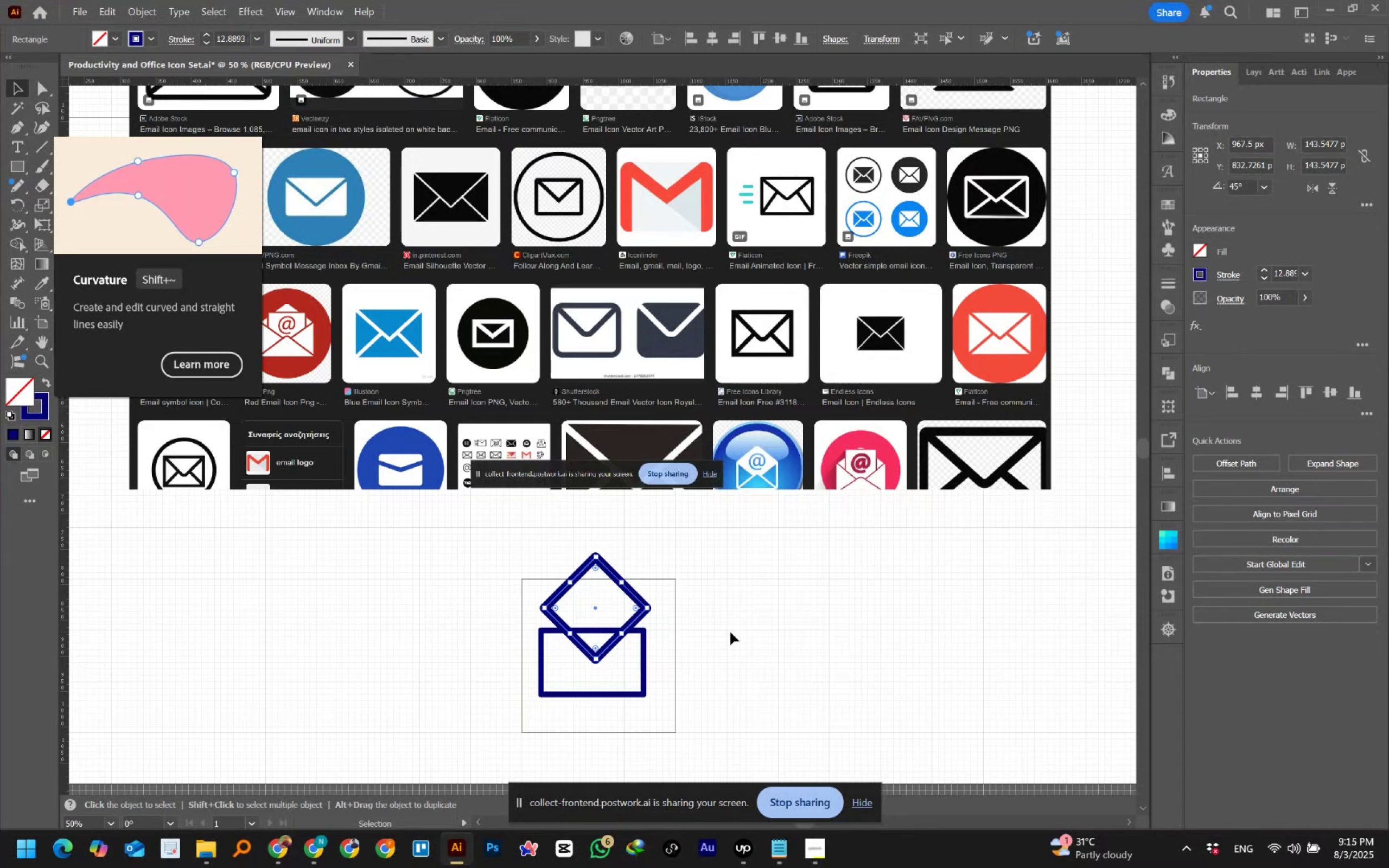 
wait(28.6)
 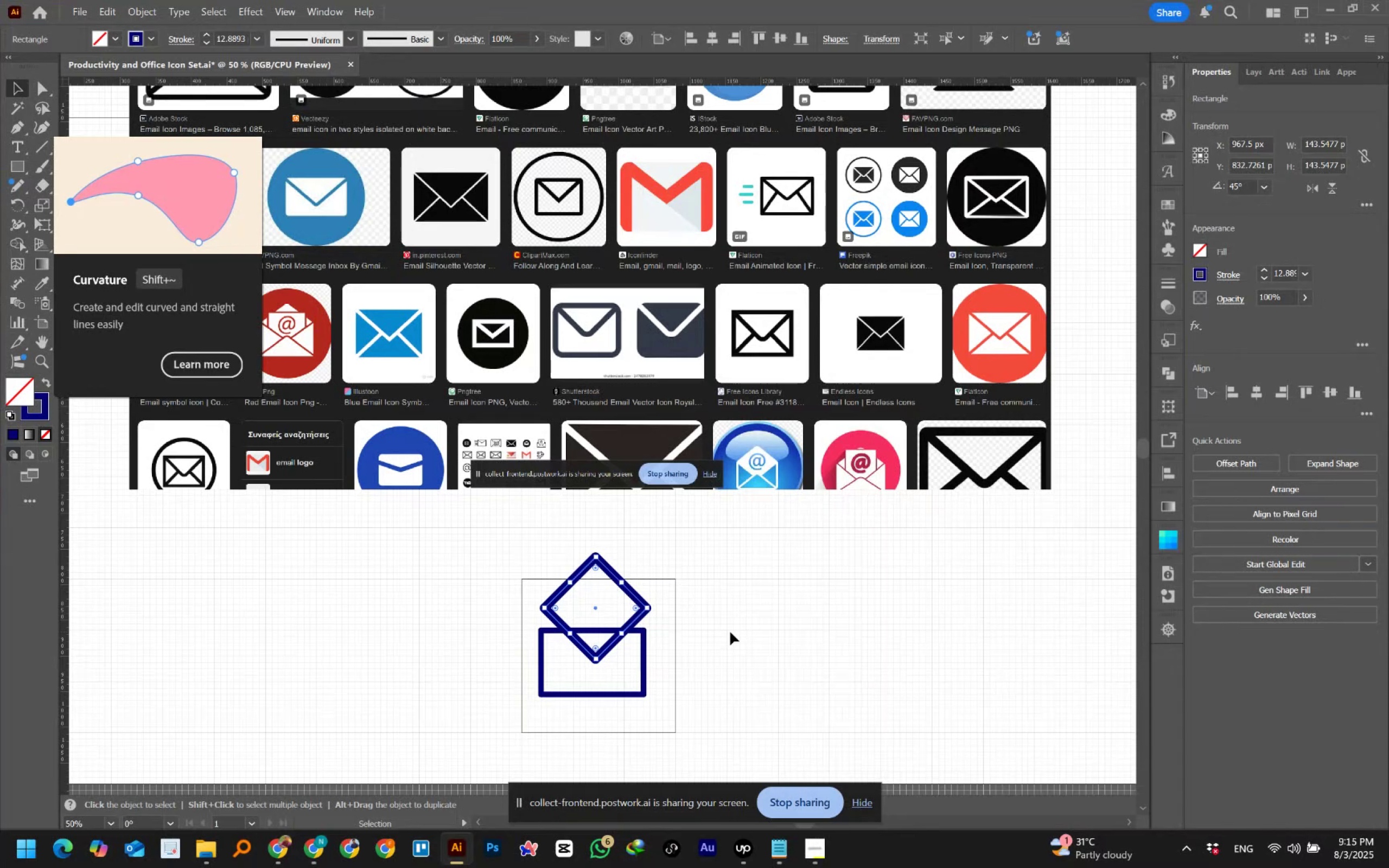 
hold_key(key=AltLeft, duration=1.01)
scroll: coordinate [600, 635], scroll_direction: up, amount: 1.0
 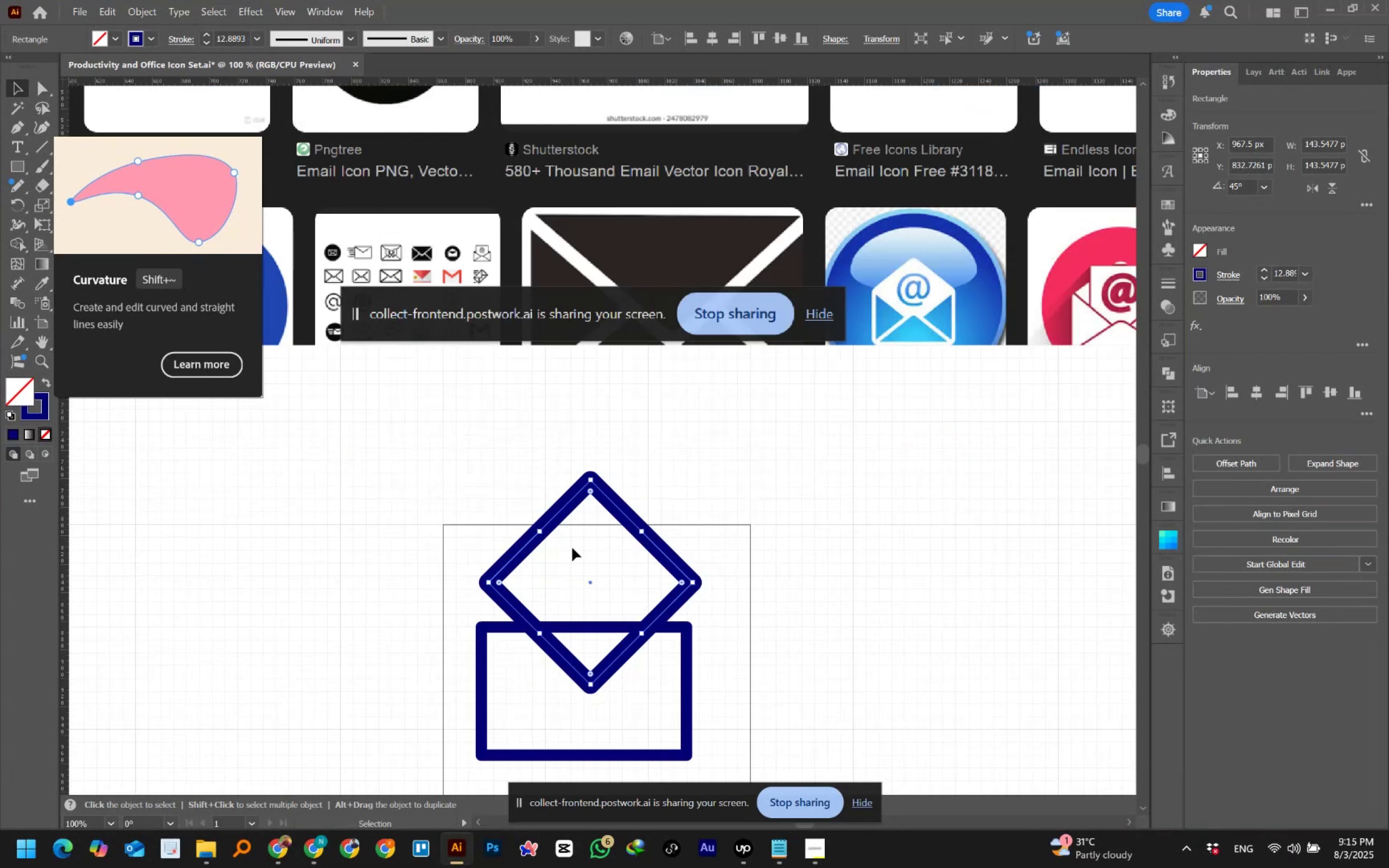 
hold_key(key=ShiftLeft, duration=1.53)
 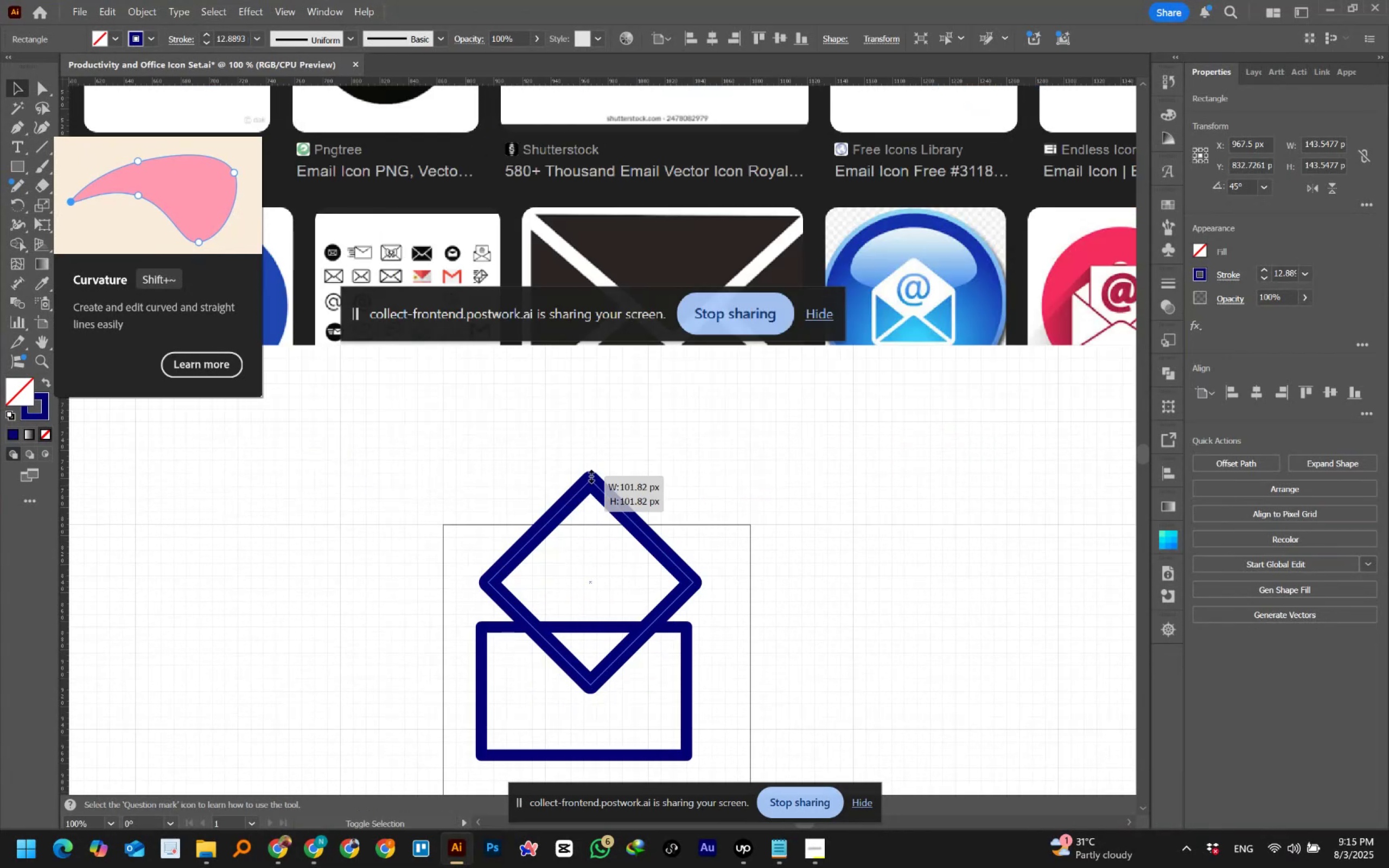 
hold_key(key=ShiftLeft, duration=1.52)
 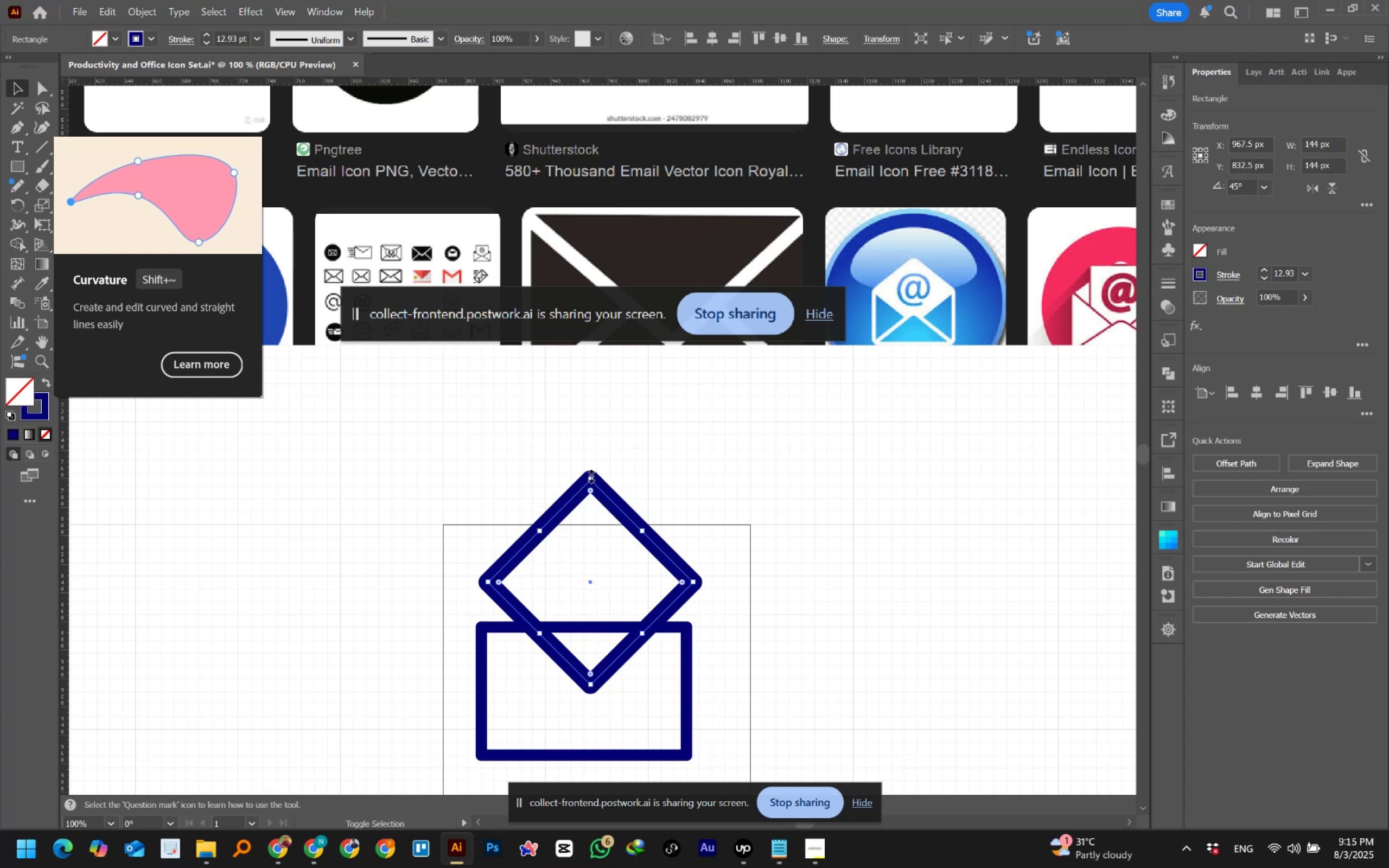 
key(Shift+ShiftLeft)
 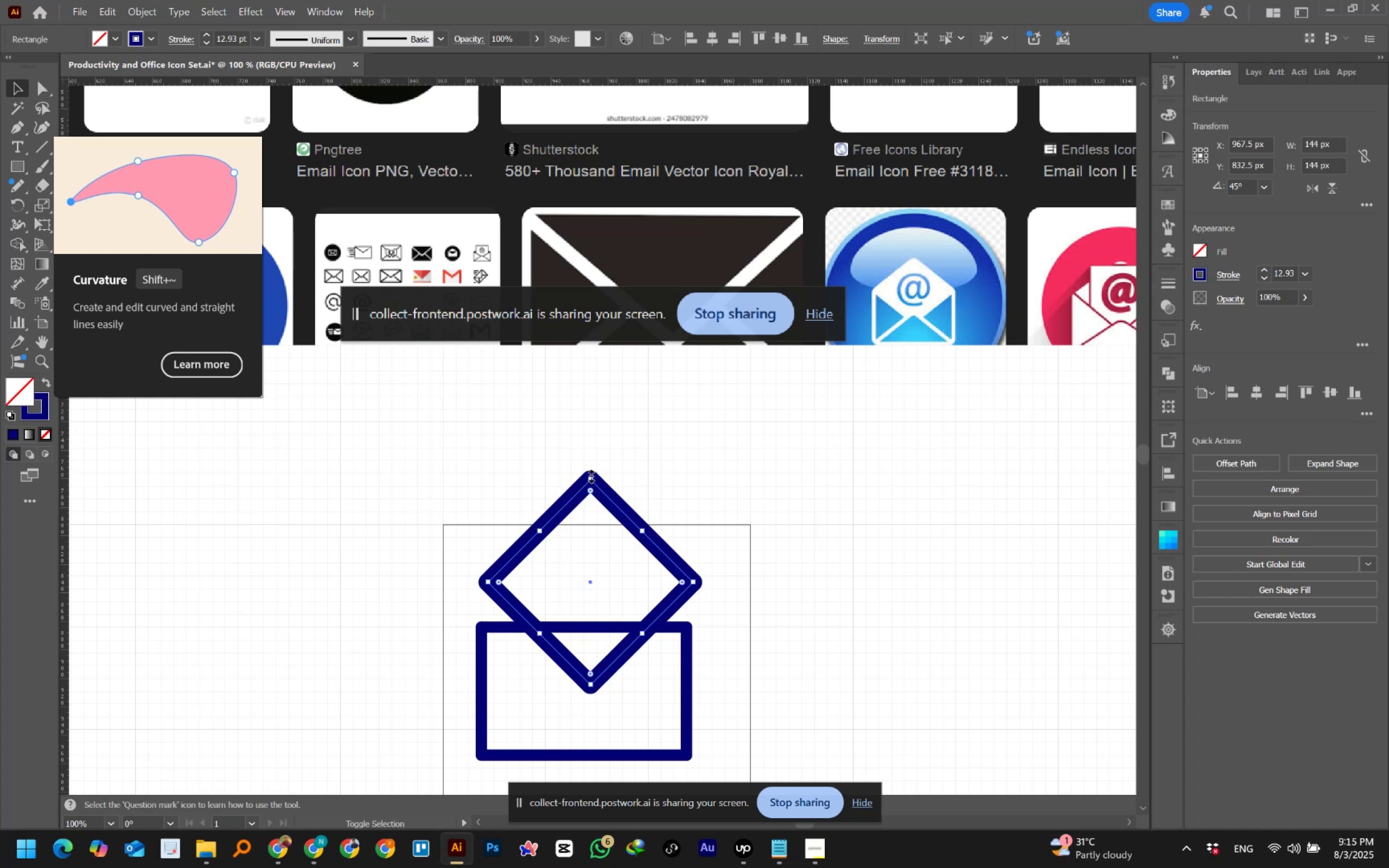 
key(Shift+ShiftLeft)
 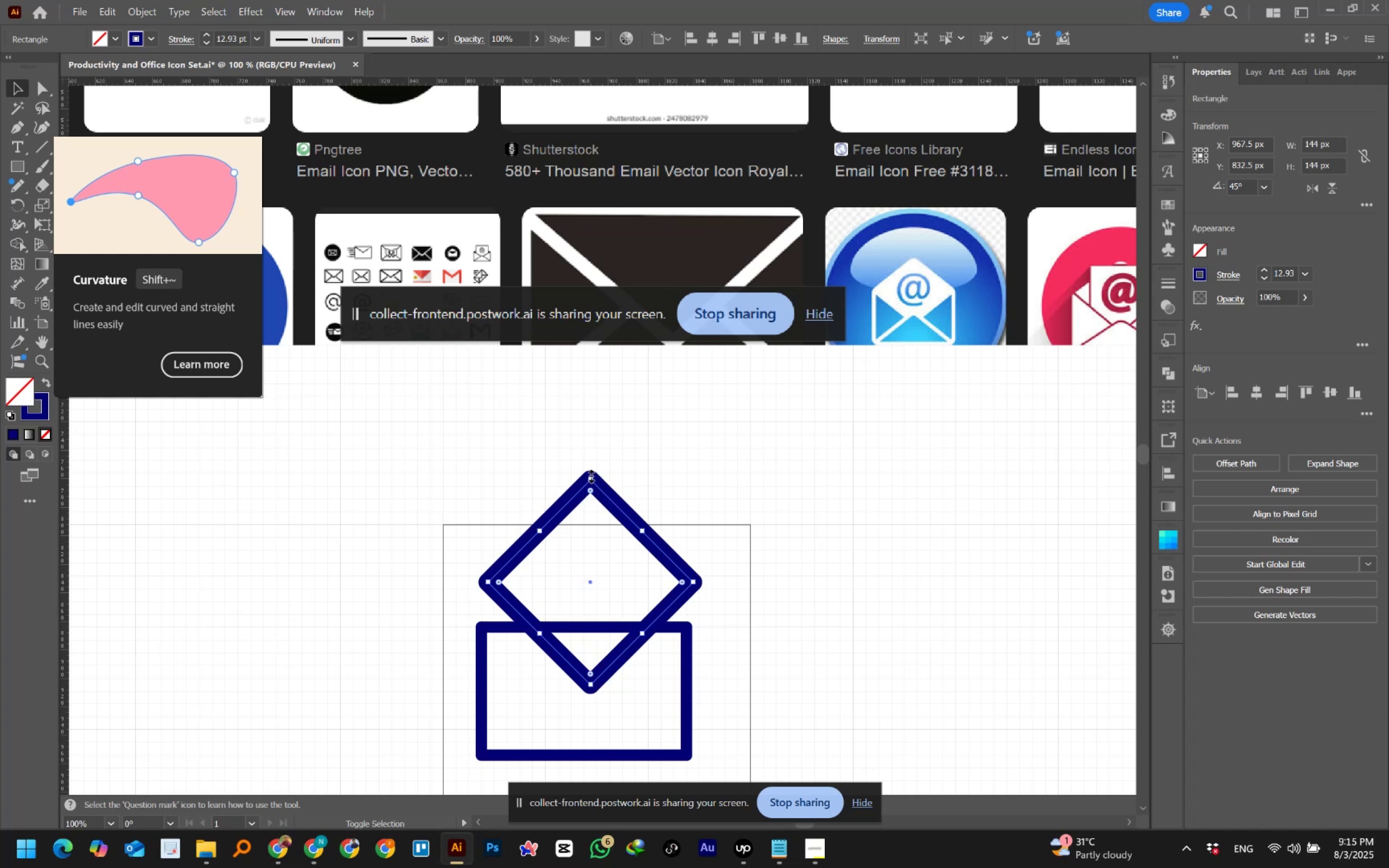 
key(Shift+ShiftLeft)
 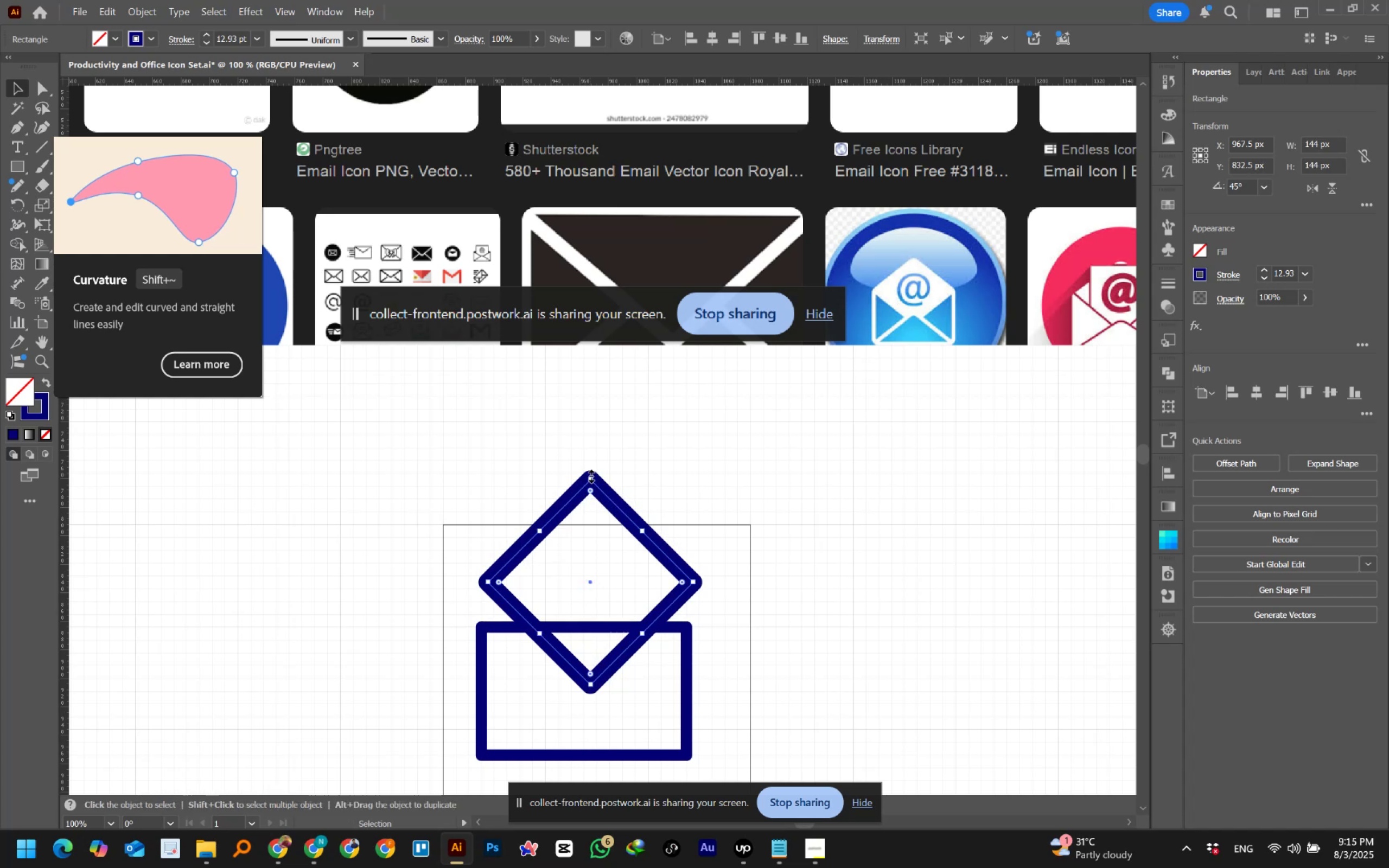 
key(Shift+ShiftLeft)
 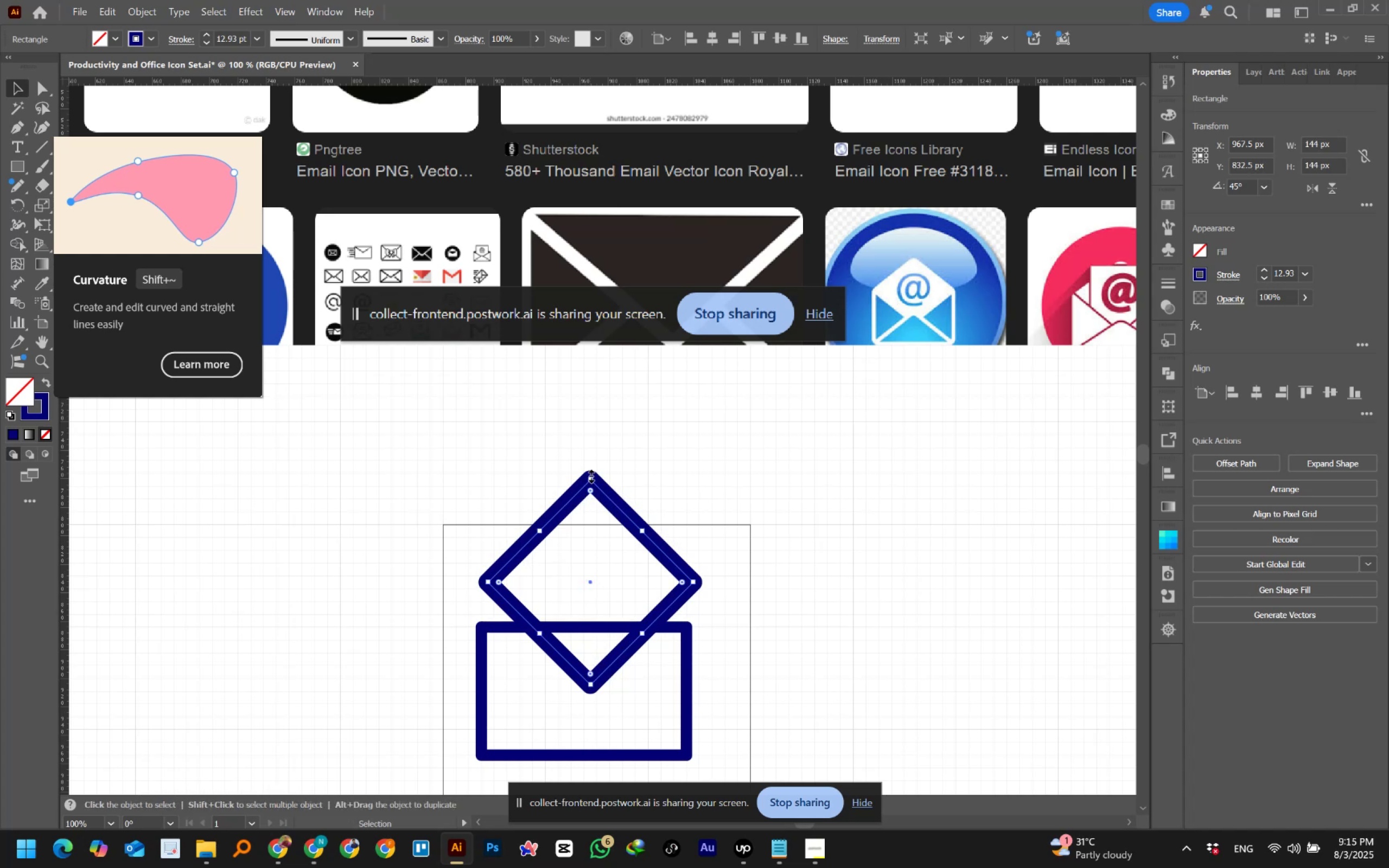 
key(Control+Y)
 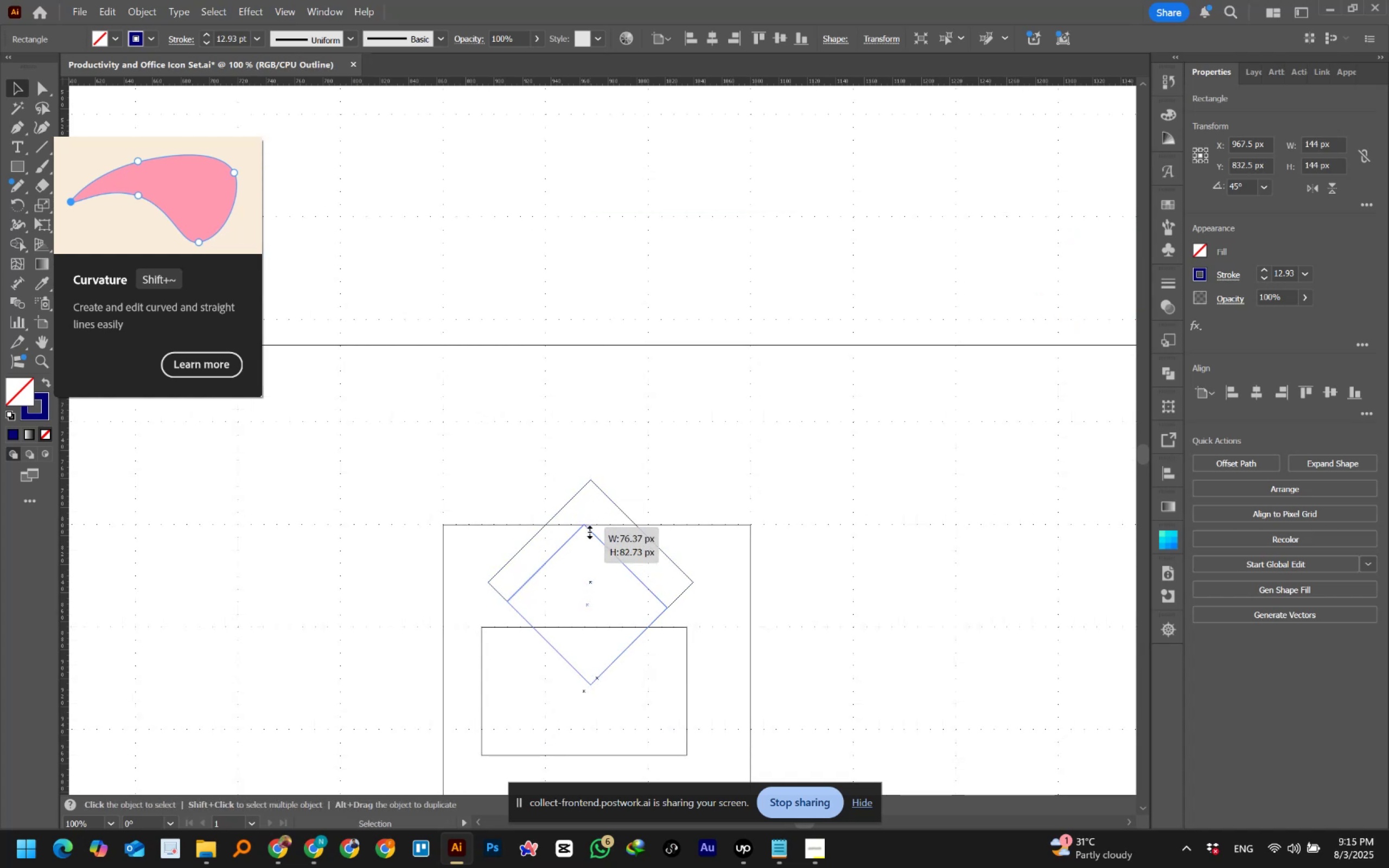 
hold_key(key=ShiftLeft, duration=1.27)
 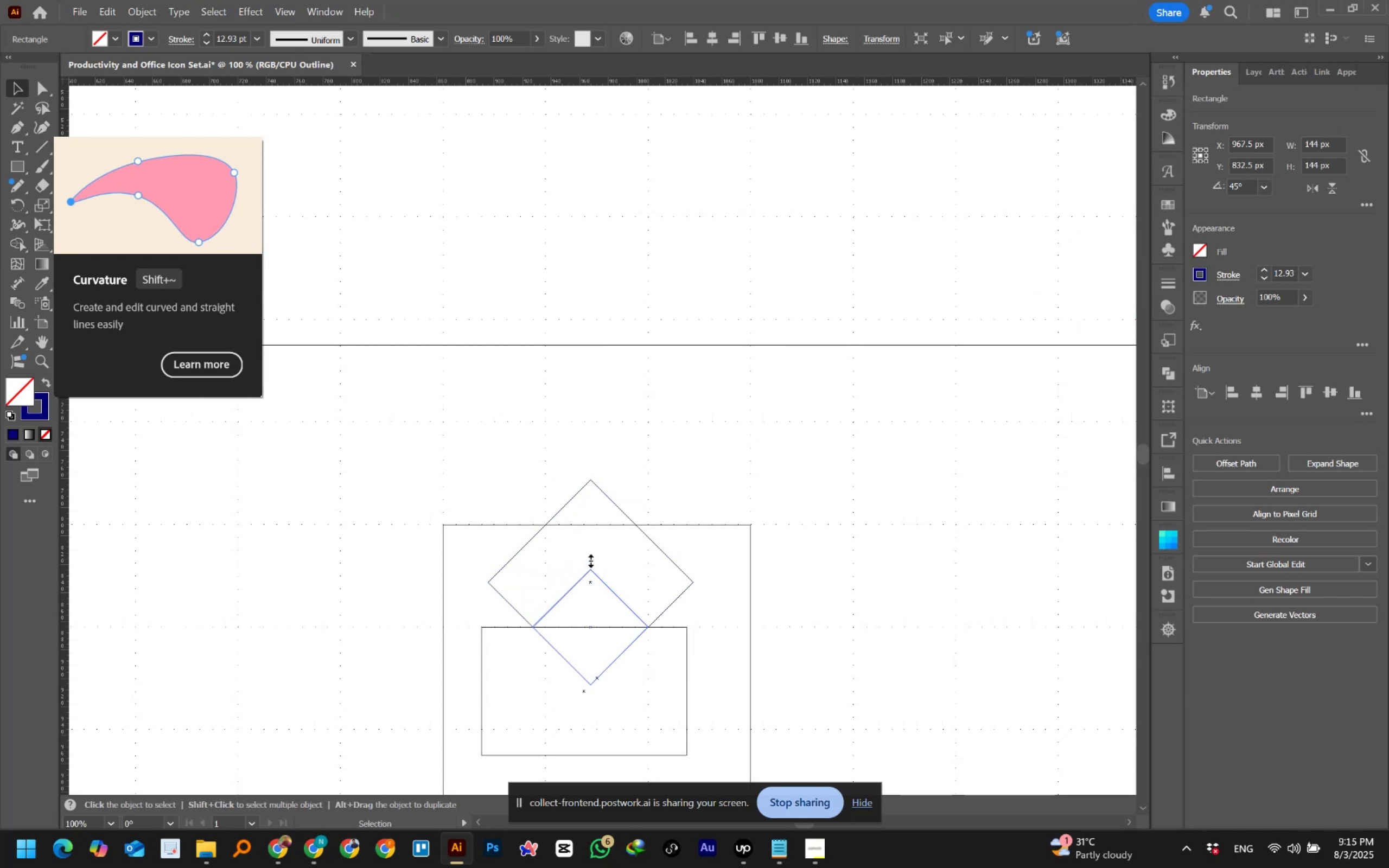 
key(Control+Z)
 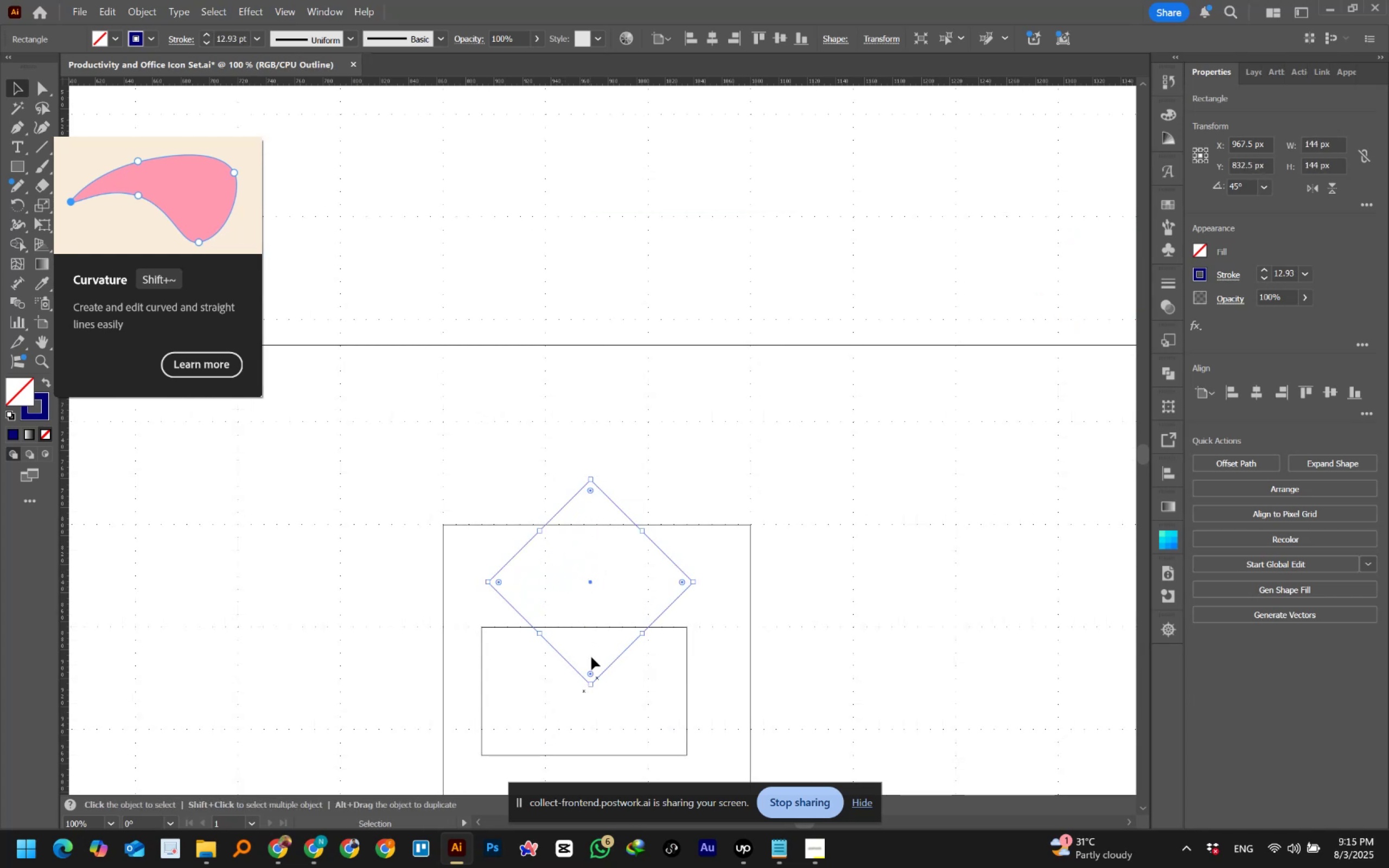 
scroll: coordinate [600, 673], scroll_direction: down, amount: 4.0
 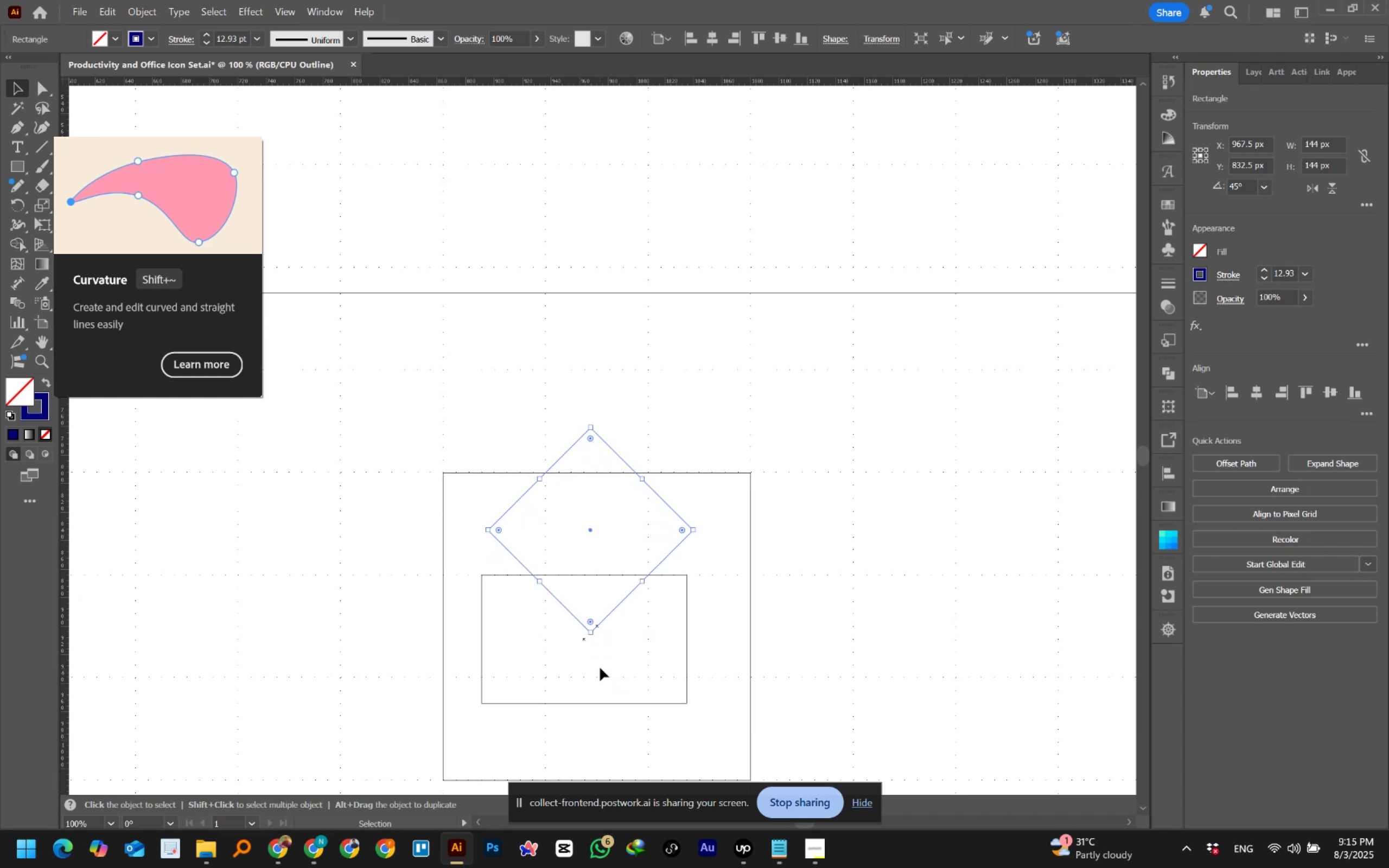 
key(Shift+ArrowDown)
 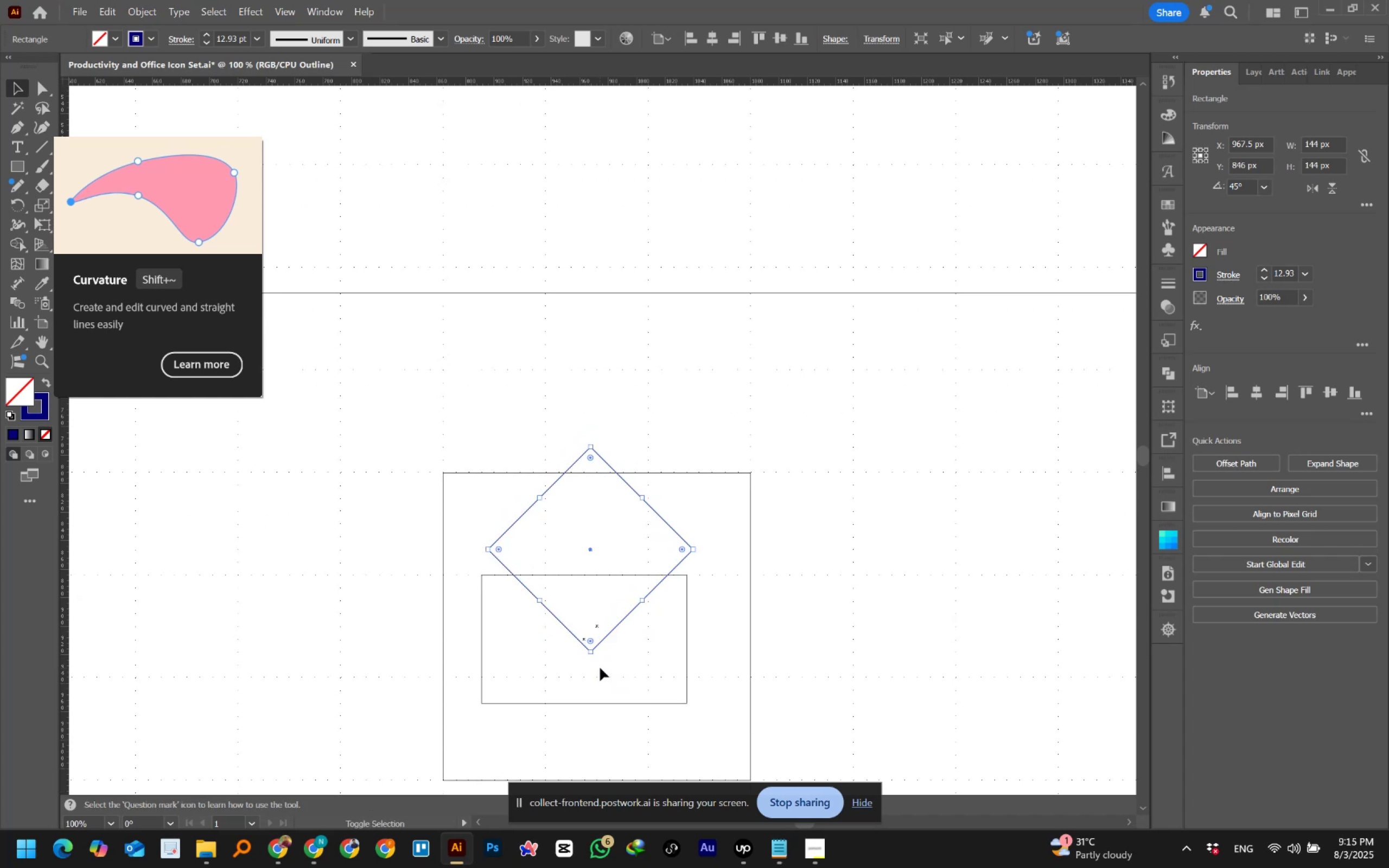 
key(Shift+ArrowDown)
 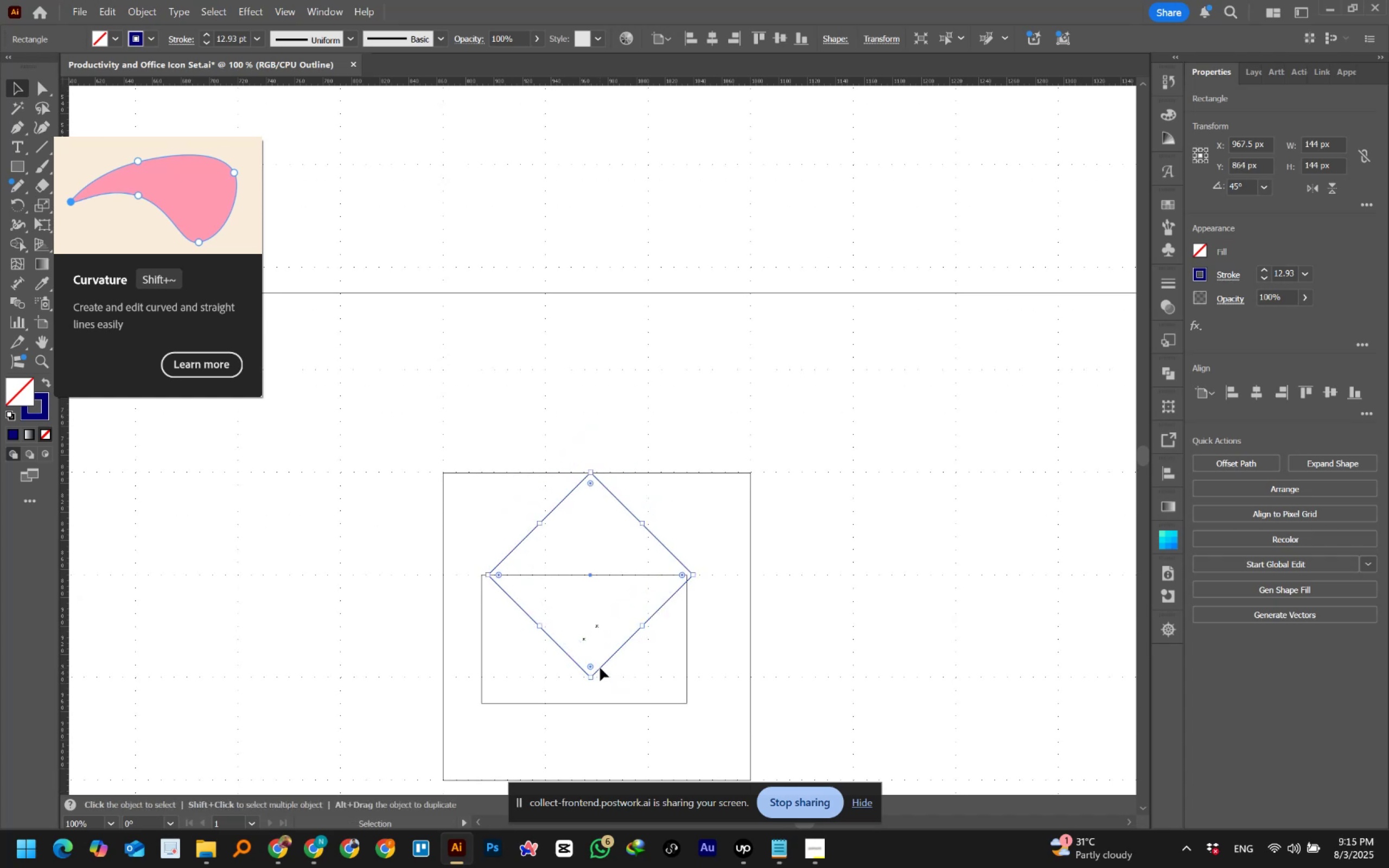 
key(ArrowLeft)
 